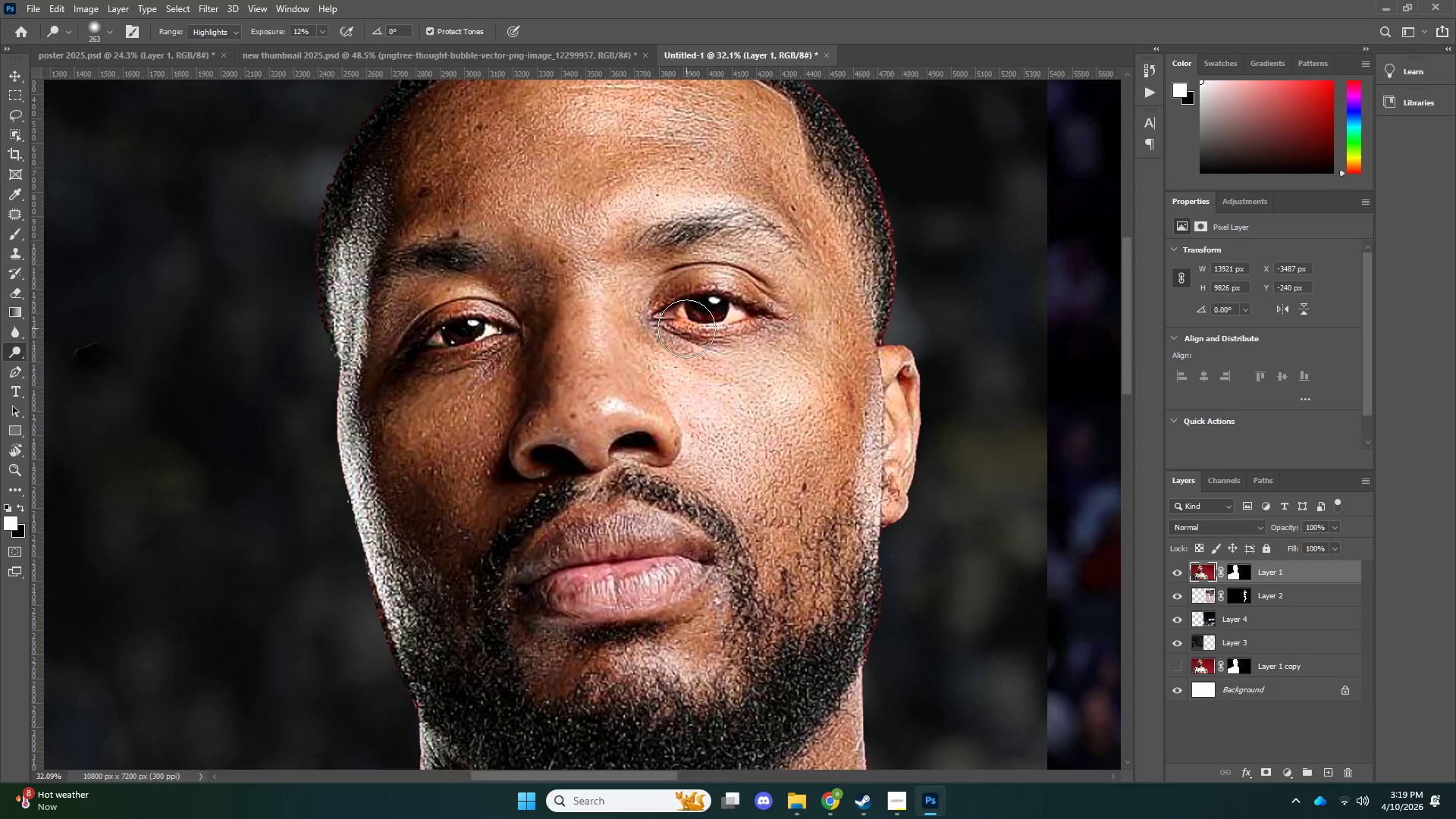 
type(zo)
 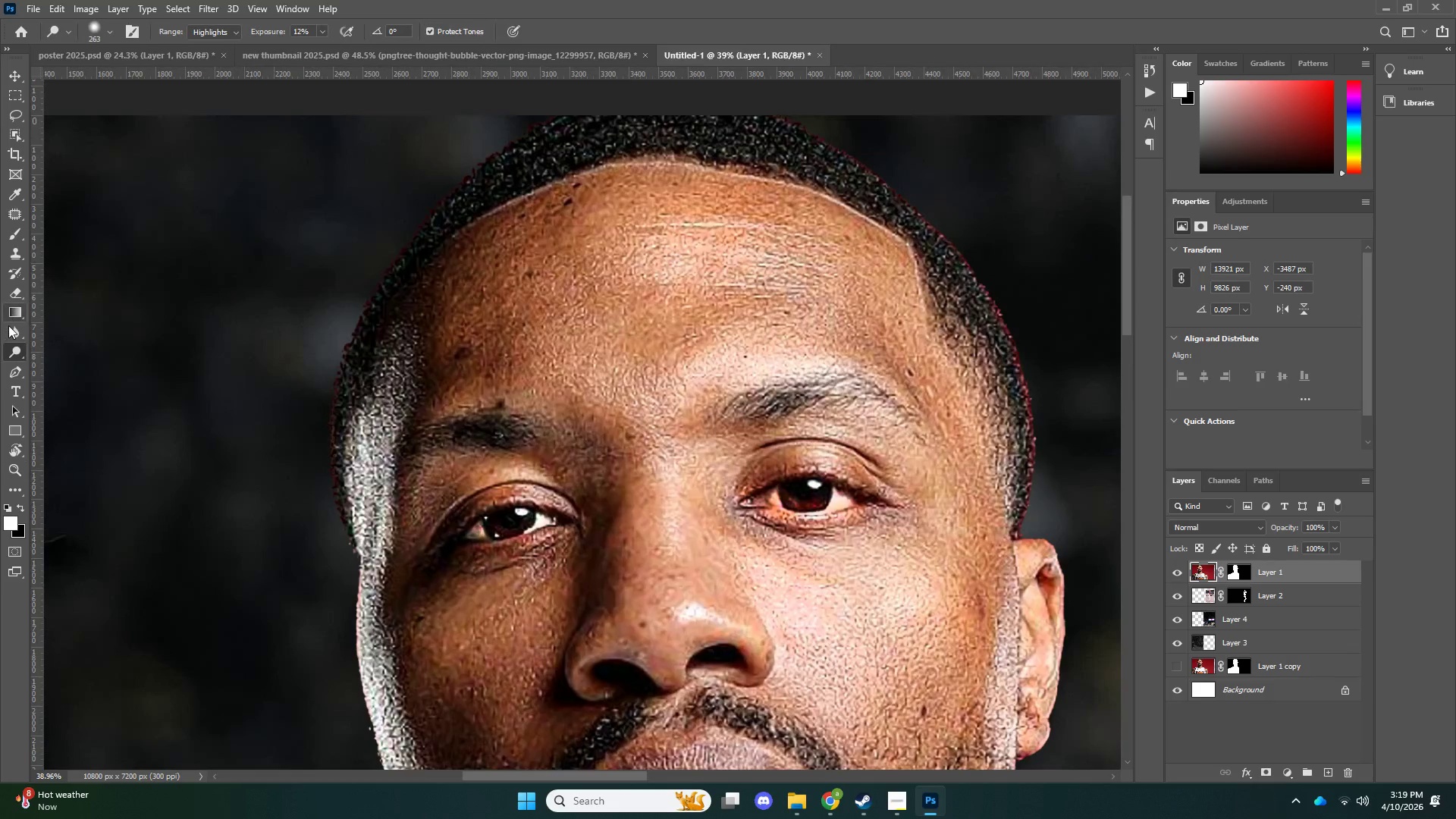 
left_click_drag(start_coordinate=[654, 340], to_coordinate=[589, 365])
 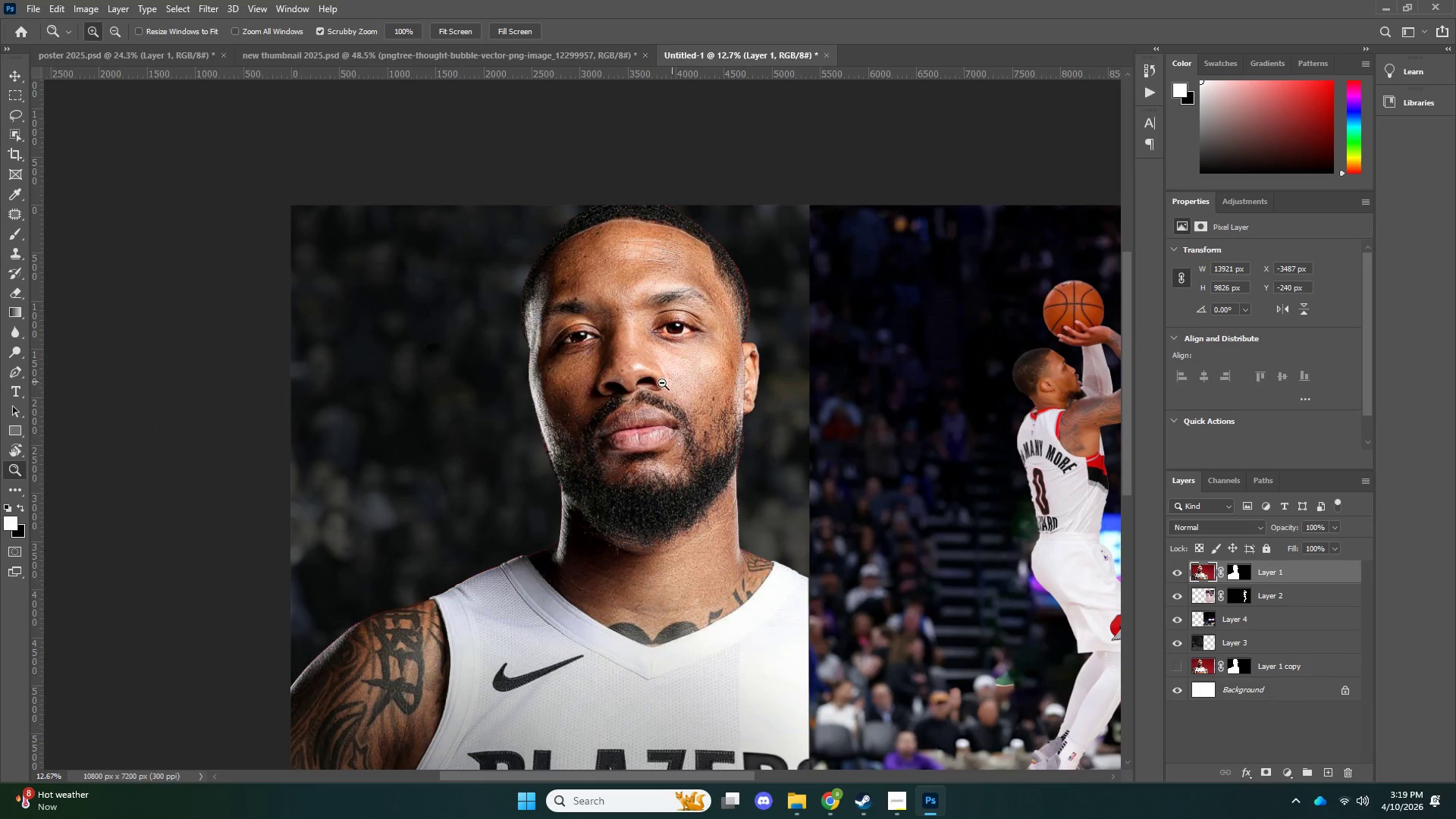 
left_click_drag(start_coordinate=[672, 381], to_coordinate=[662, 383])
 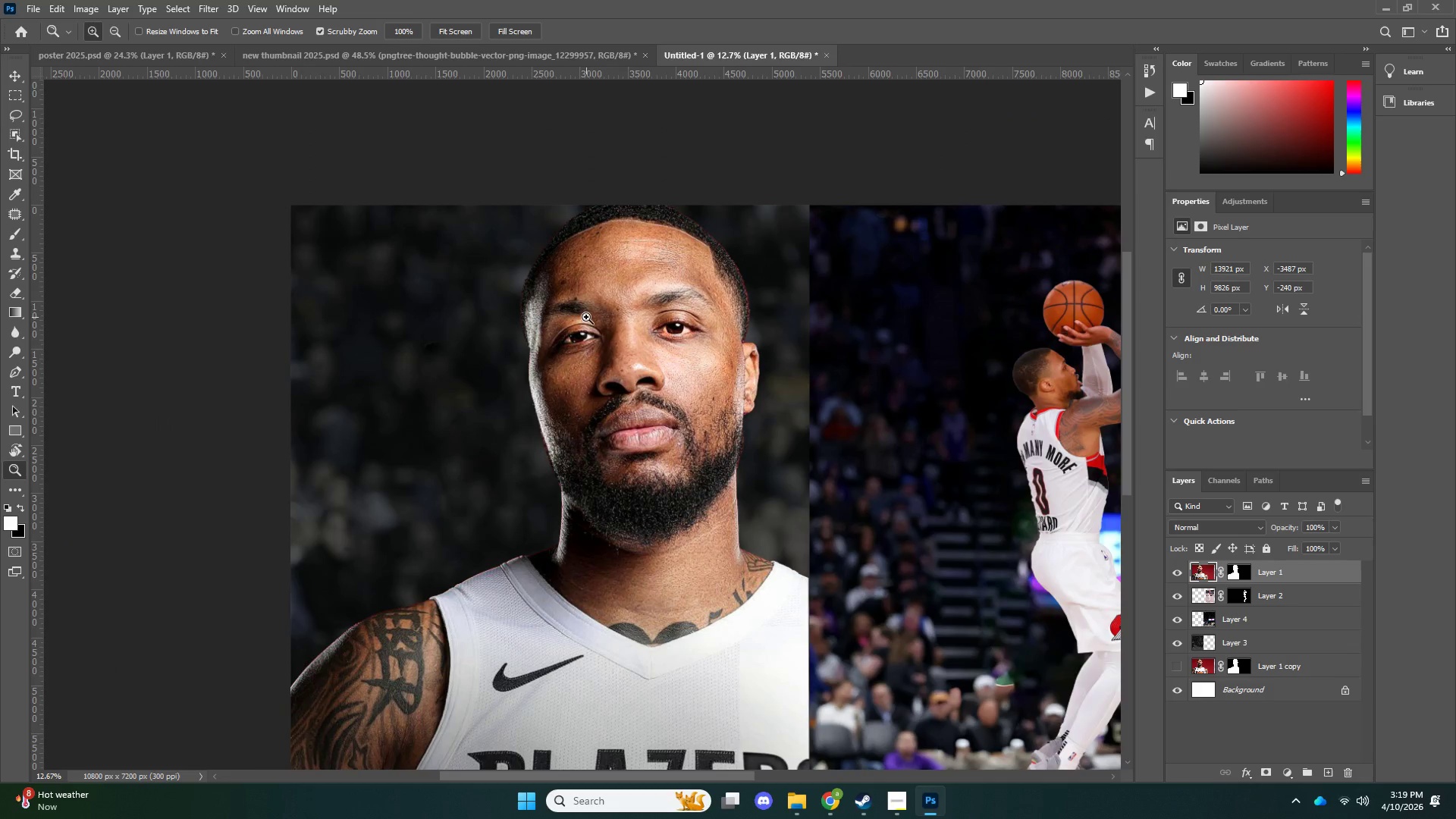 
left_click_drag(start_coordinate=[599, 313], to_coordinate=[617, 312])
 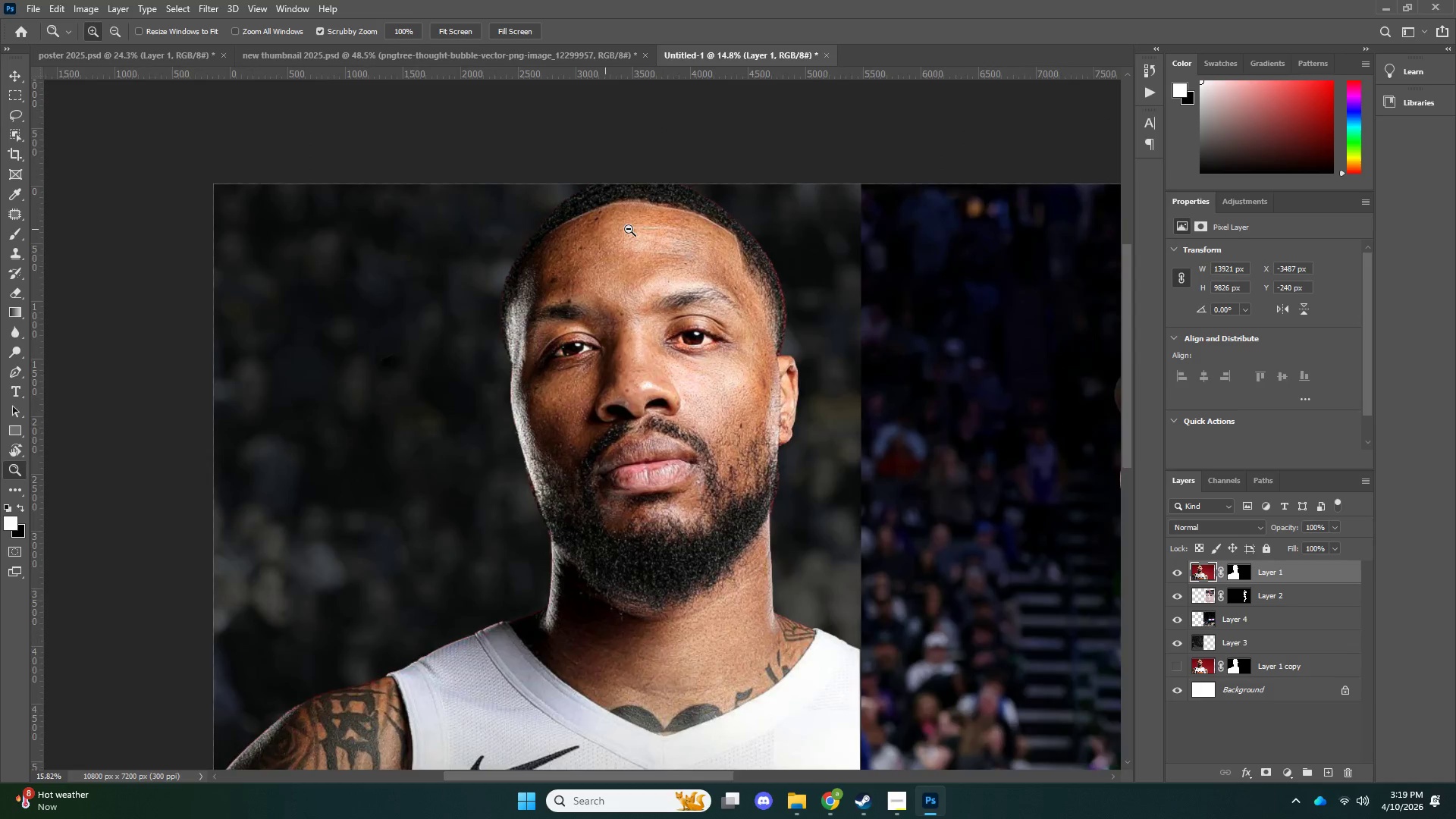 
left_click_drag(start_coordinate=[616, 231], to_coordinate=[678, 253])
 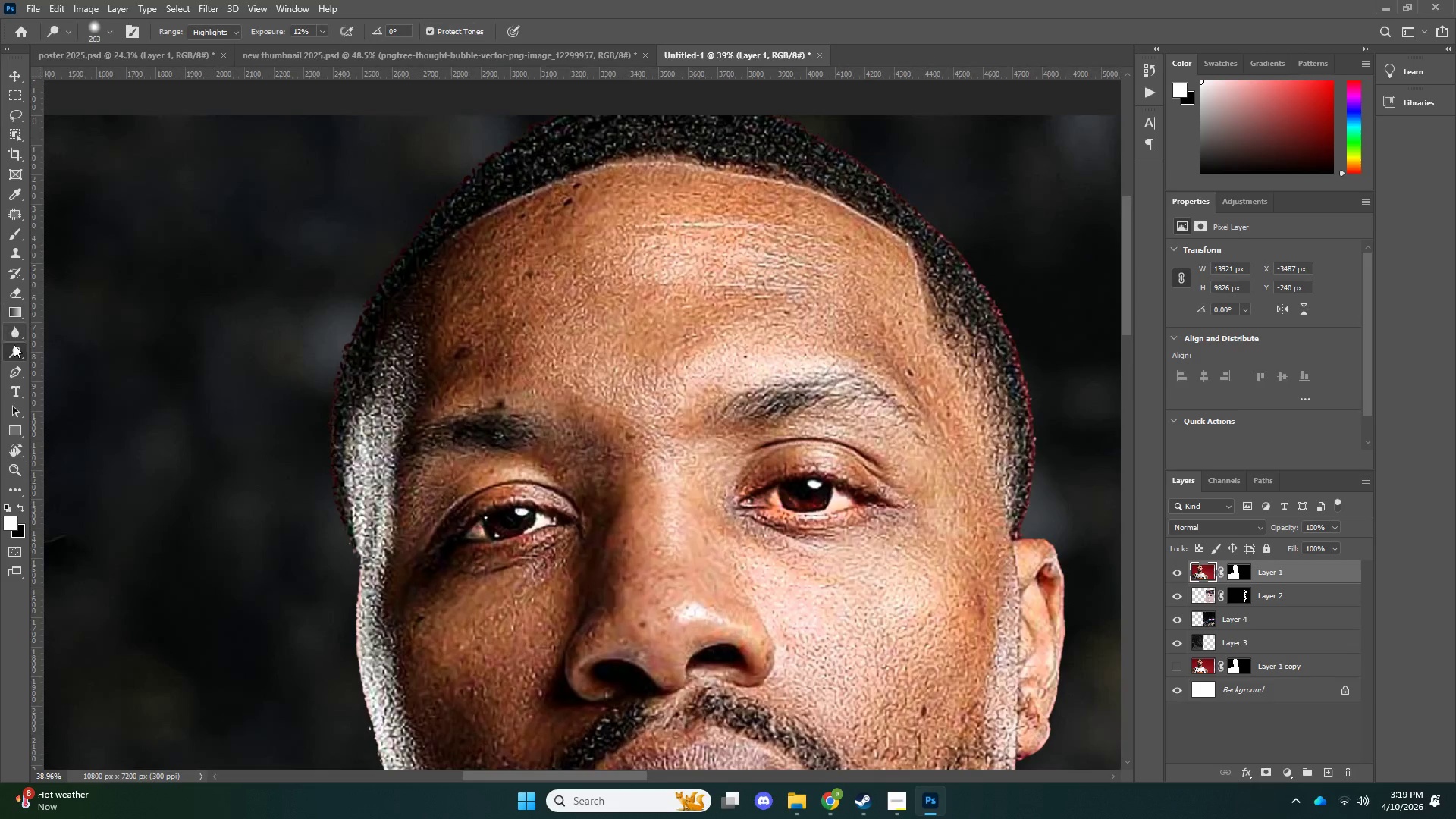 
right_click([14, 344])
 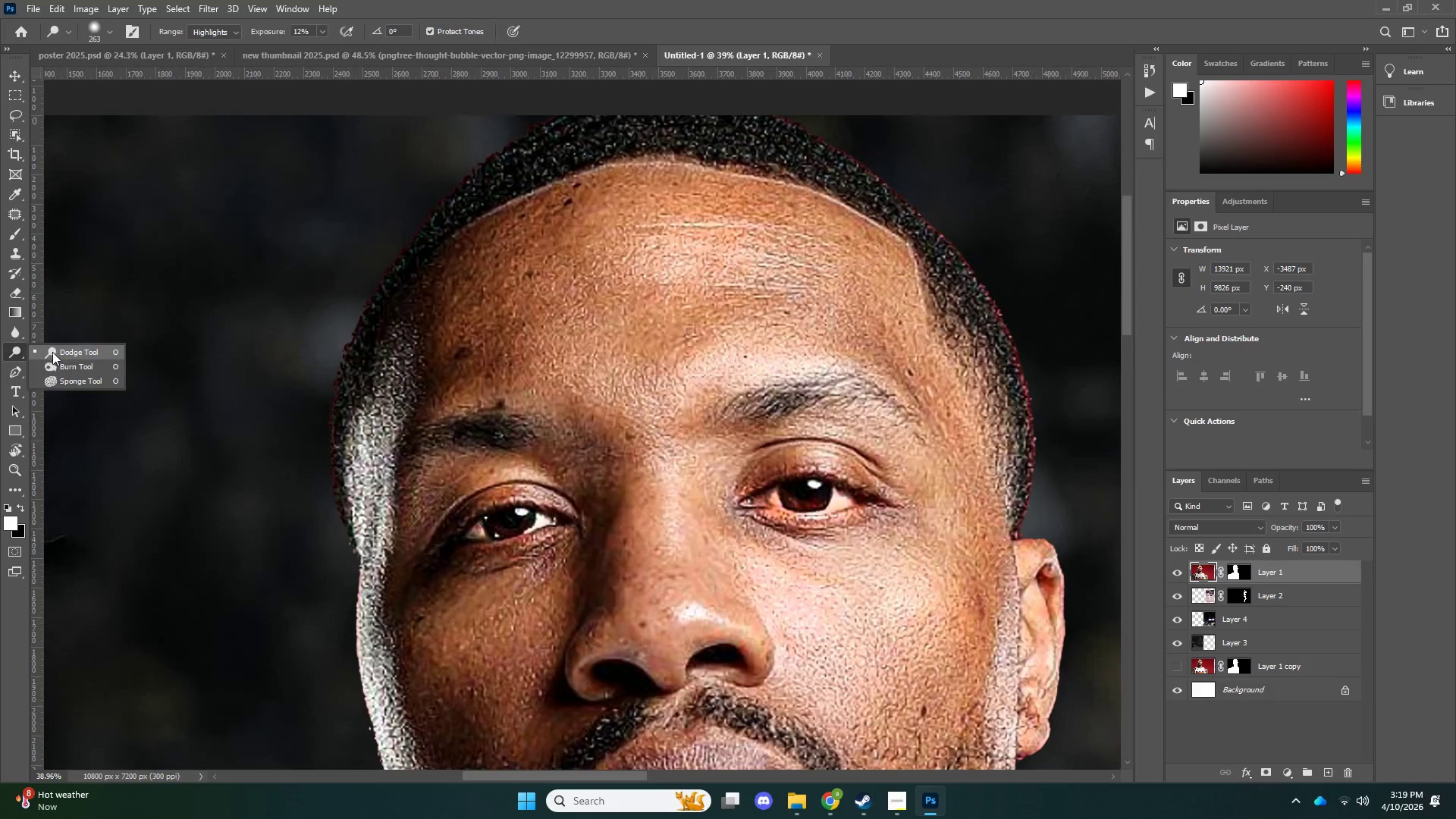 
left_click([56, 361])
 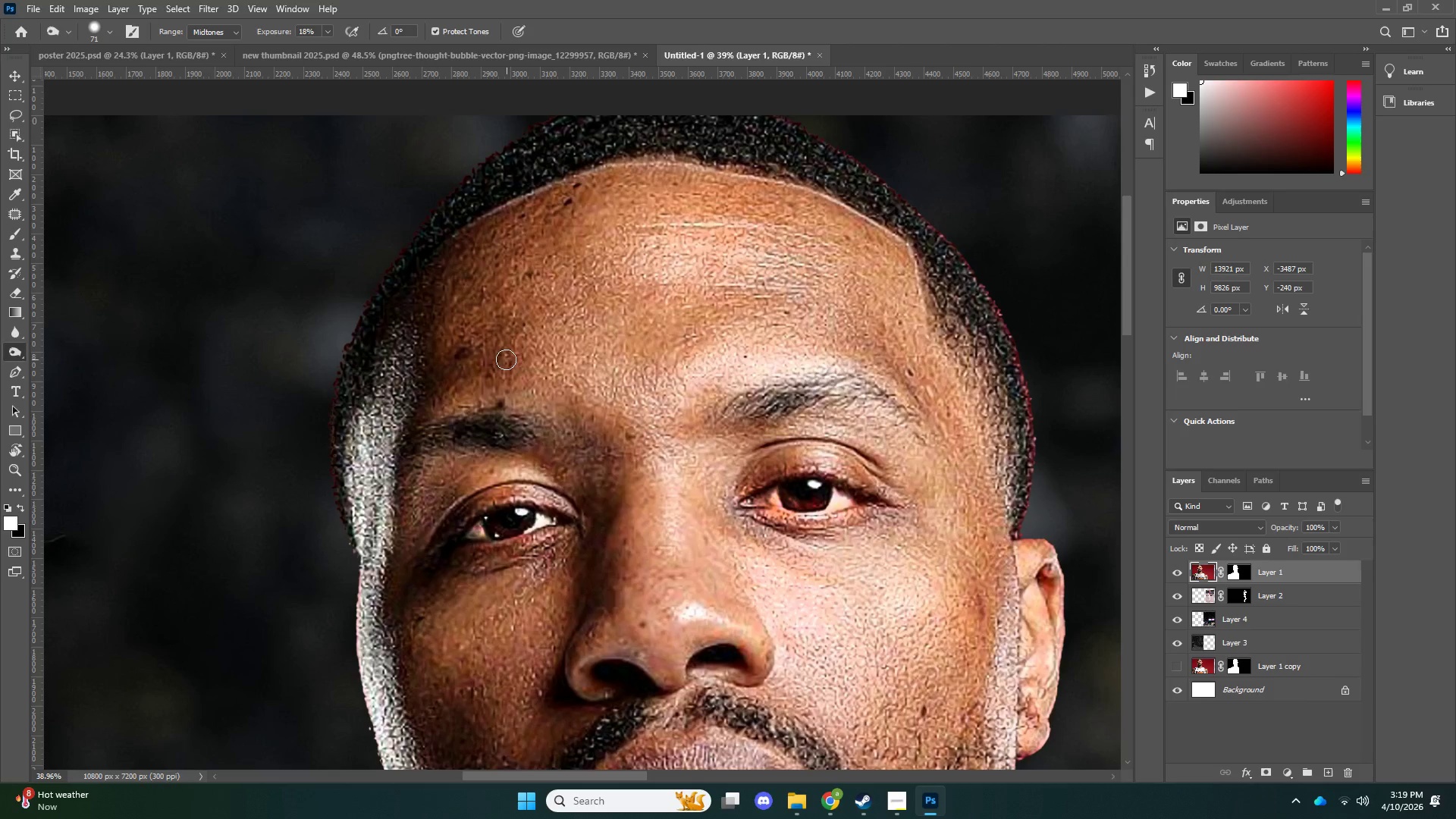 
key(Alt+AltLeft)
 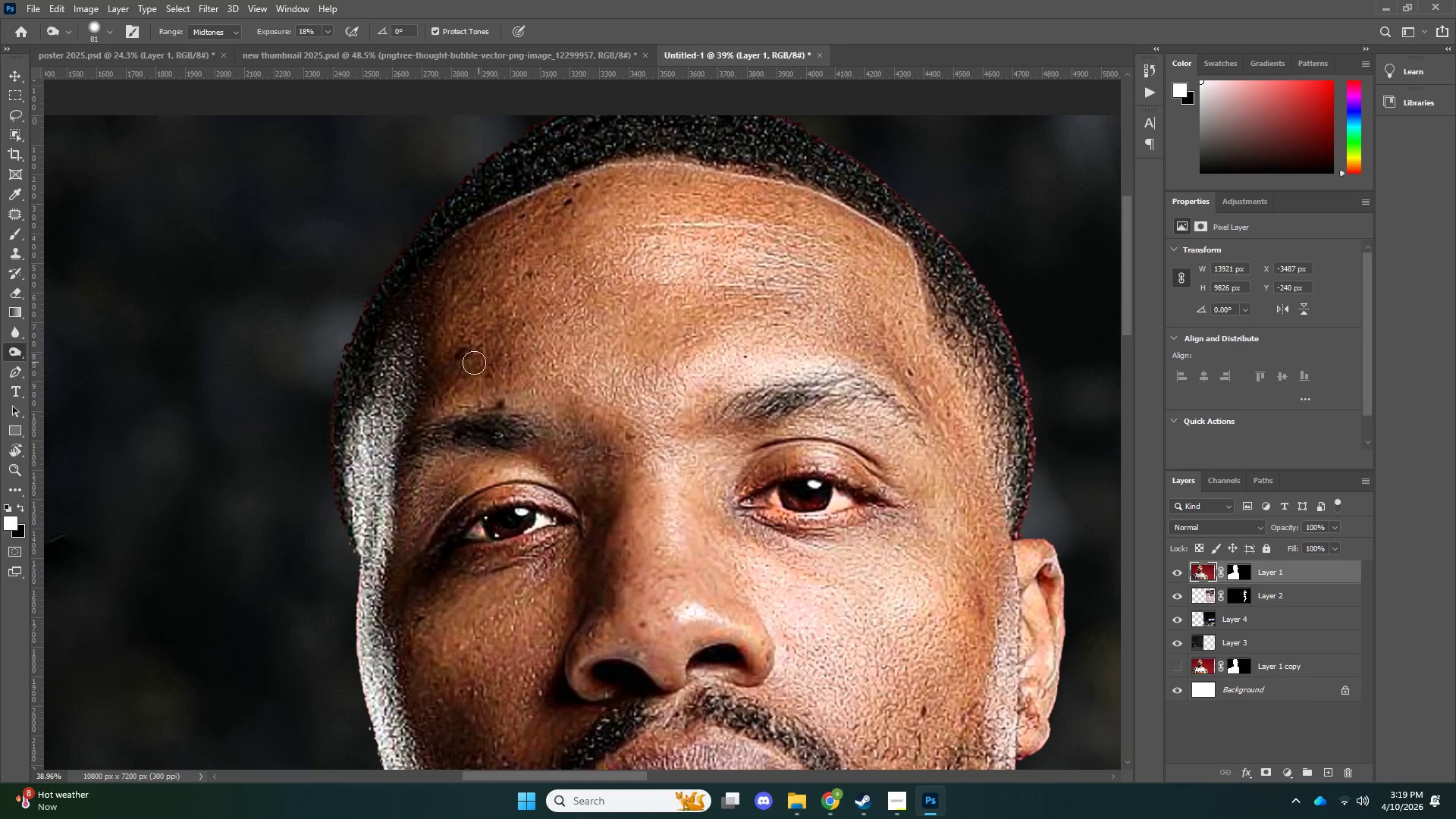 
key(Alt+AltLeft)
 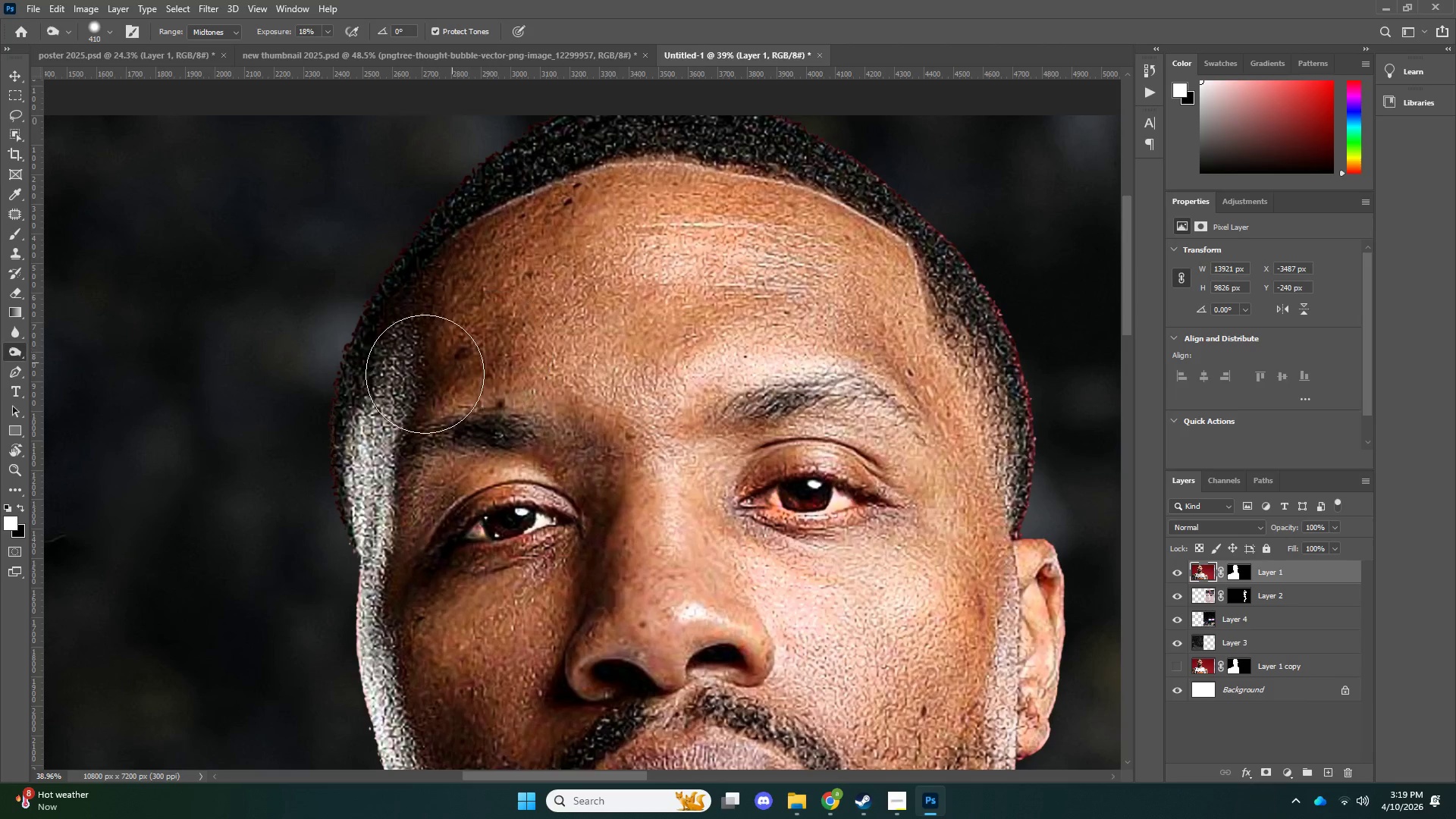 
left_click_drag(start_coordinate=[478, 353], to_coordinate=[424, 374])
 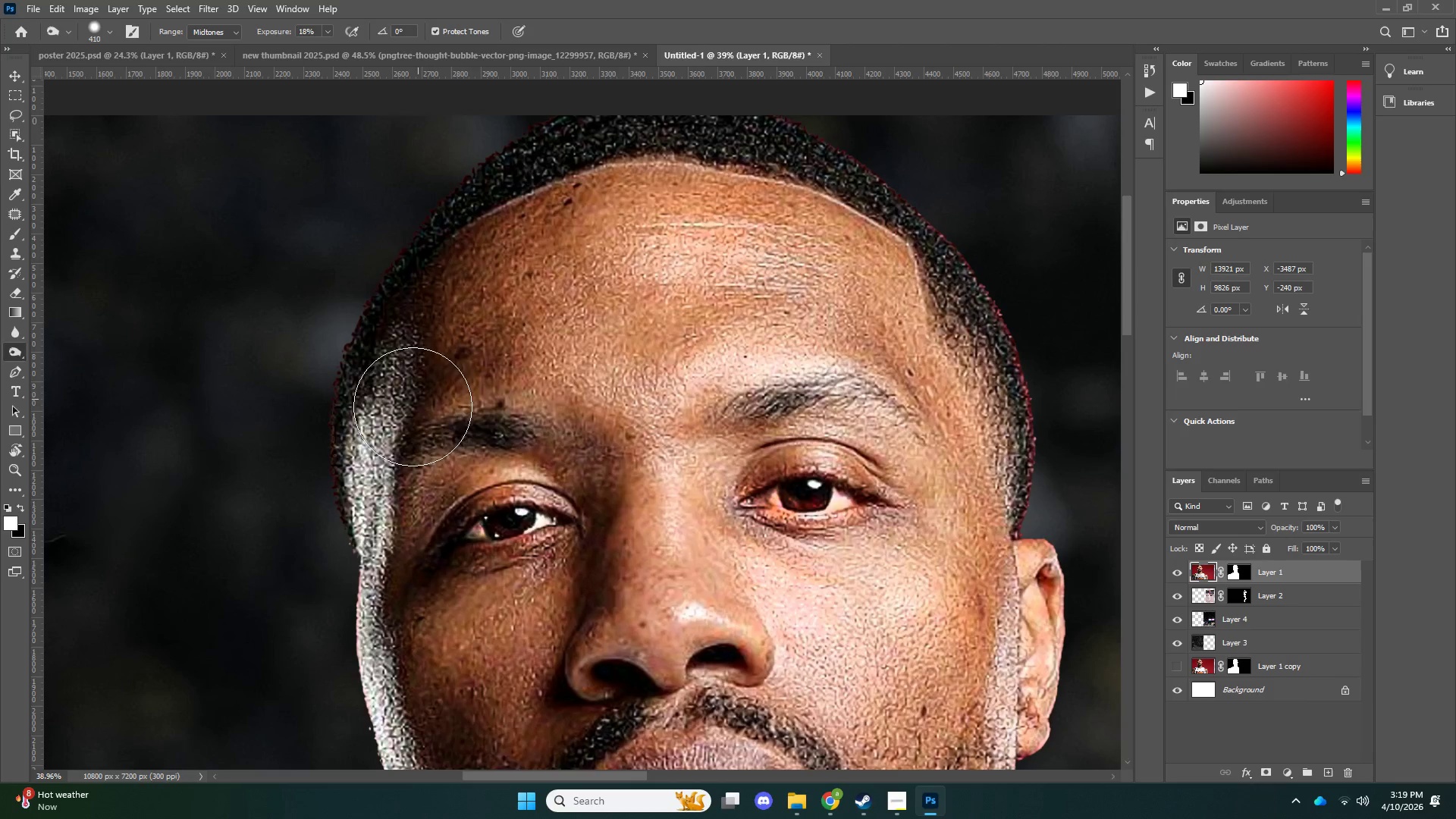 
left_click_drag(start_coordinate=[435, 376], to_coordinate=[412, 407])
 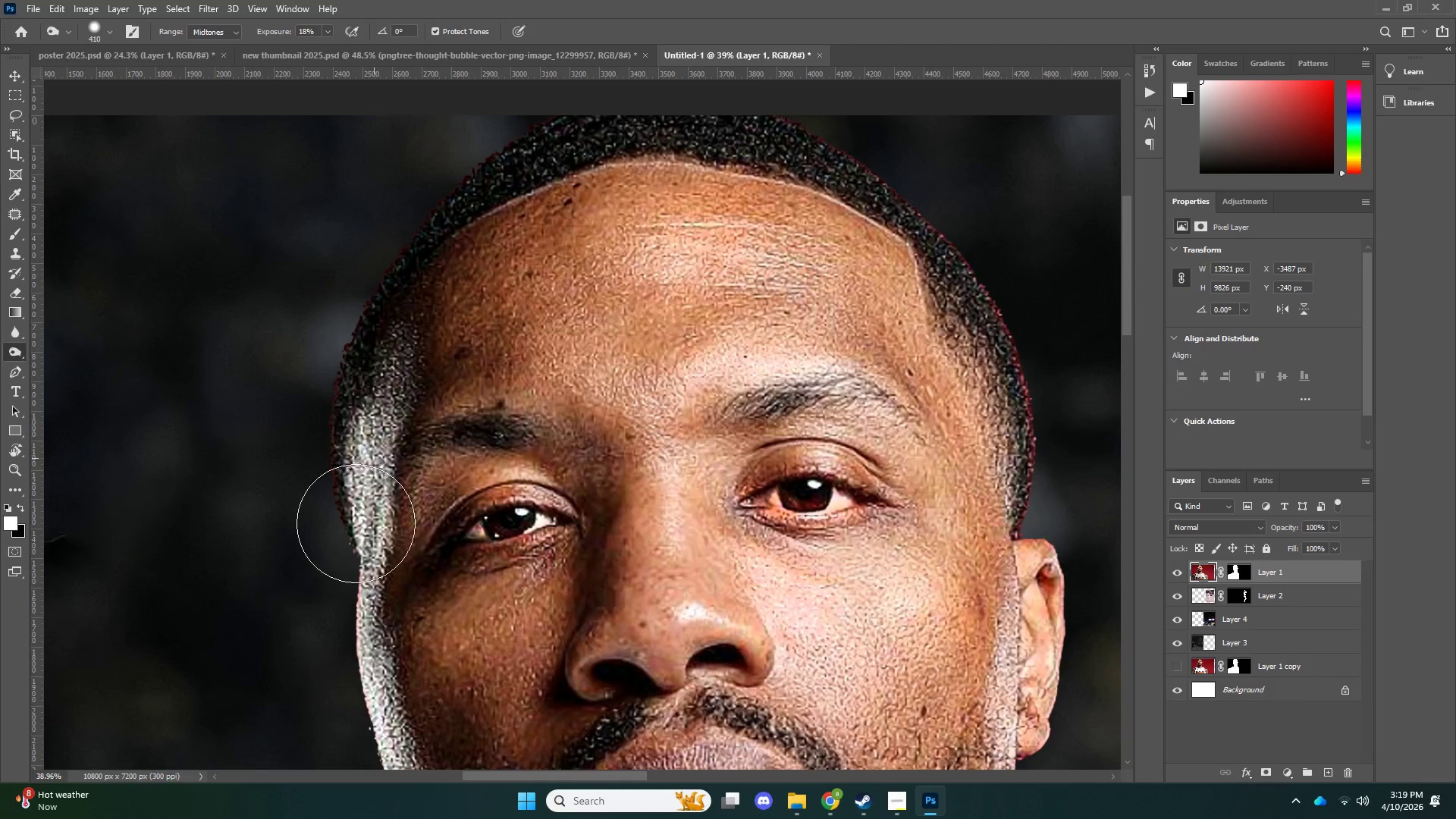 
left_click_drag(start_coordinate=[383, 427], to_coordinate=[353, 507])
 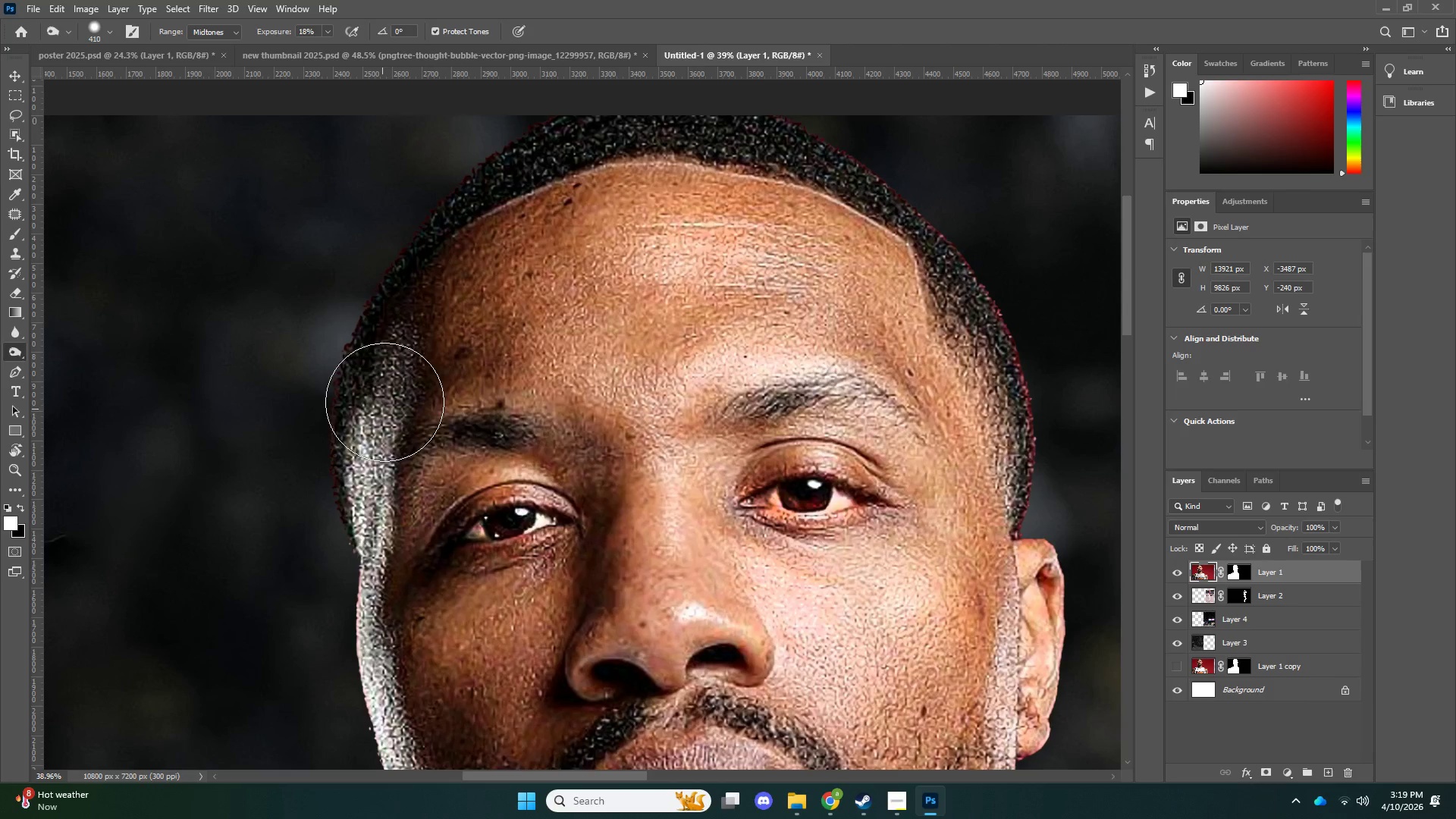 
left_click_drag(start_coordinate=[382, 409], to_coordinate=[411, 335])
 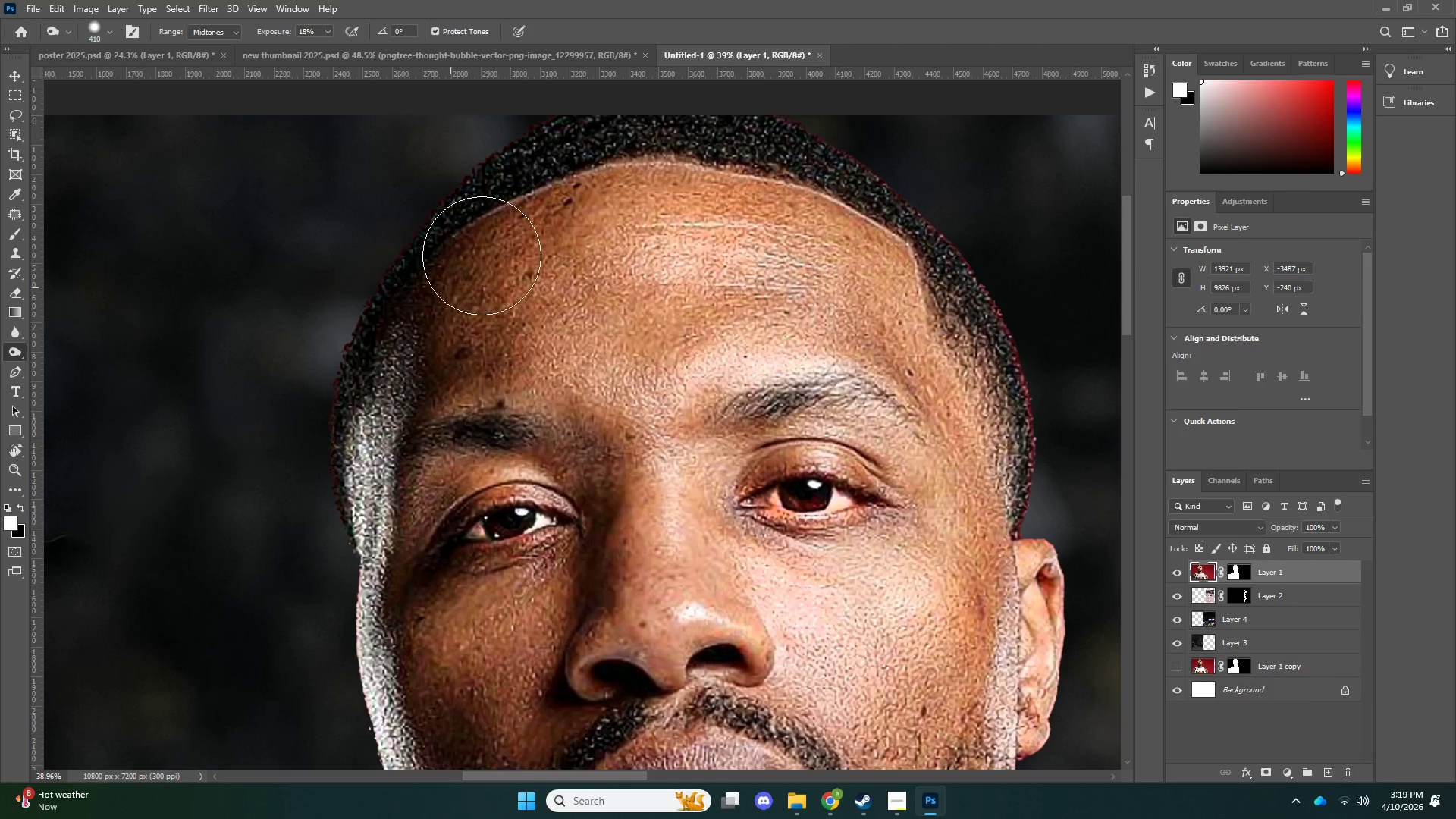 
left_click_drag(start_coordinate=[408, 322], to_coordinate=[472, 267])
 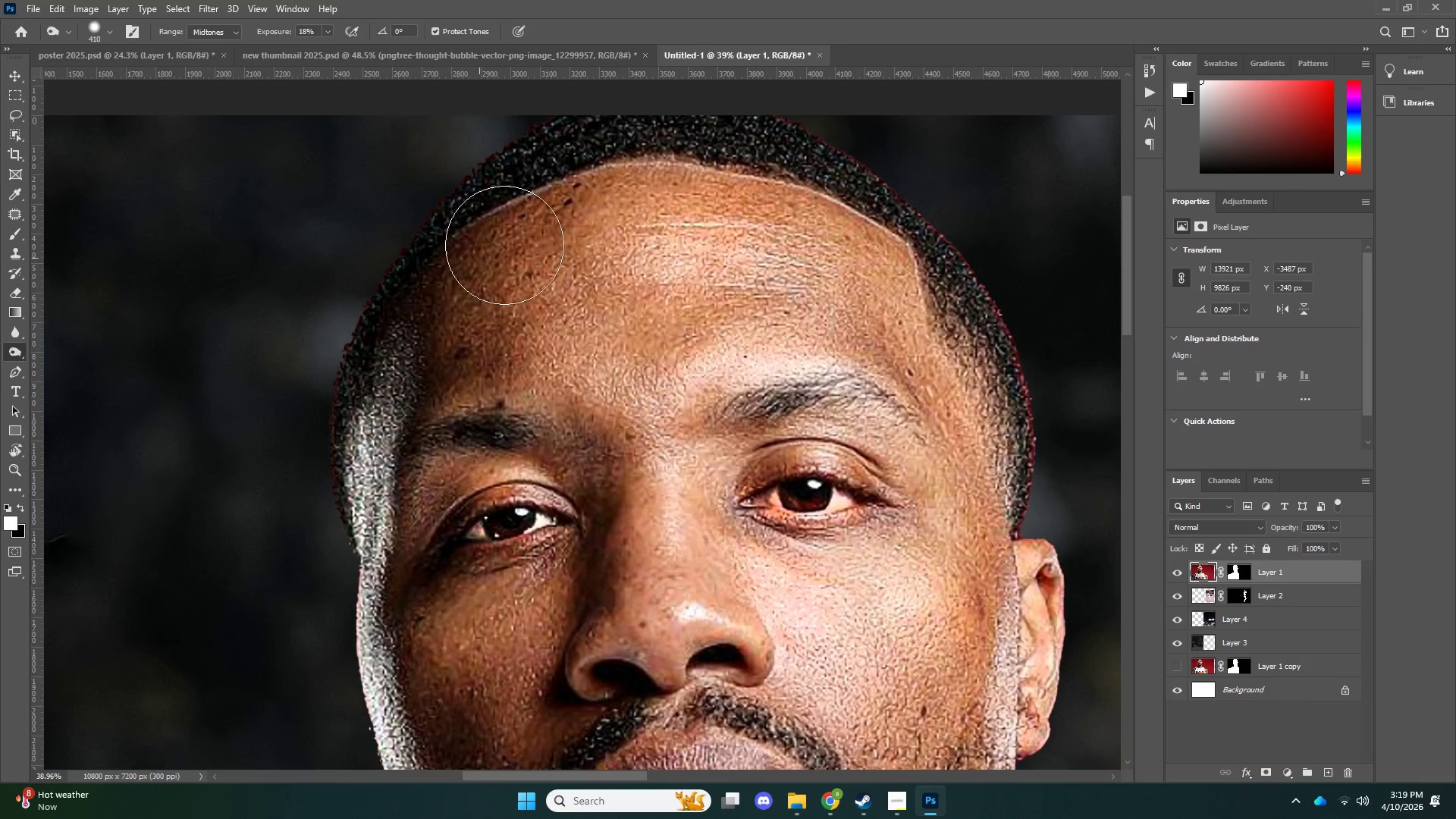 
left_click_drag(start_coordinate=[479, 258], to_coordinate=[540, 231])
 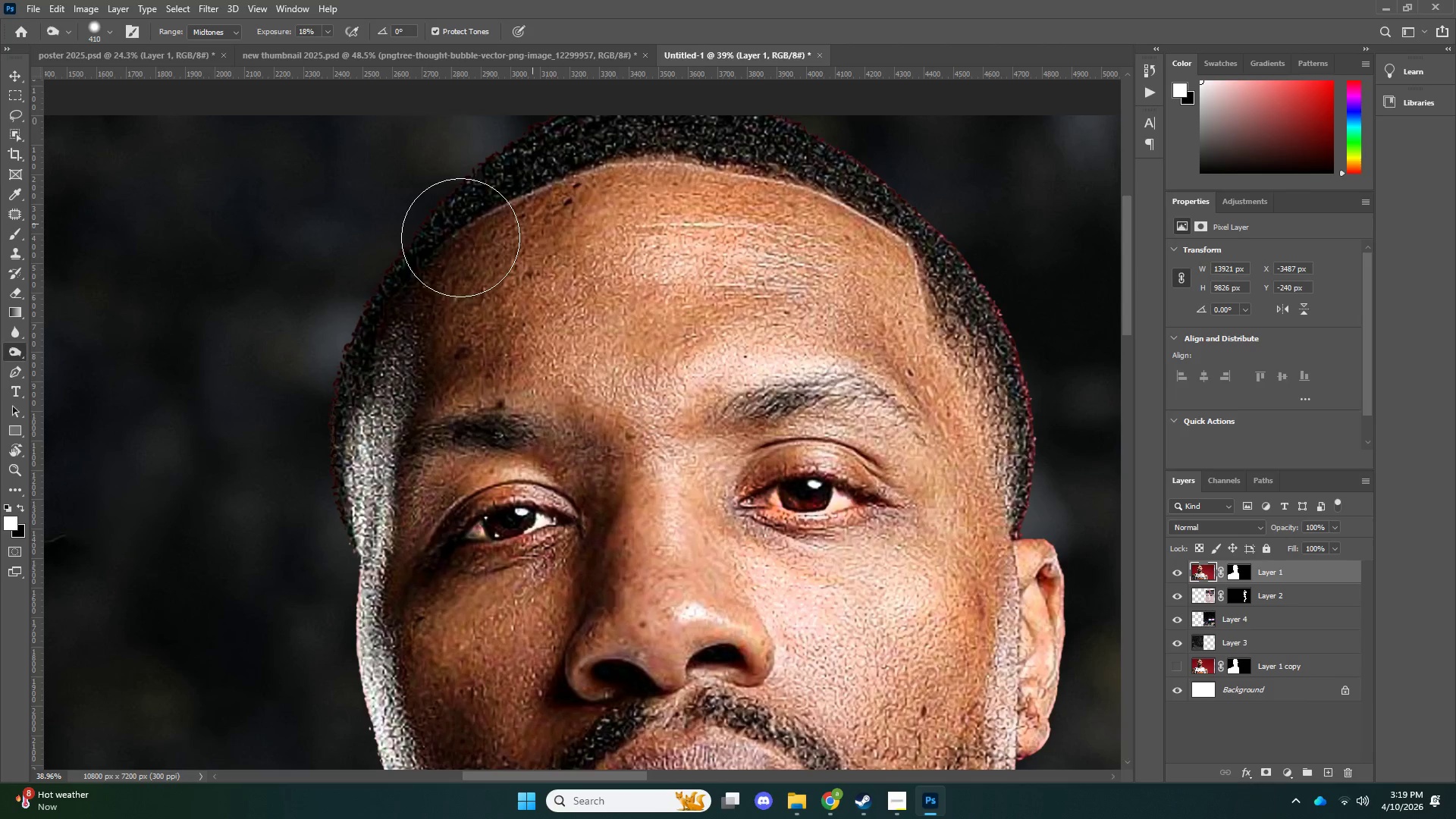 
left_click_drag(start_coordinate=[532, 224], to_coordinate=[427, 245])
 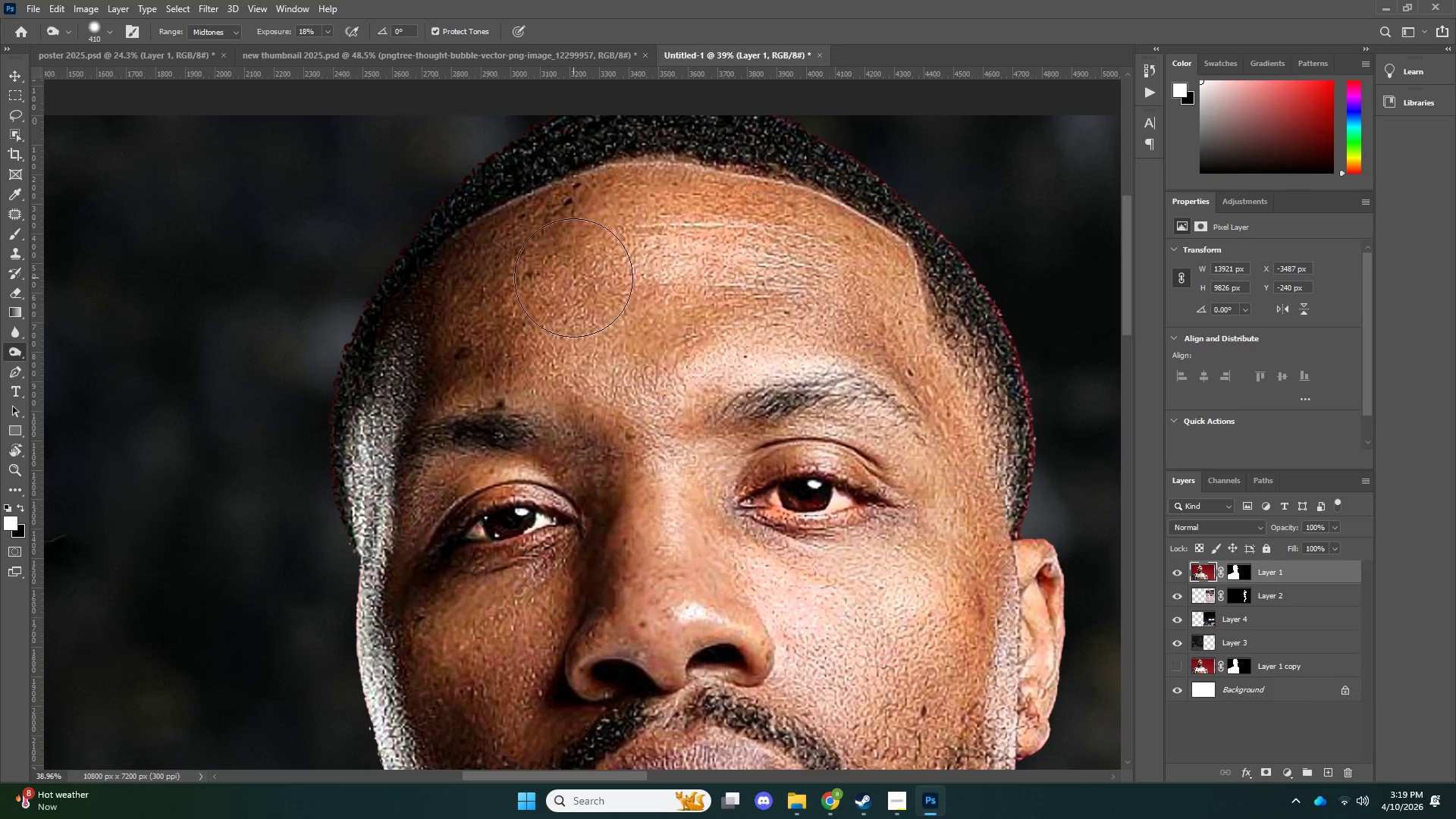 
left_click_drag(start_coordinate=[604, 203], to_coordinate=[513, 224])
 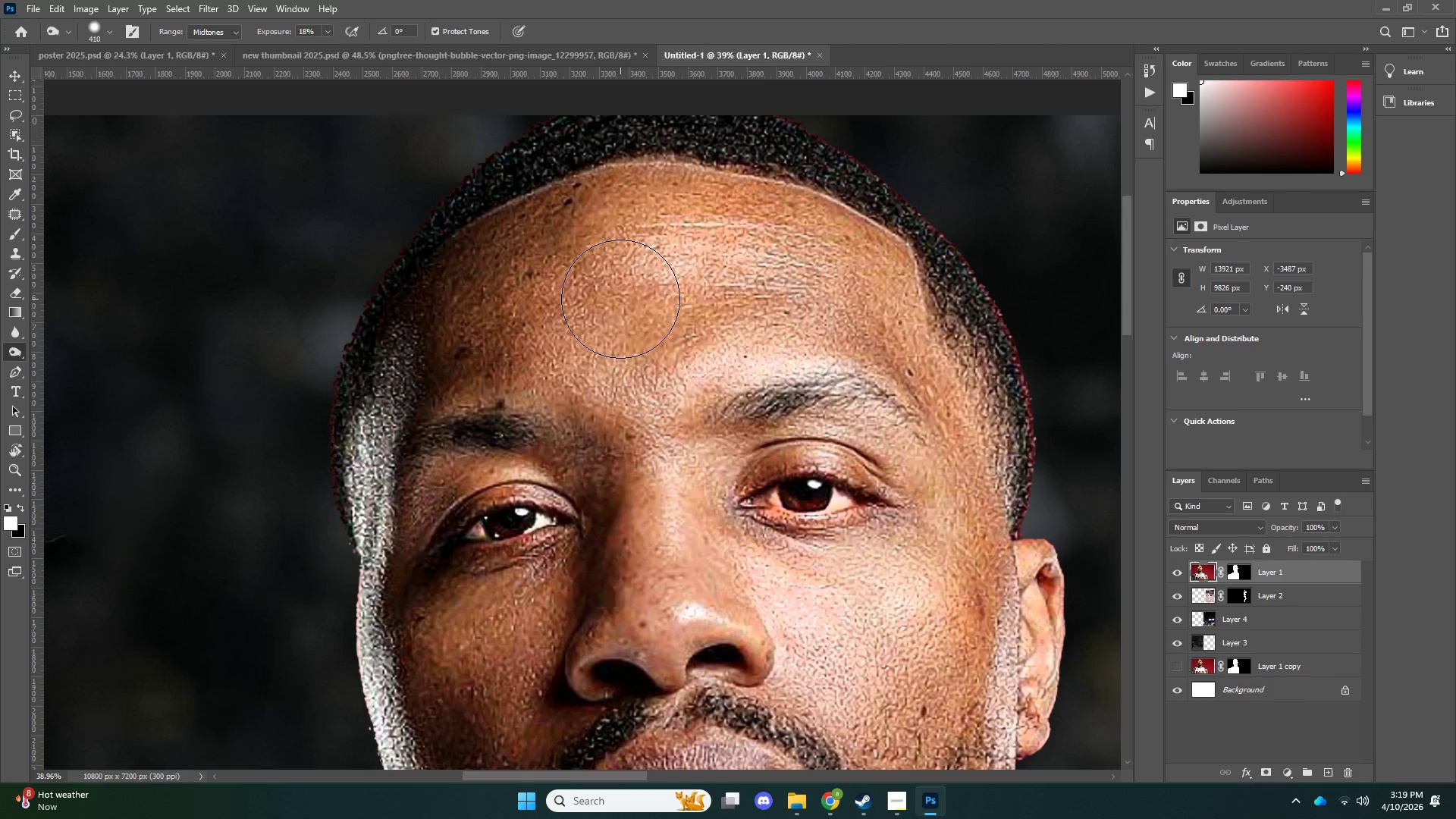 
key(Alt+AltLeft)
 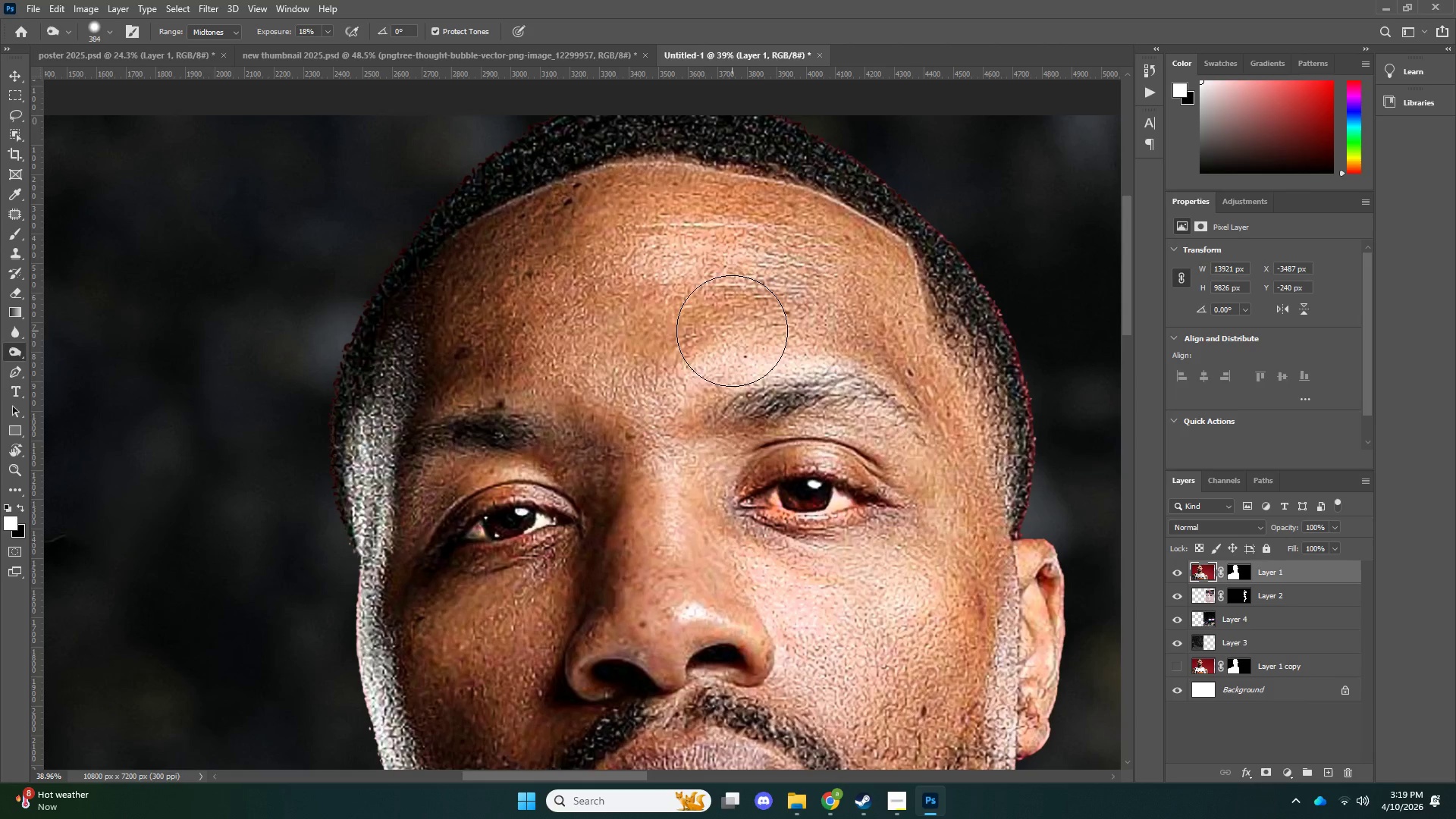 
left_click_drag(start_coordinate=[720, 332], to_coordinate=[623, 349])
 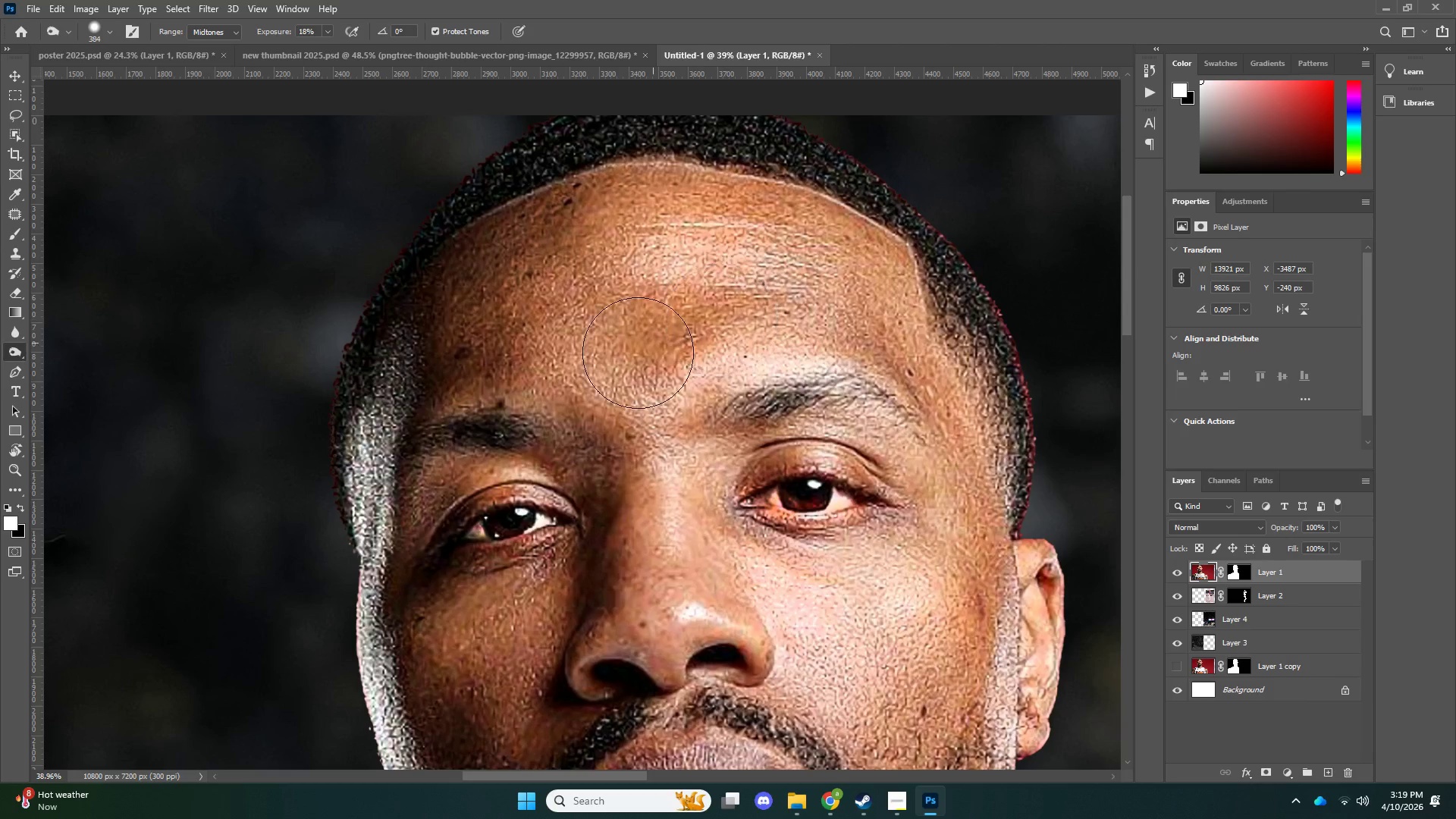 
left_click_drag(start_coordinate=[699, 323], to_coordinate=[638, 353])
 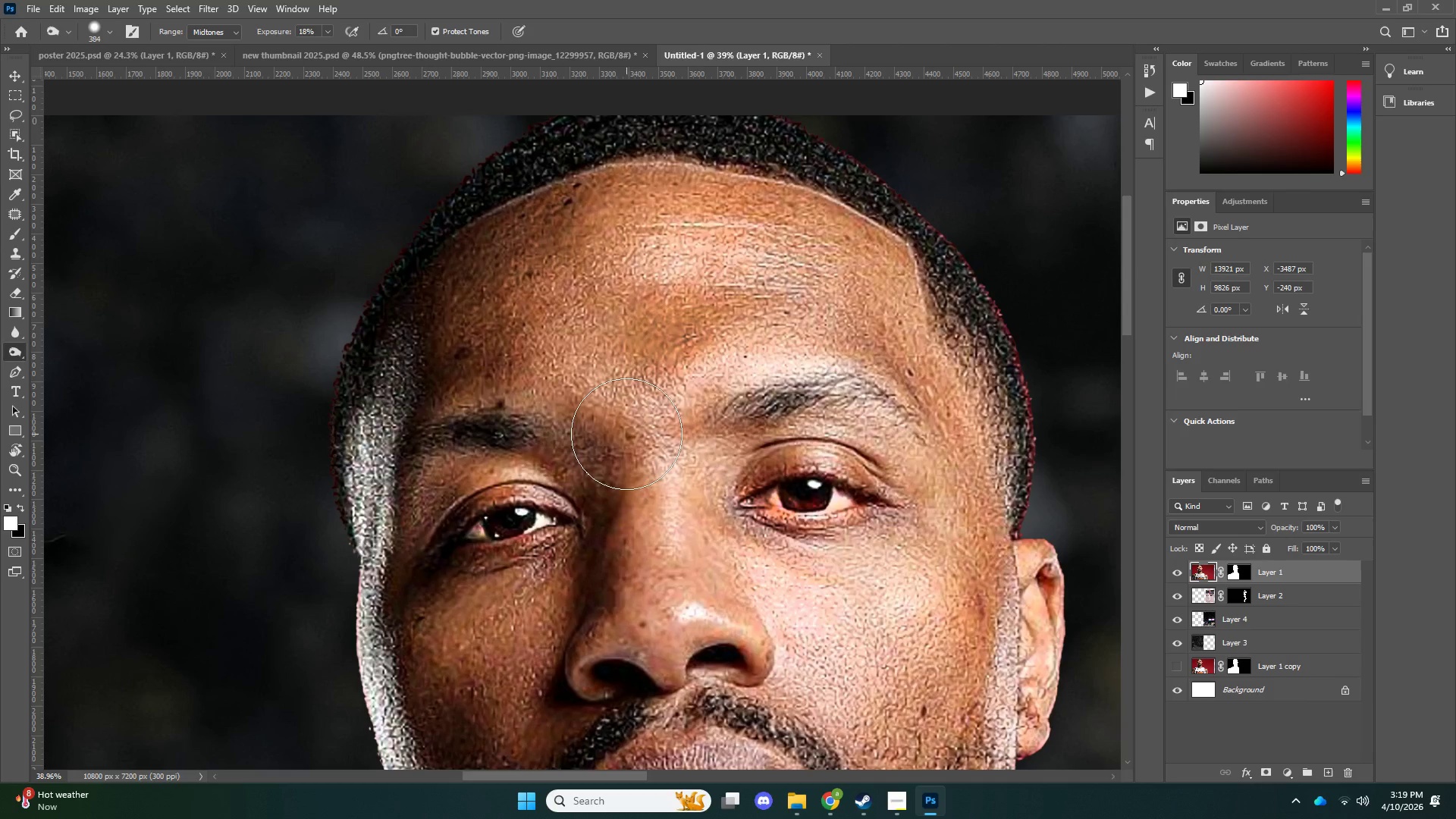 
key(Alt+AltLeft)
 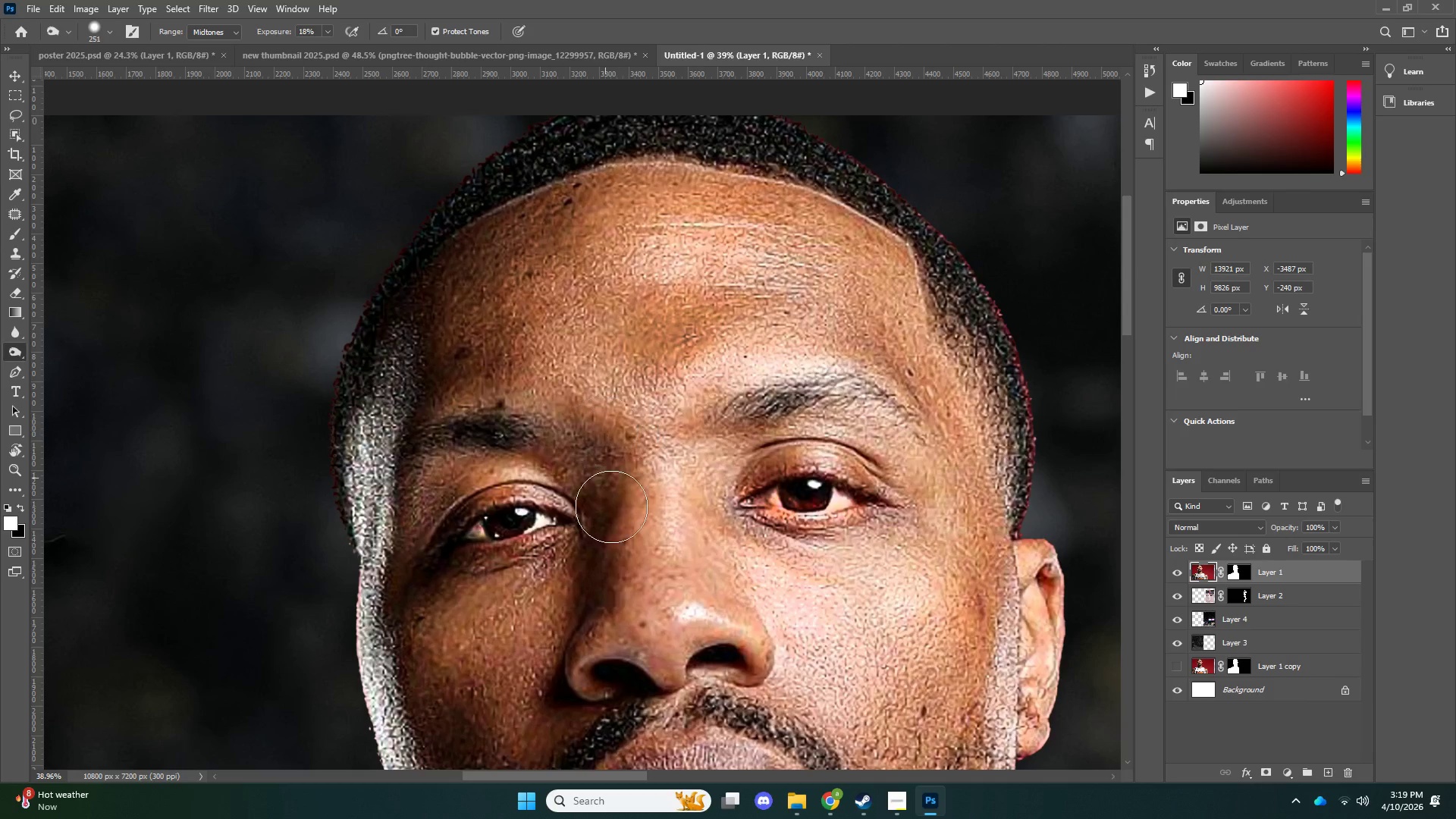 
left_click_drag(start_coordinate=[601, 453], to_coordinate=[609, 484])
 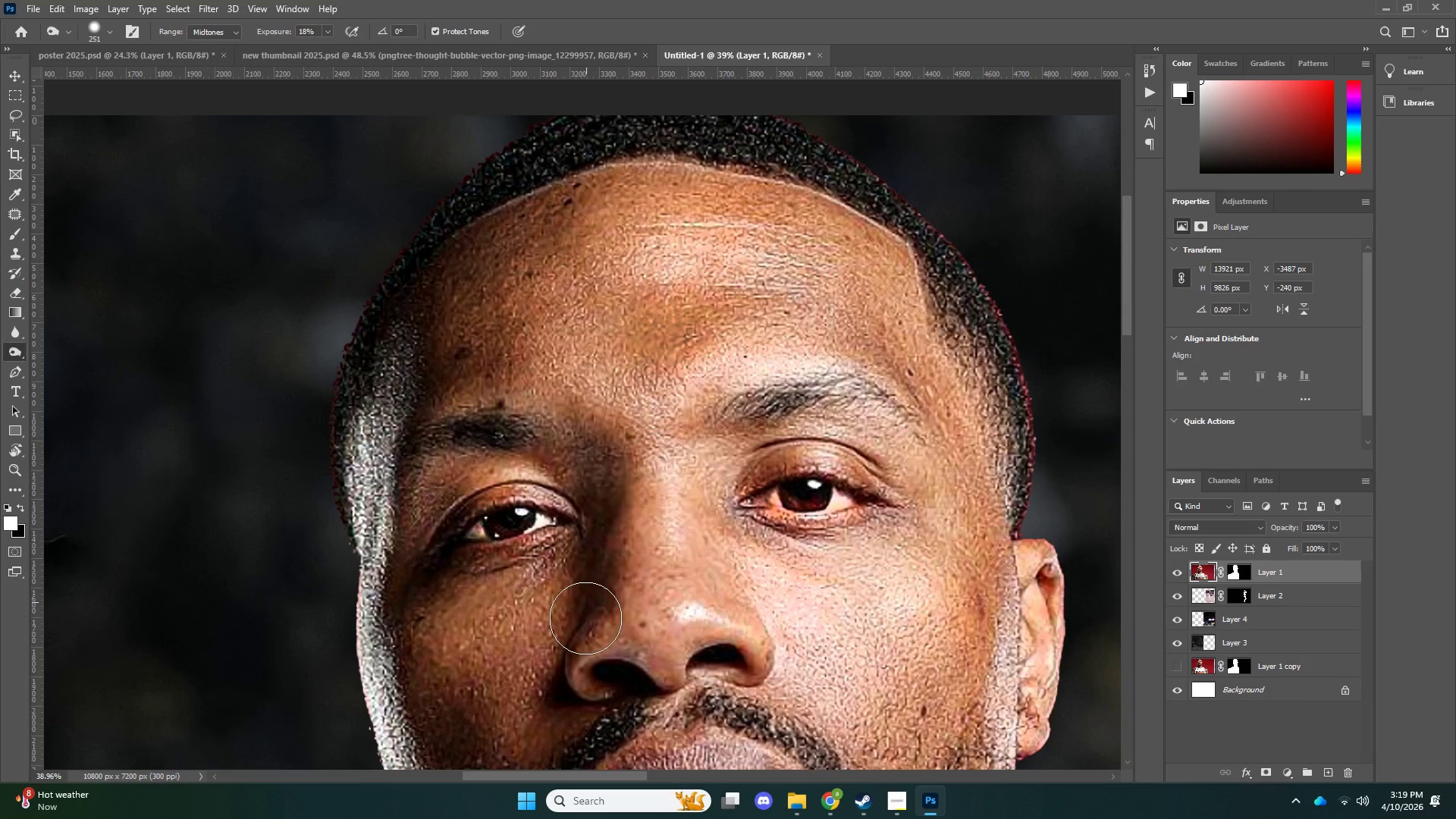 
left_click_drag(start_coordinate=[605, 466], to_coordinate=[589, 593])
 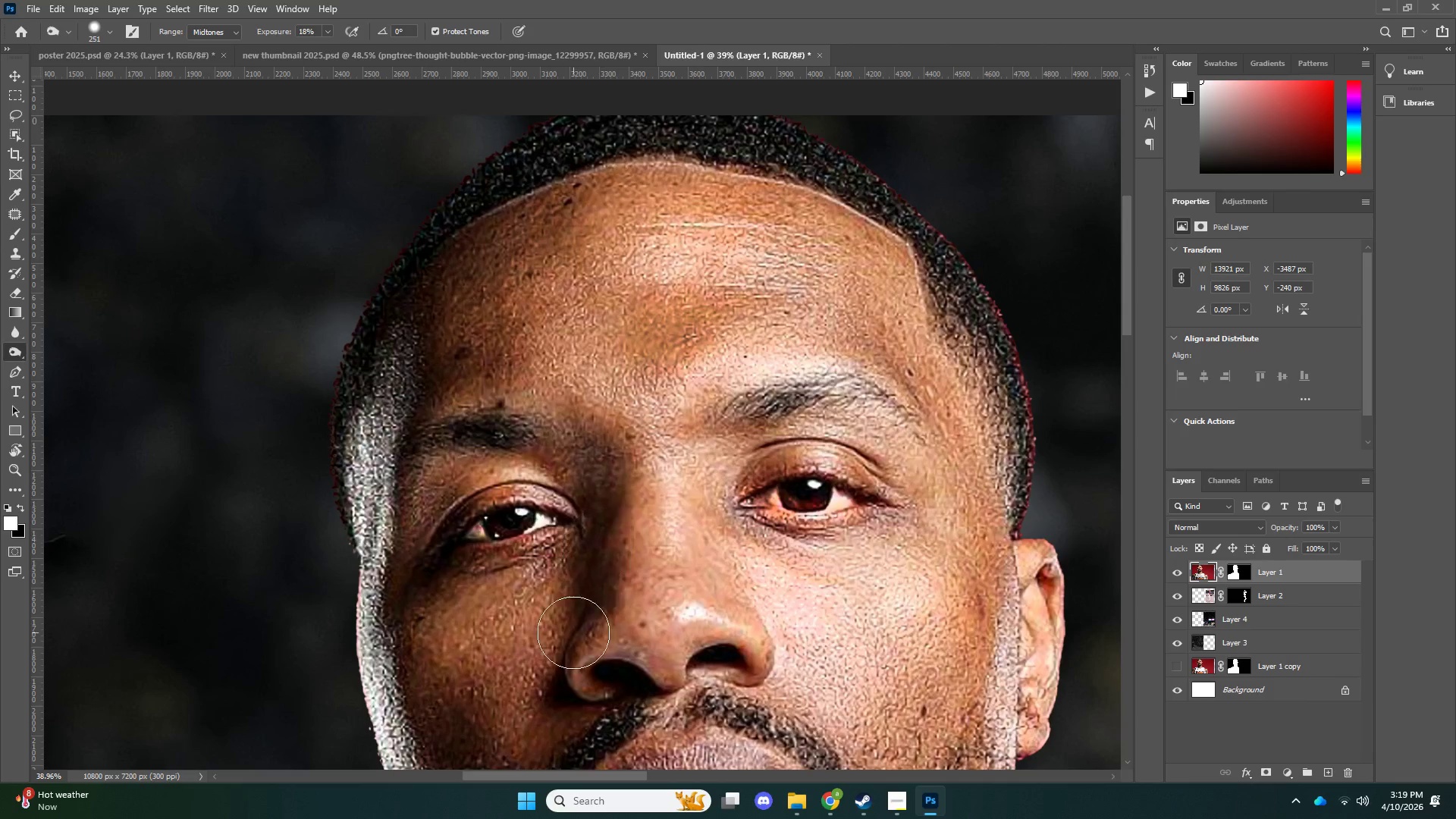 
left_click_drag(start_coordinate=[598, 550], to_coordinate=[573, 632])
 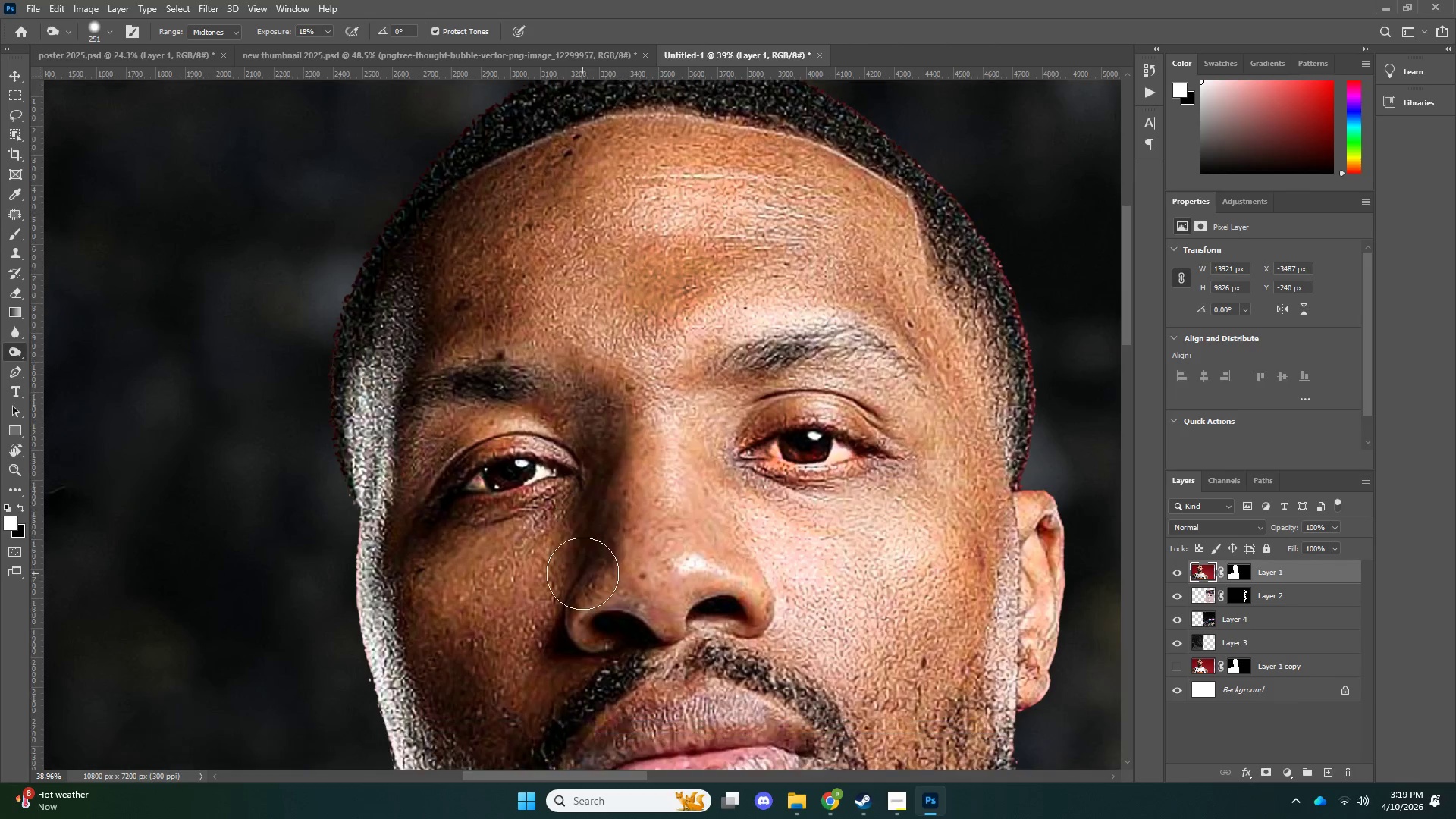 
left_click_drag(start_coordinate=[560, 540], to_coordinate=[544, 596])
 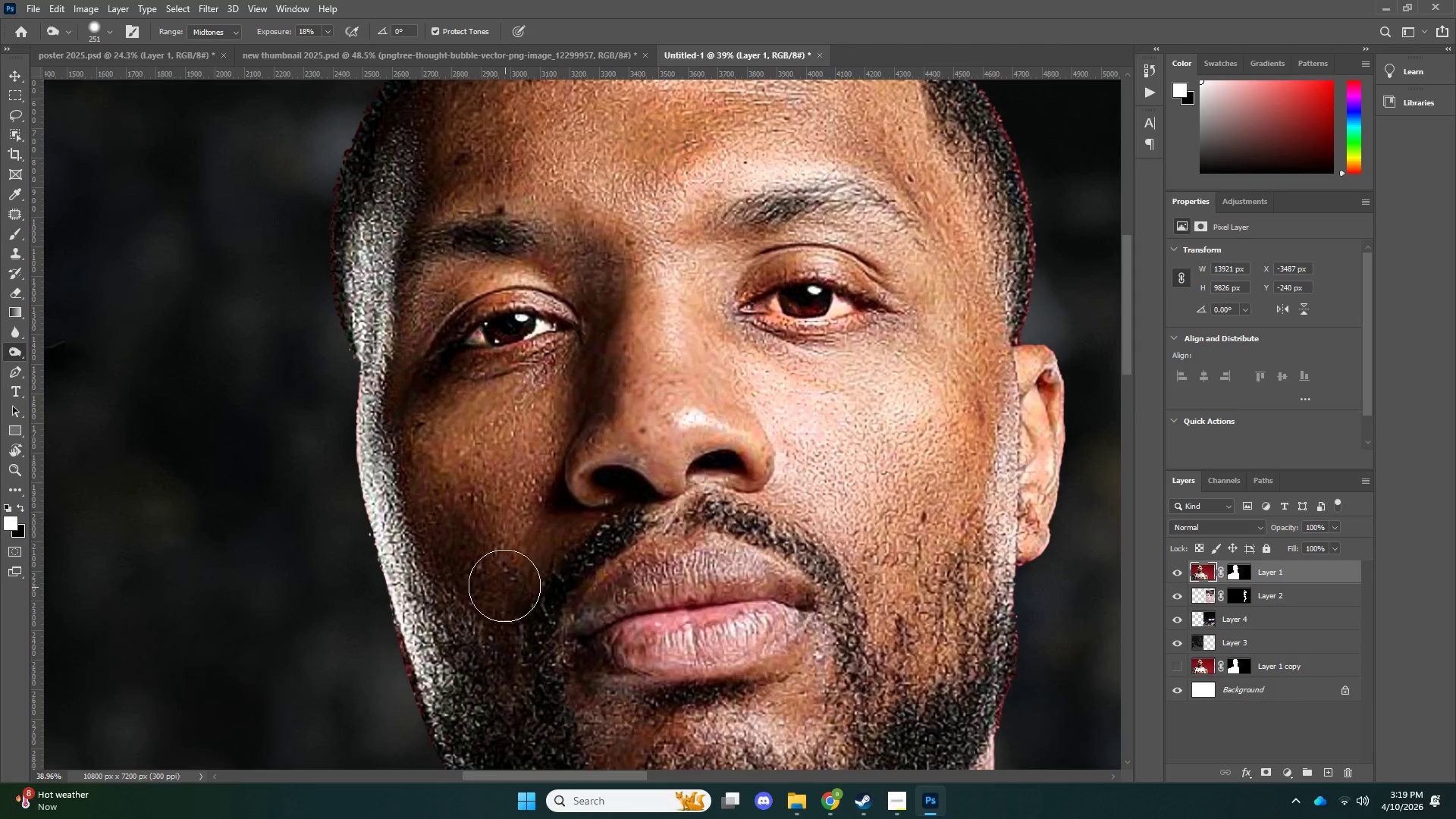 
scroll: coordinate [551, 573], scroll_direction: down, amount: 16.0
 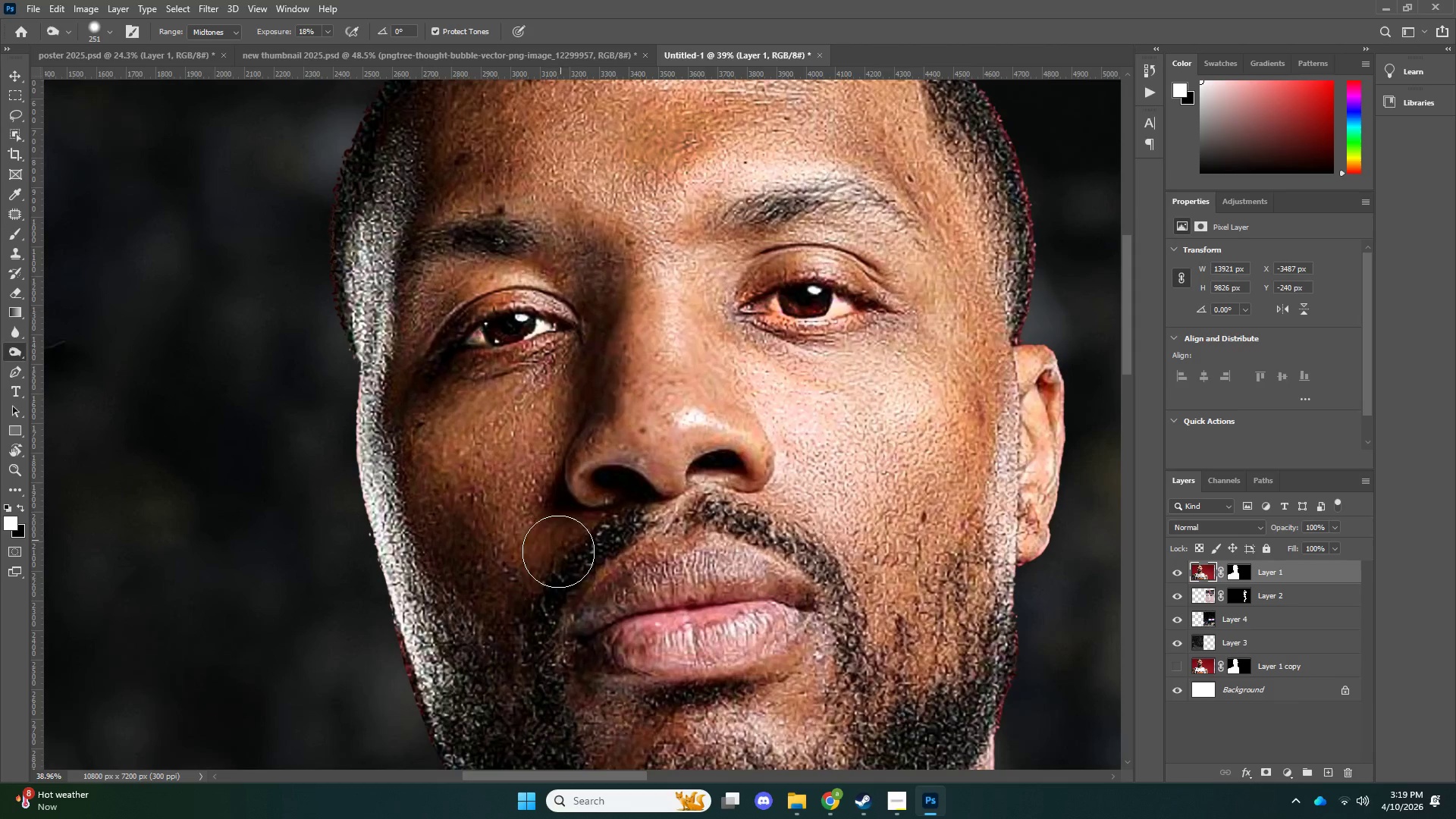 
left_click_drag(start_coordinate=[544, 559], to_coordinate=[510, 603])
 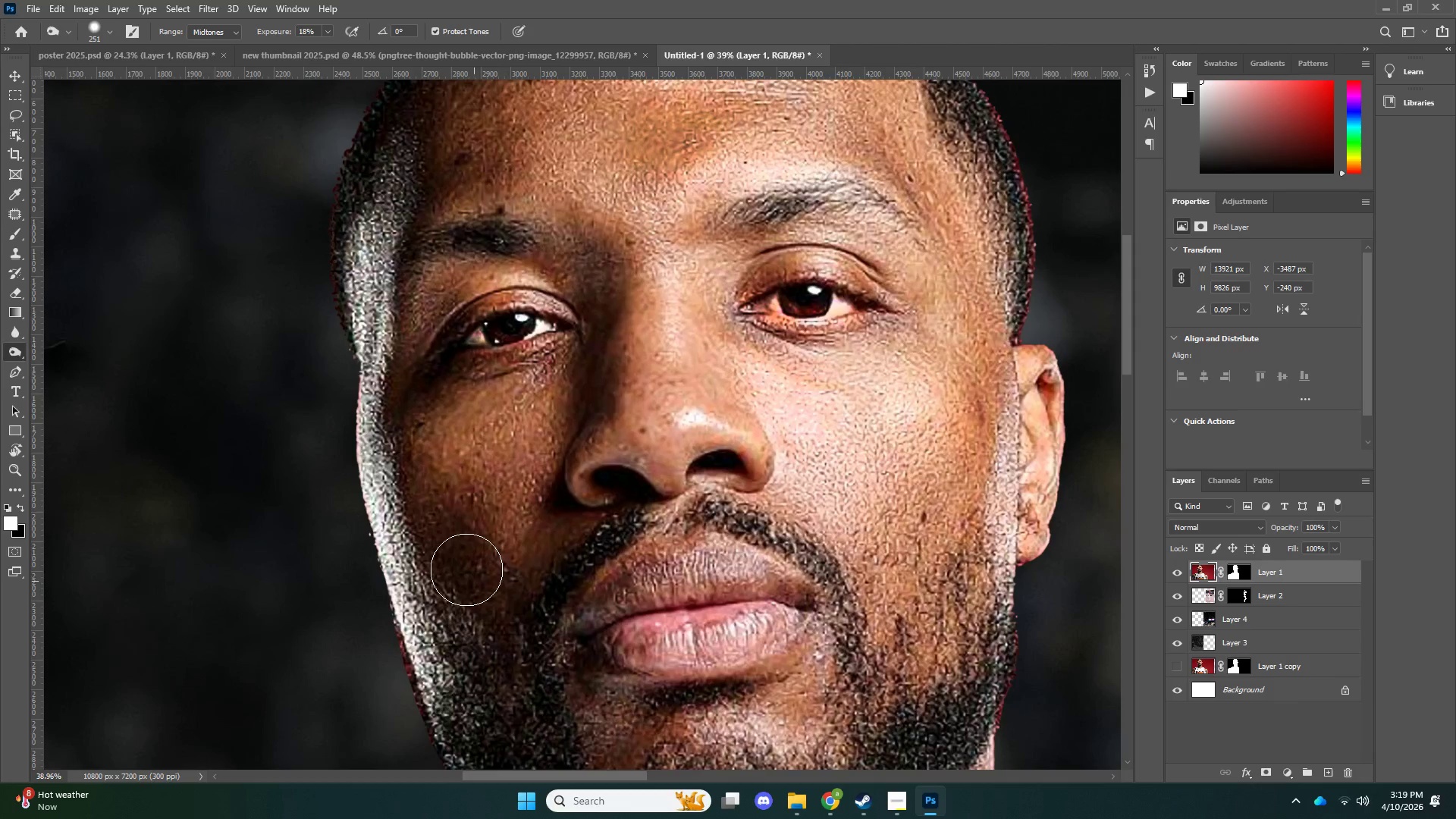 
left_click_drag(start_coordinate=[474, 581], to_coordinate=[426, 495])
 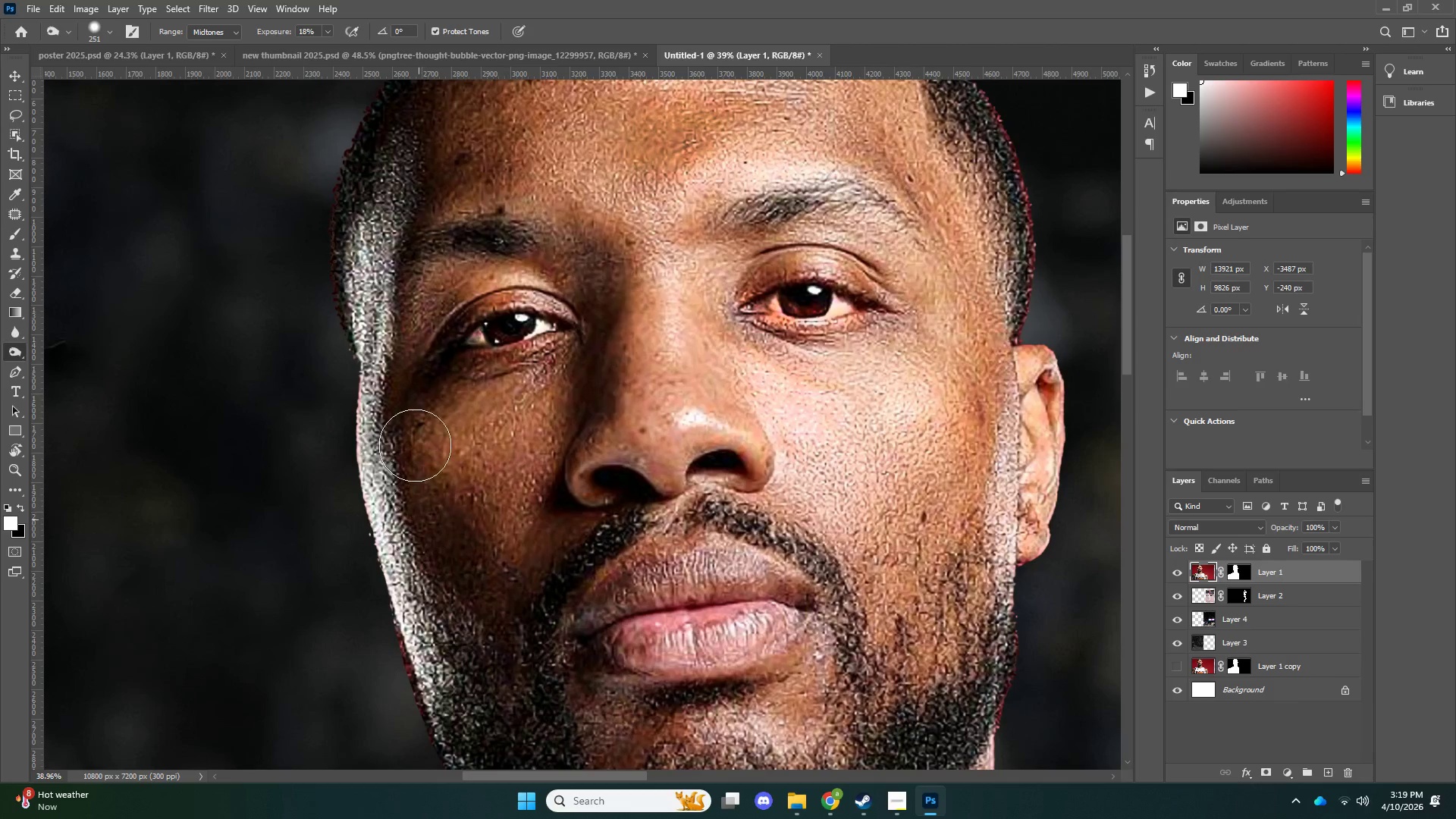 
left_click_drag(start_coordinate=[419, 518], to_coordinate=[415, 462])
 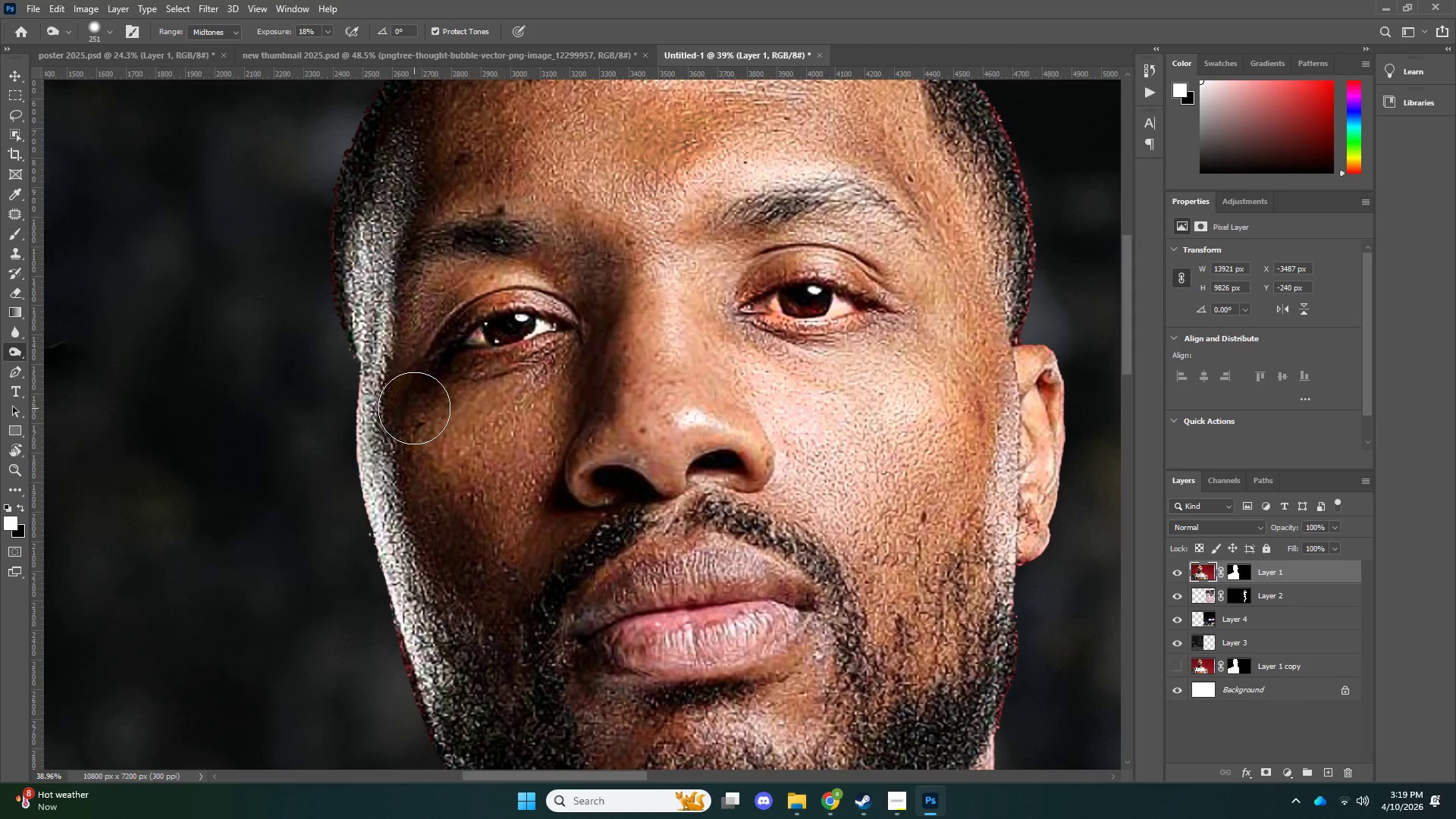 
left_click_drag(start_coordinate=[412, 416], to_coordinate=[403, 461])
 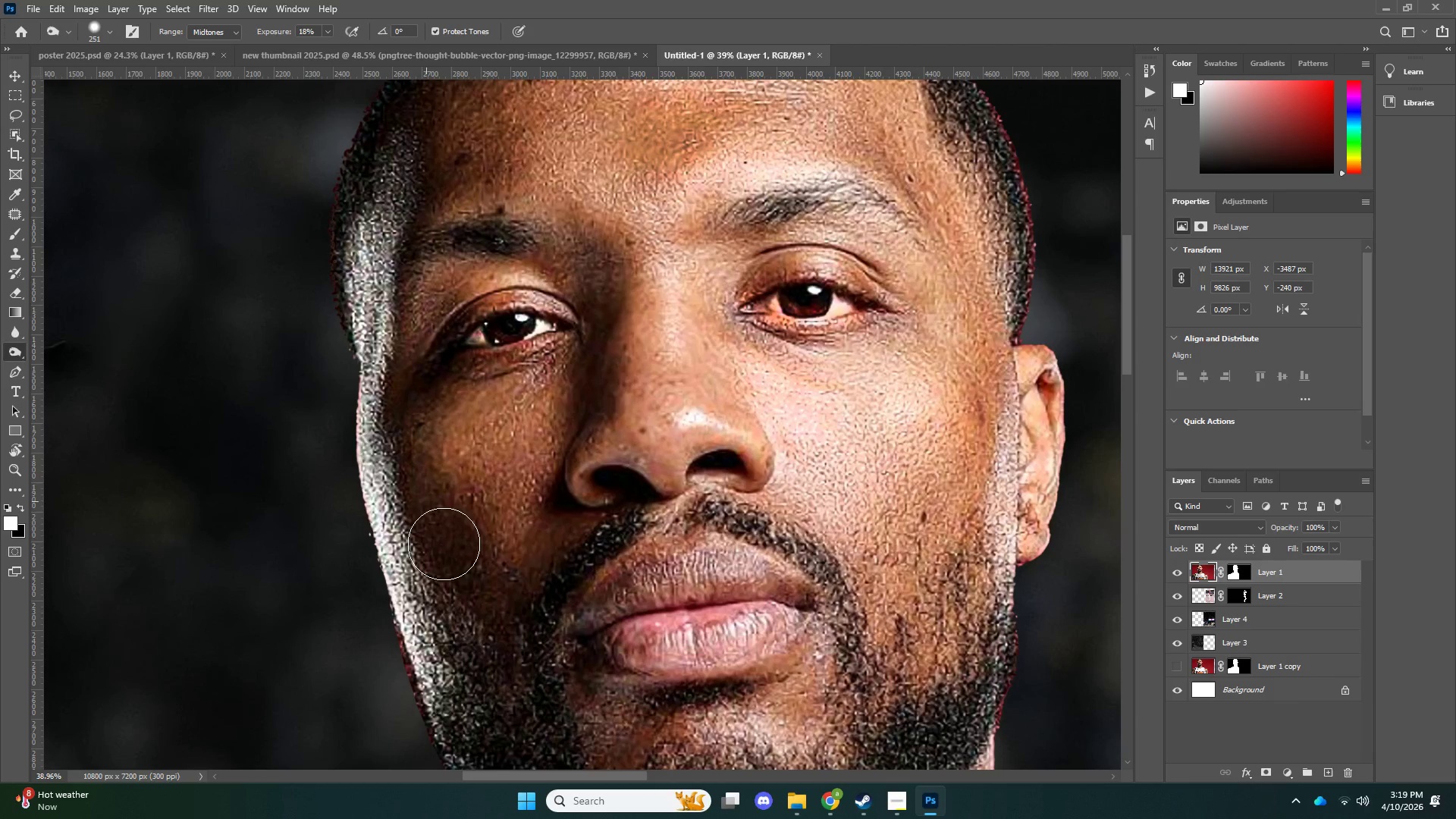 
left_click_drag(start_coordinate=[416, 424], to_coordinate=[434, 522])
 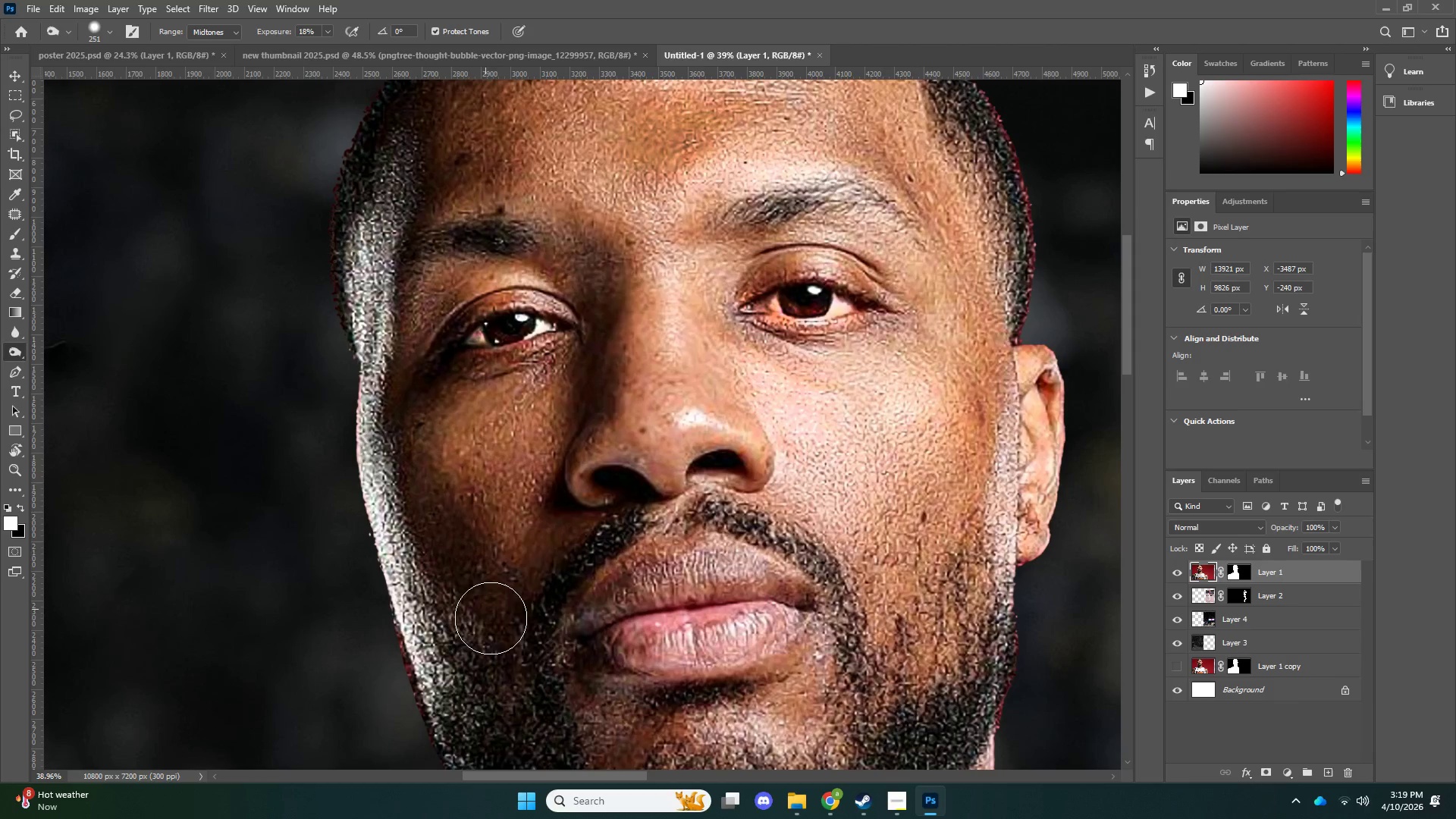 
left_click_drag(start_coordinate=[491, 618], to_coordinate=[532, 639])
 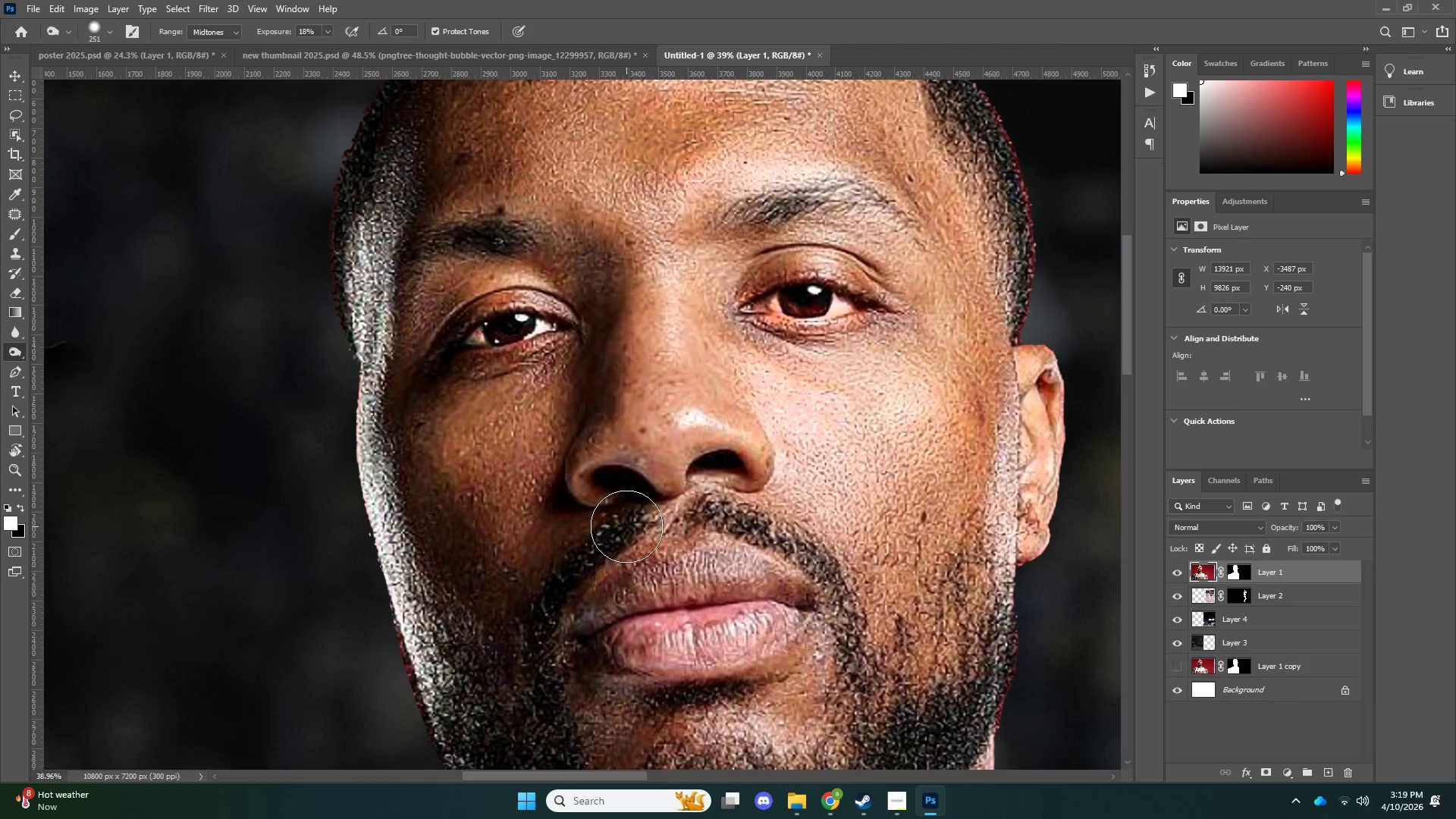 
left_click_drag(start_coordinate=[614, 539], to_coordinate=[570, 581])
 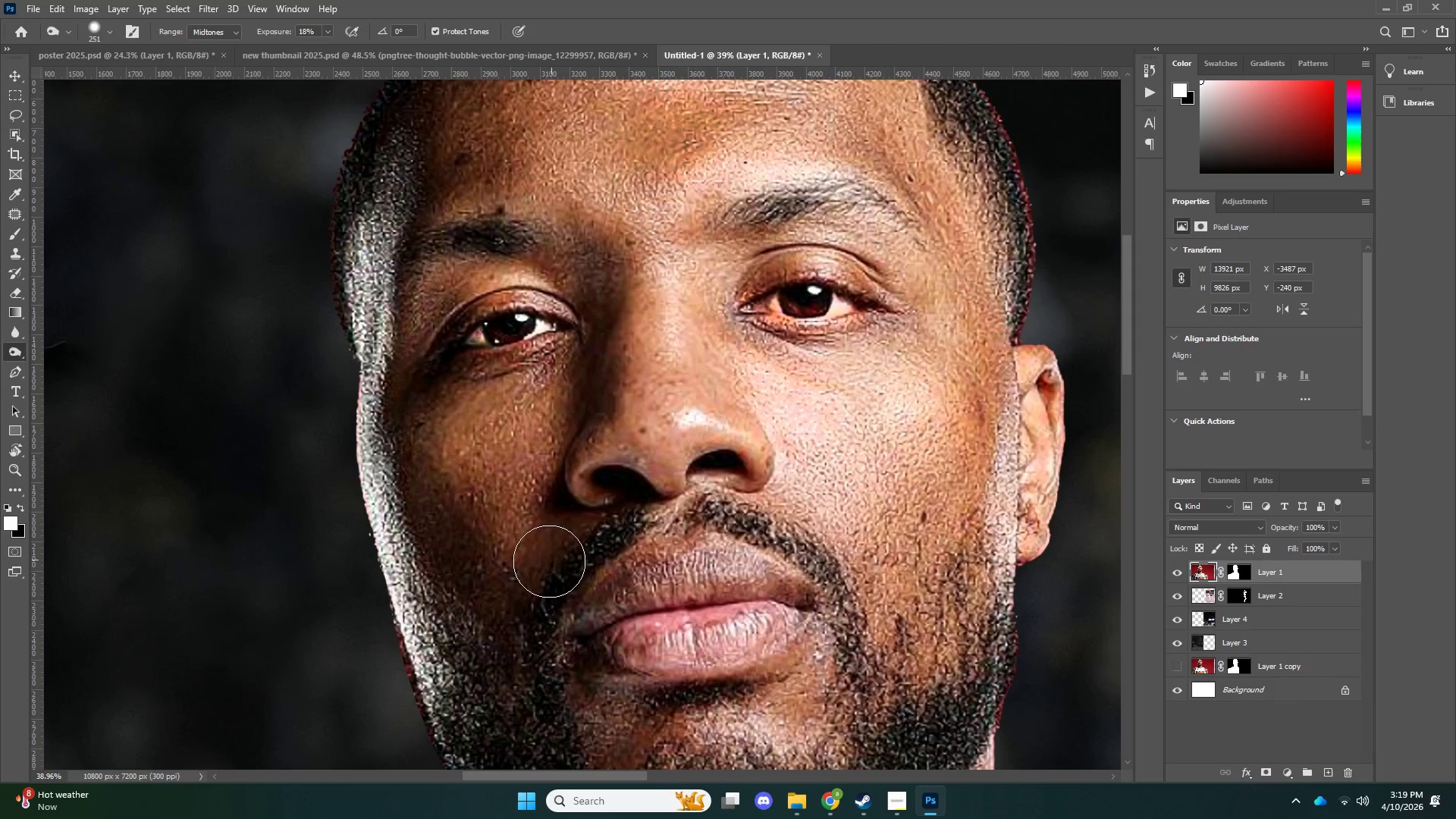 
left_click_drag(start_coordinate=[593, 530], to_coordinate=[554, 554])
 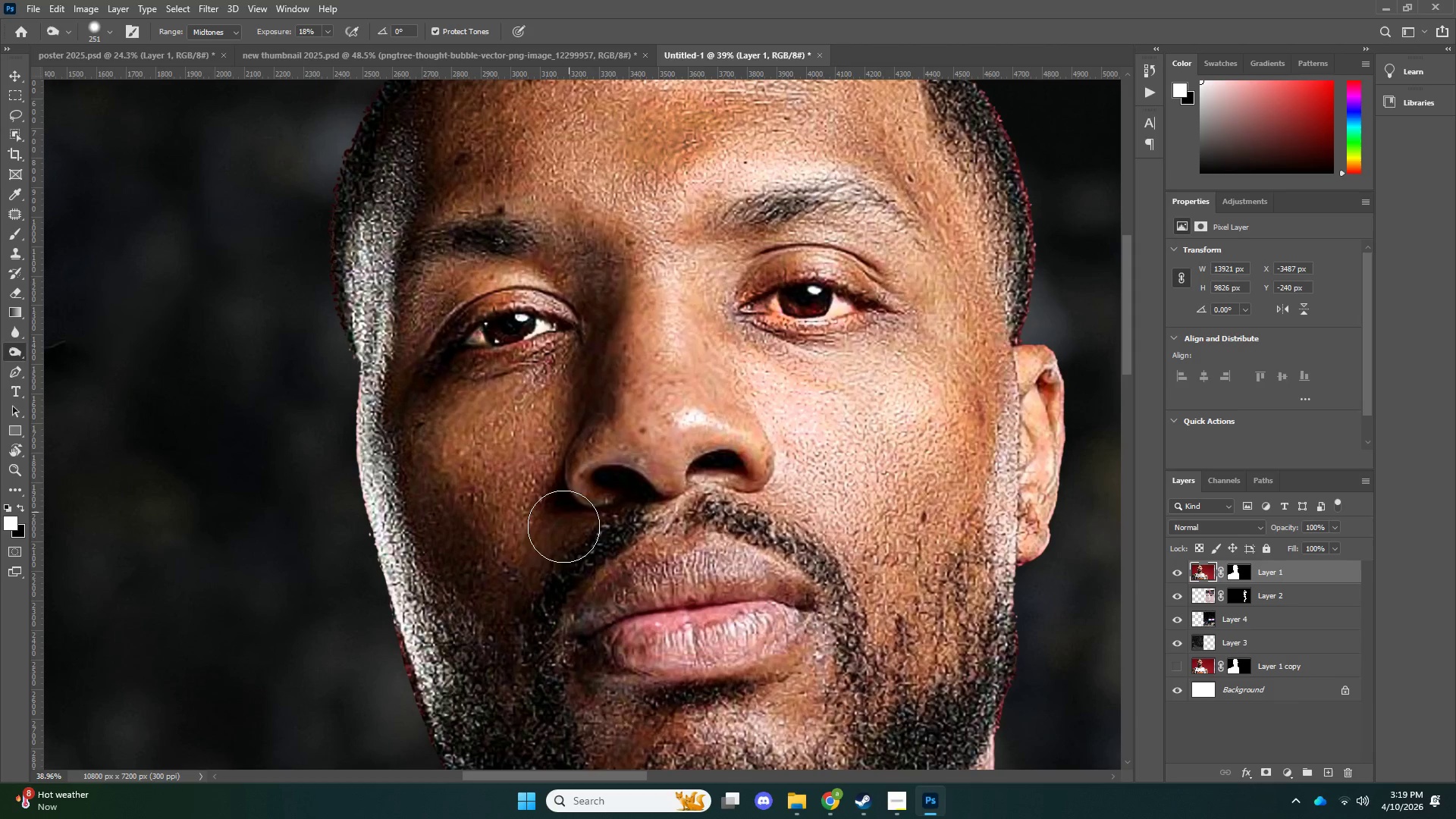 
left_click_drag(start_coordinate=[569, 512], to_coordinate=[560, 527])
 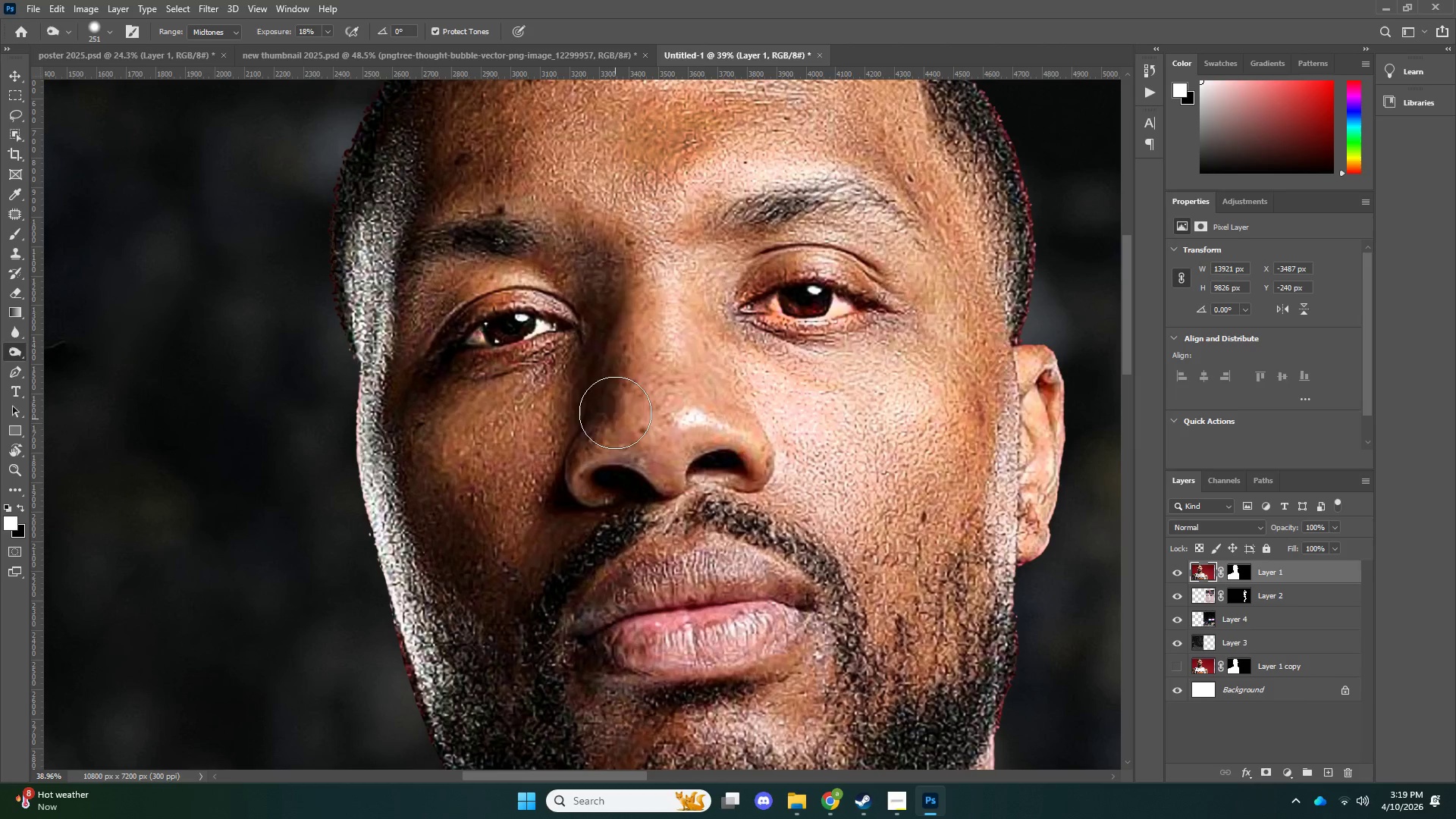 
left_click_drag(start_coordinate=[615, 419], to_coordinate=[614, 327])
 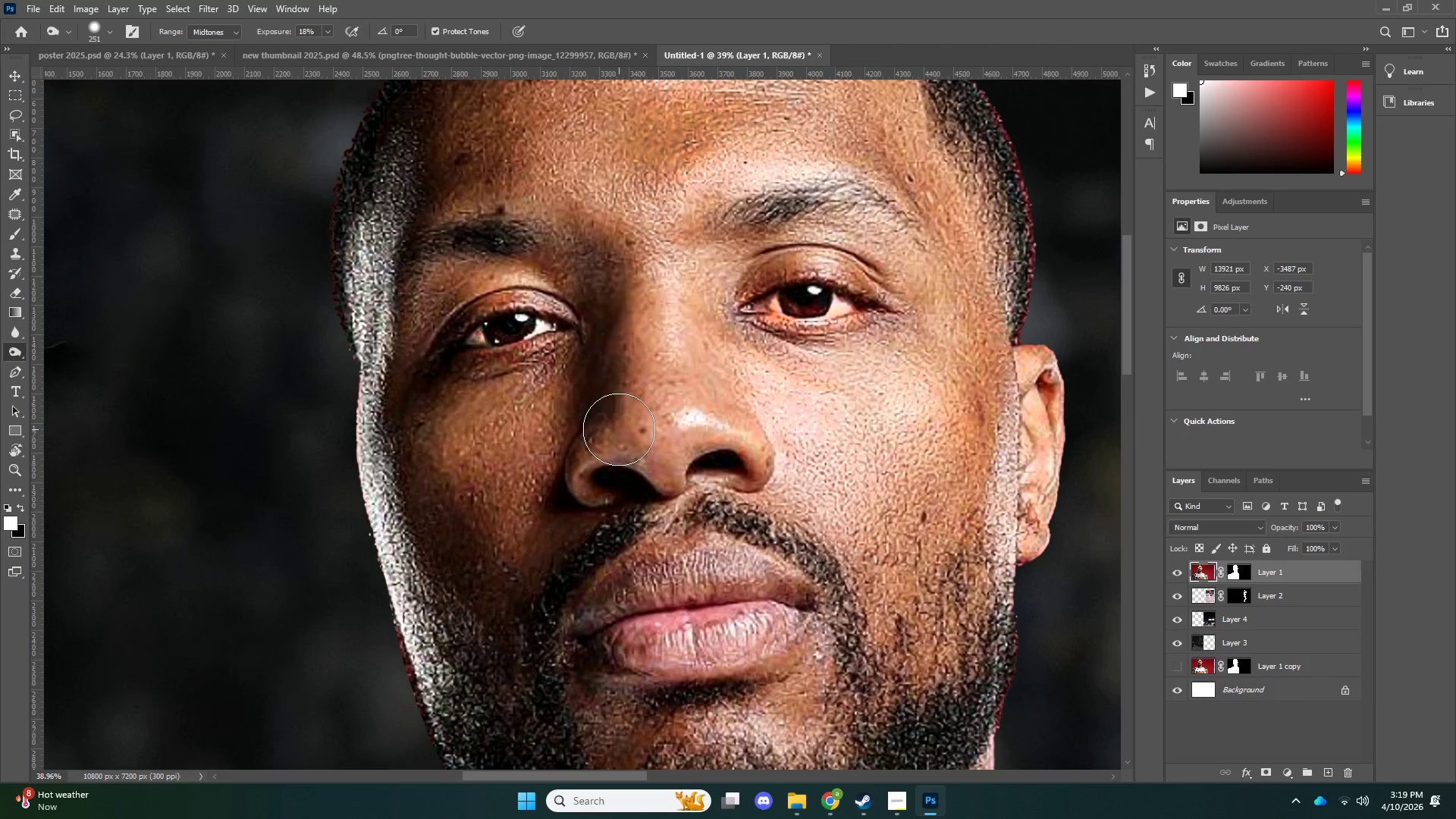 
left_click_drag(start_coordinate=[619, 429], to_coordinate=[629, 368])
 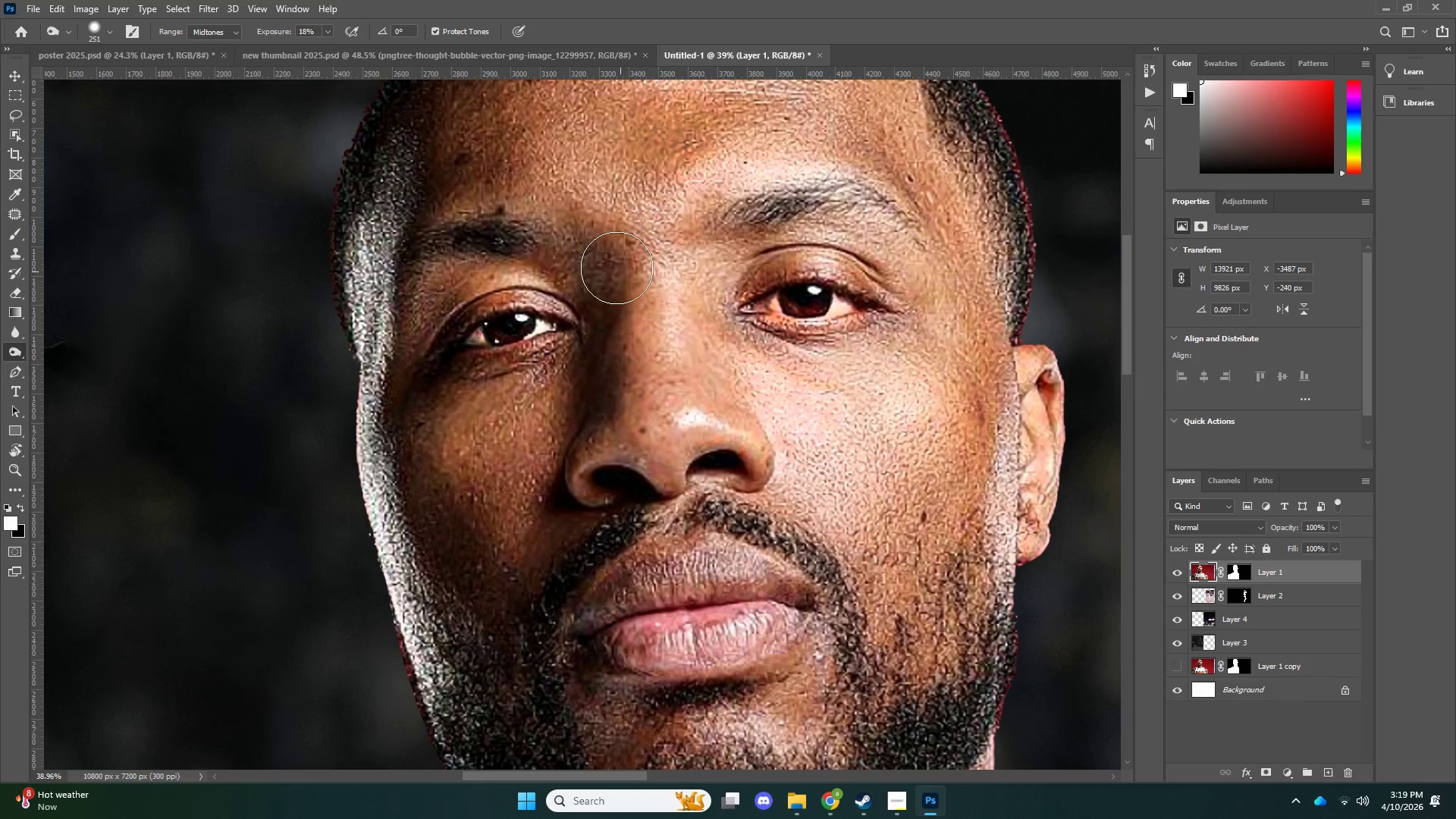 
left_click_drag(start_coordinate=[613, 265], to_coordinate=[574, 234])
 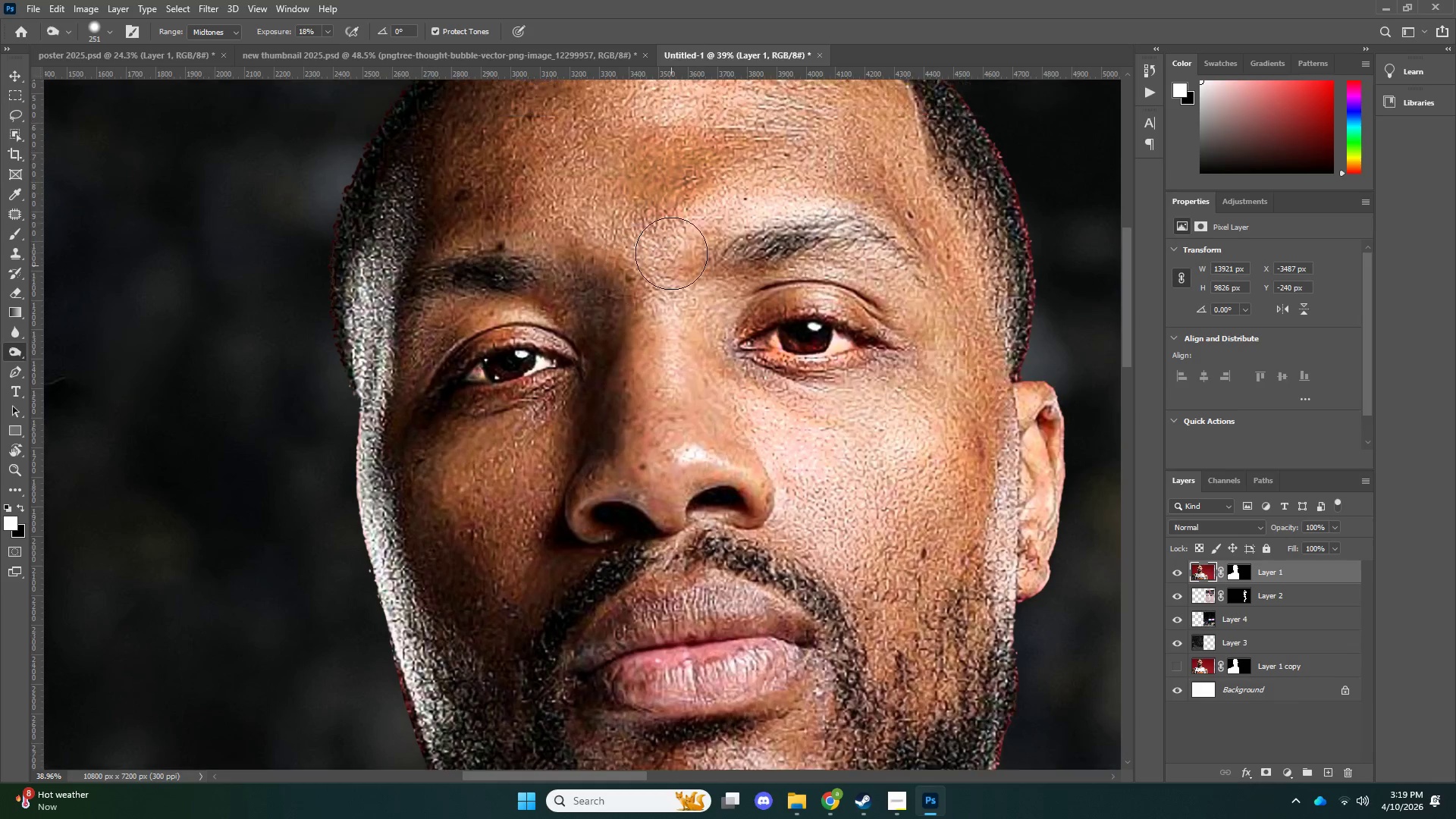 
left_click_drag(start_coordinate=[664, 232], to_coordinate=[758, 163])
 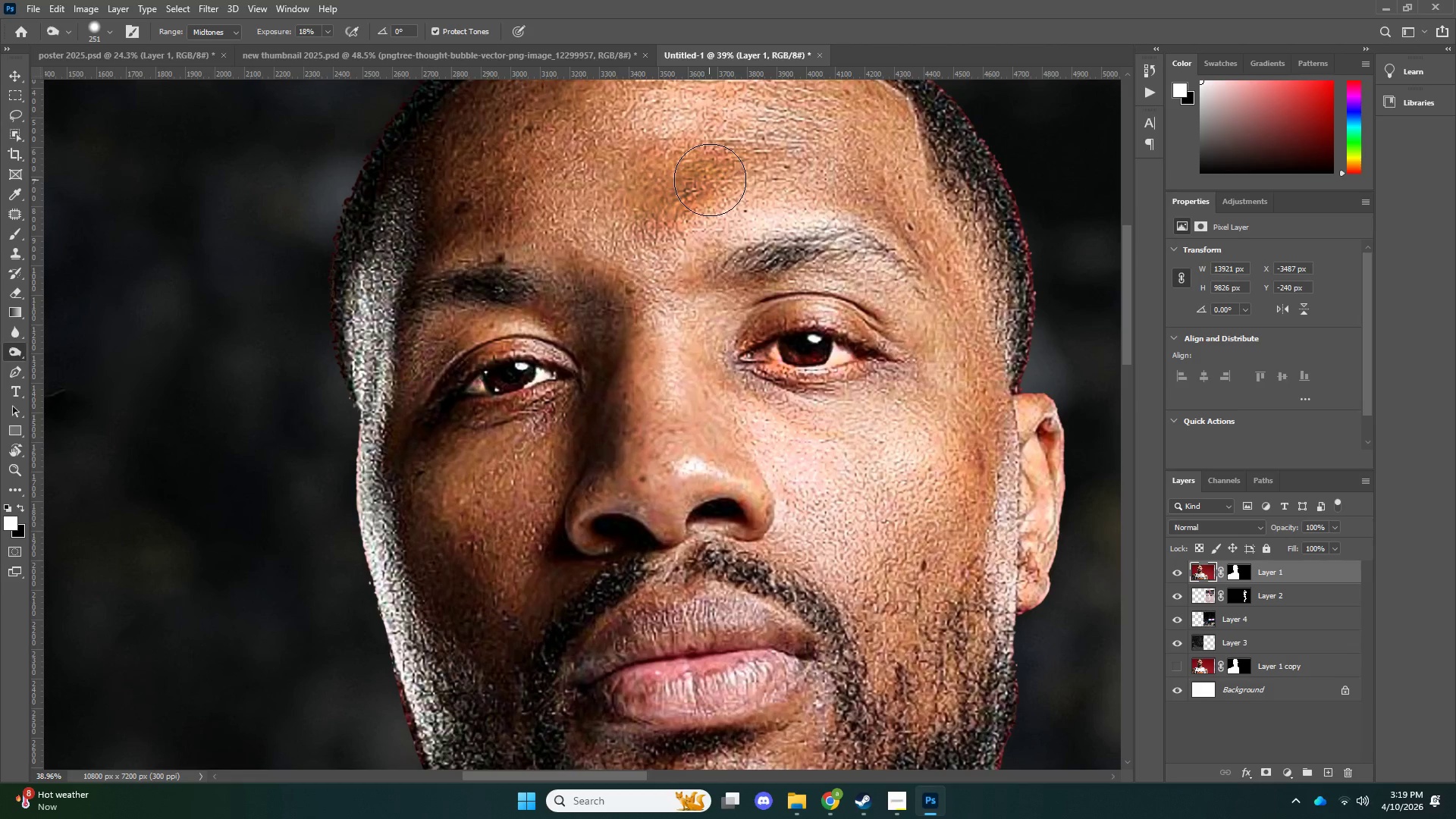 
scroll: coordinate [671, 253], scroll_direction: up, amount: 4.0
 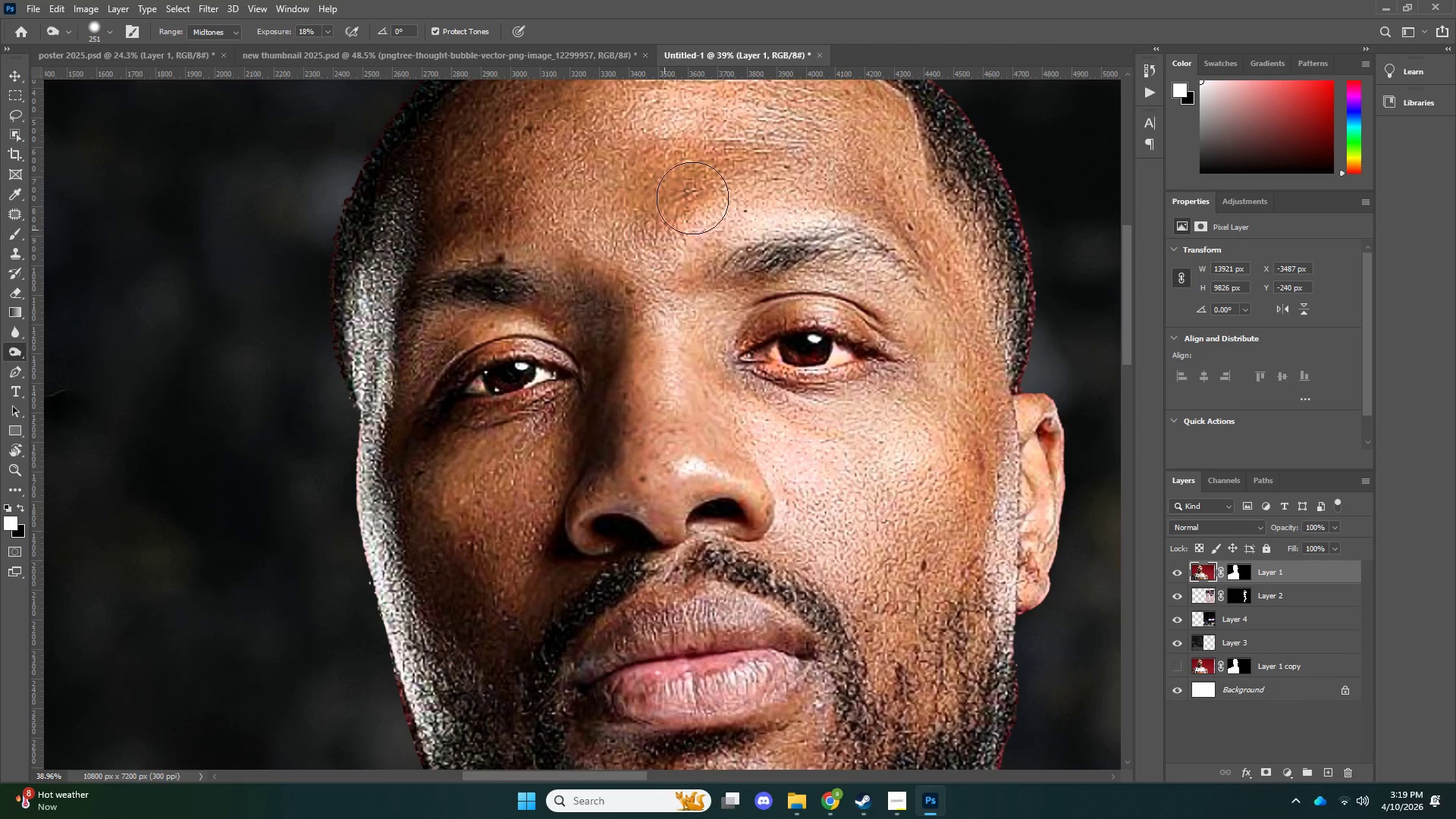 
left_click_drag(start_coordinate=[709, 180], to_coordinate=[776, 167])
 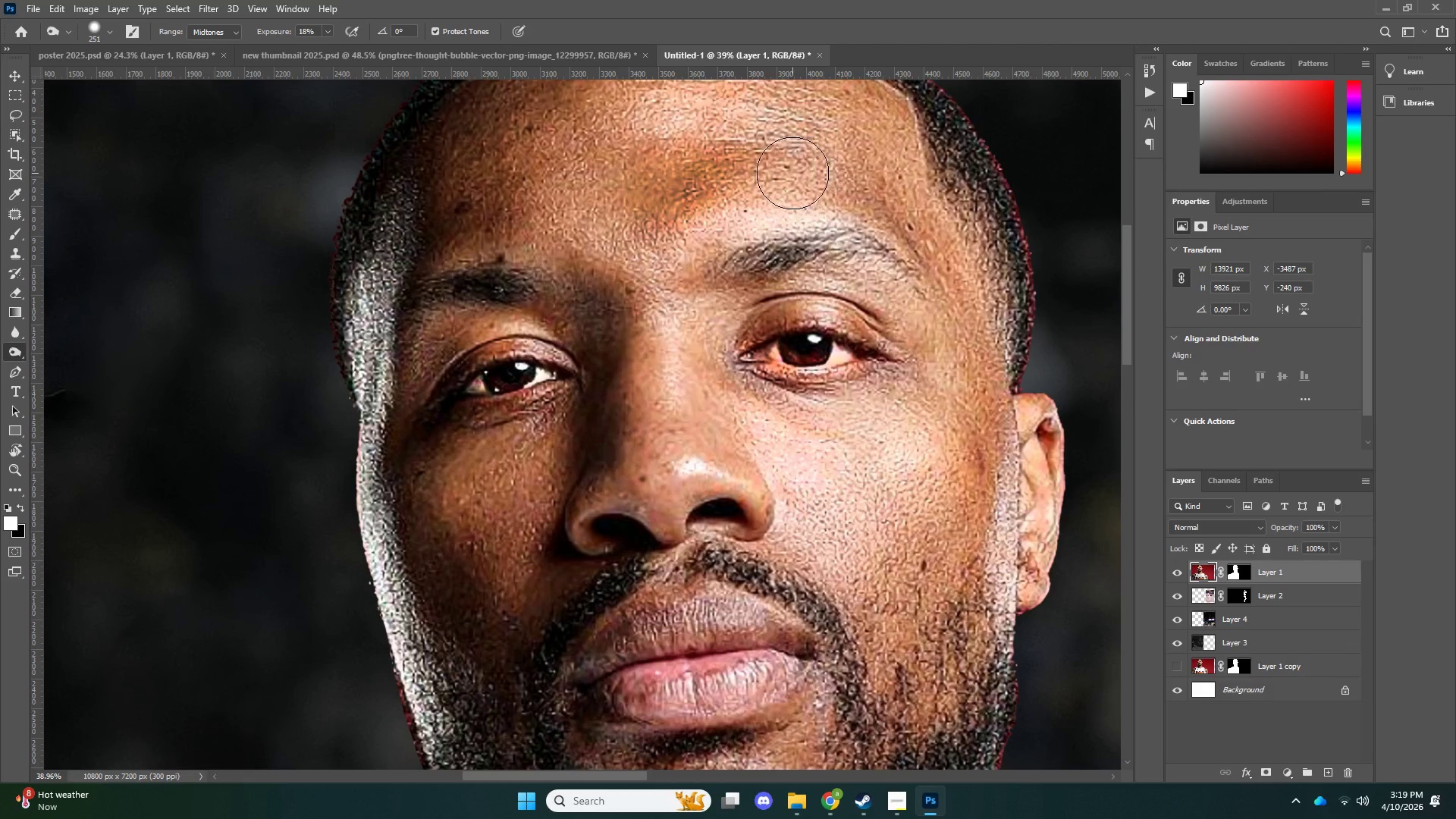 
left_click_drag(start_coordinate=[793, 173], to_coordinate=[864, 186])
 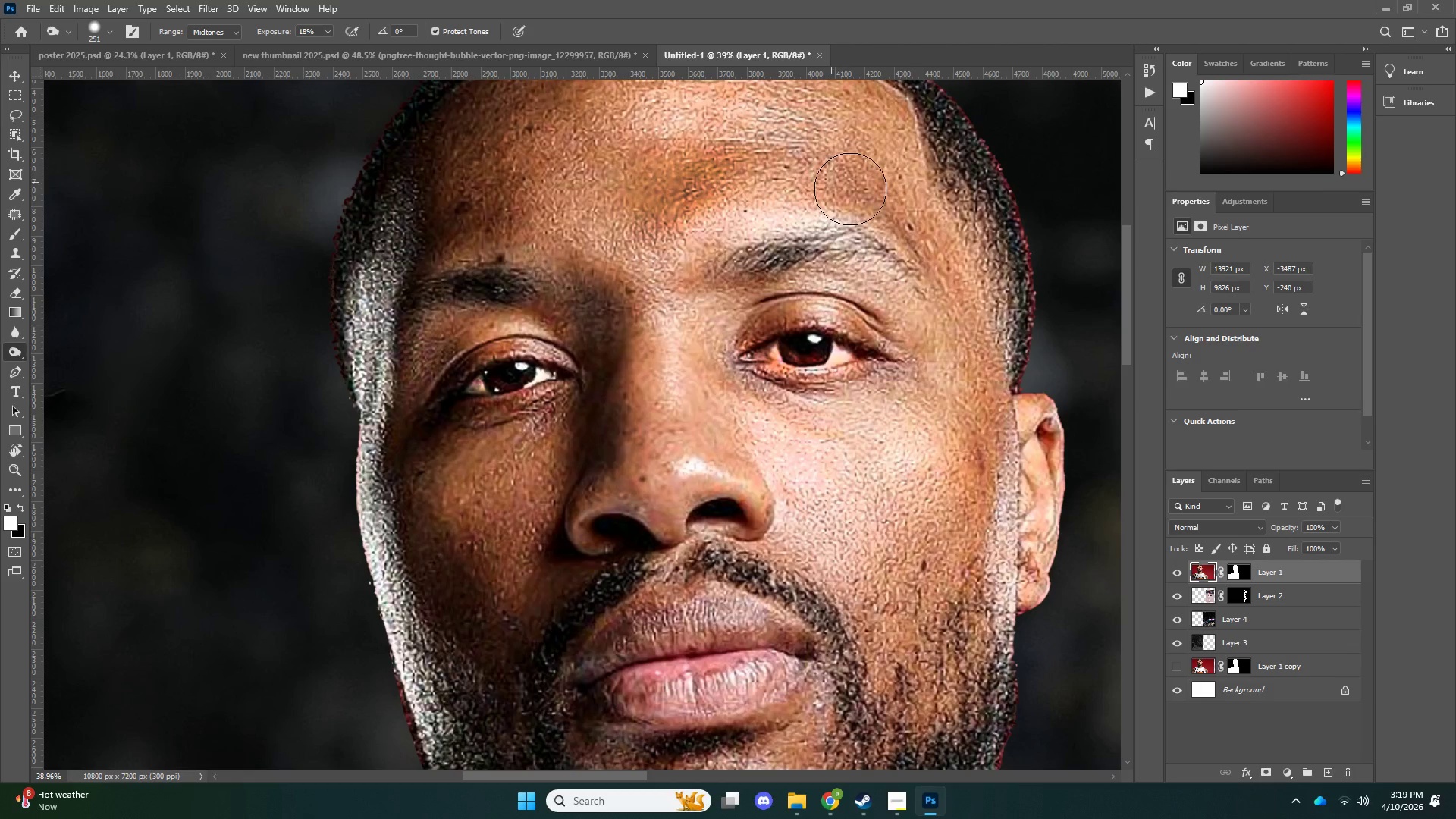 
left_click_drag(start_coordinate=[831, 182], to_coordinate=[880, 202])
 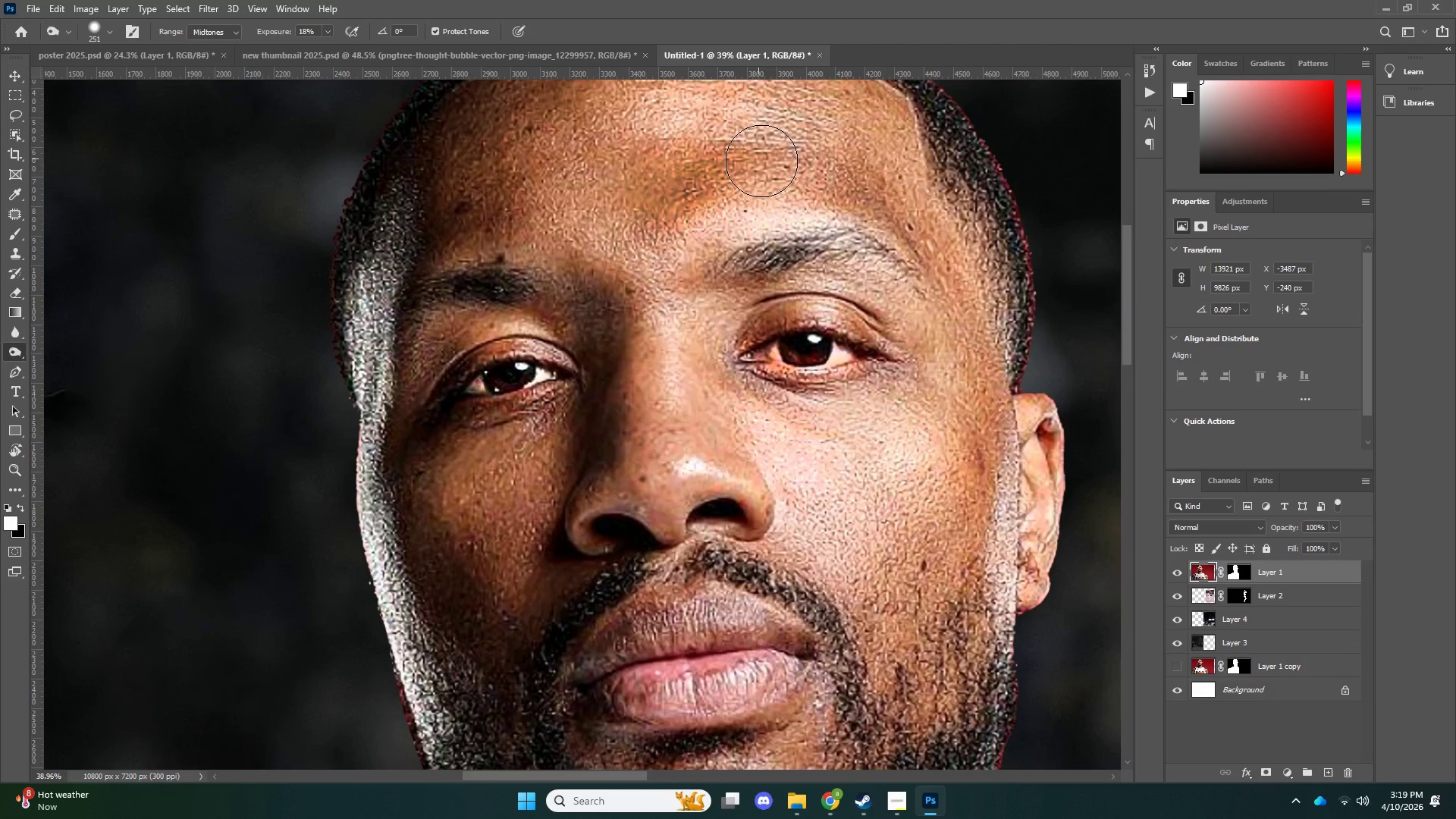 
left_click_drag(start_coordinate=[758, 158], to_coordinate=[885, 194])
 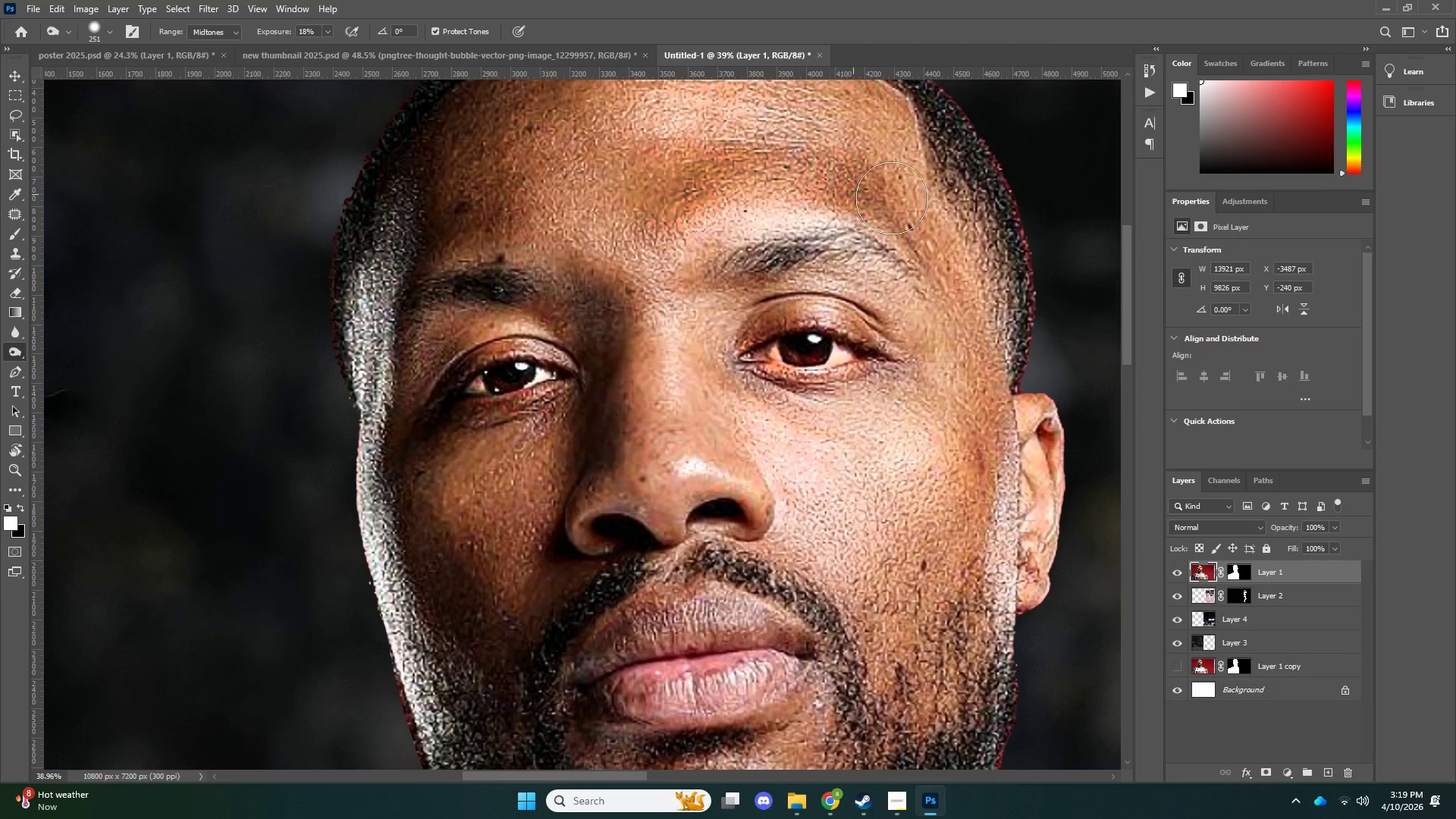 
left_click_drag(start_coordinate=[853, 187], to_coordinate=[896, 200])
 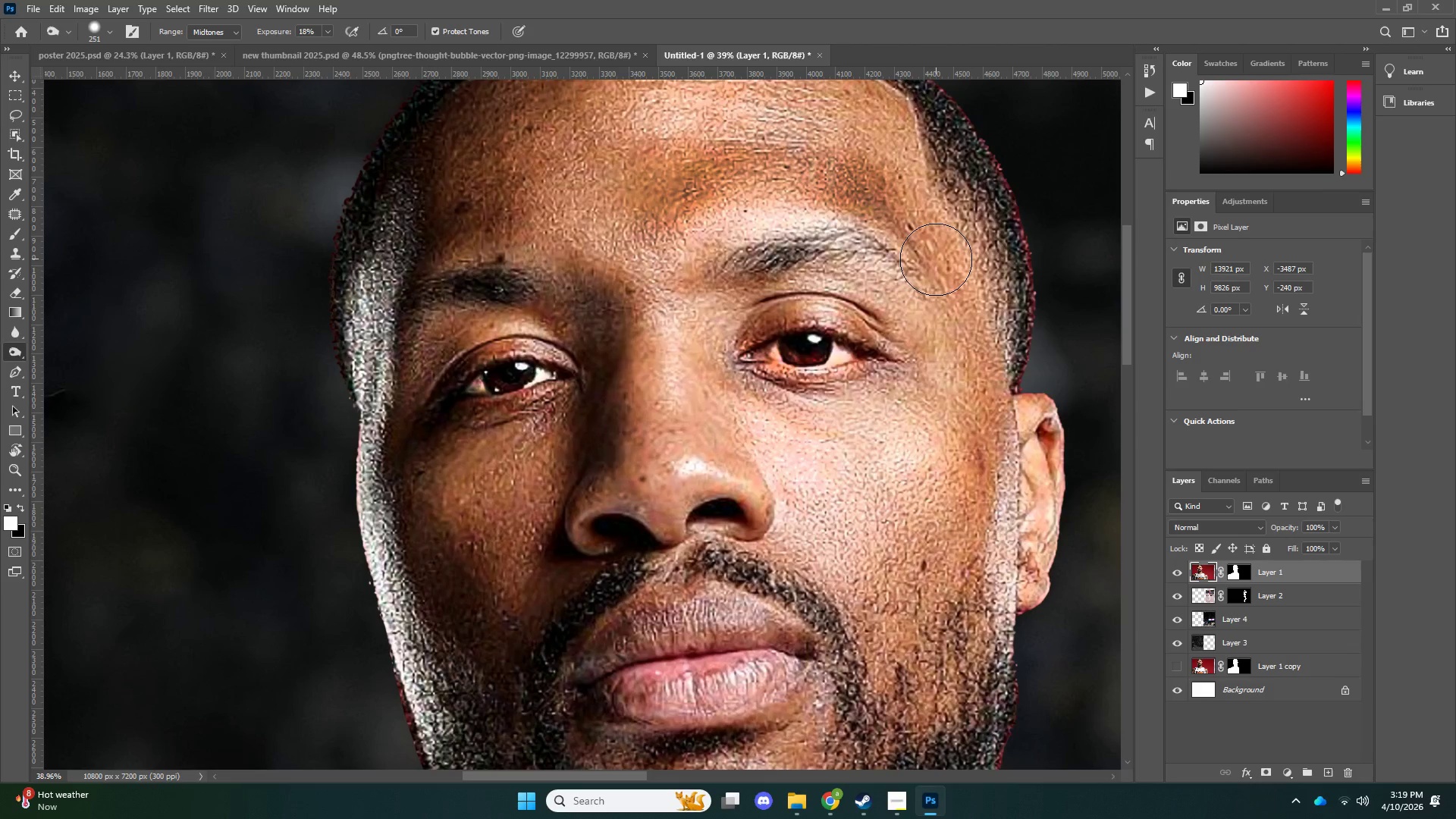 
key(Alt+AltLeft)
 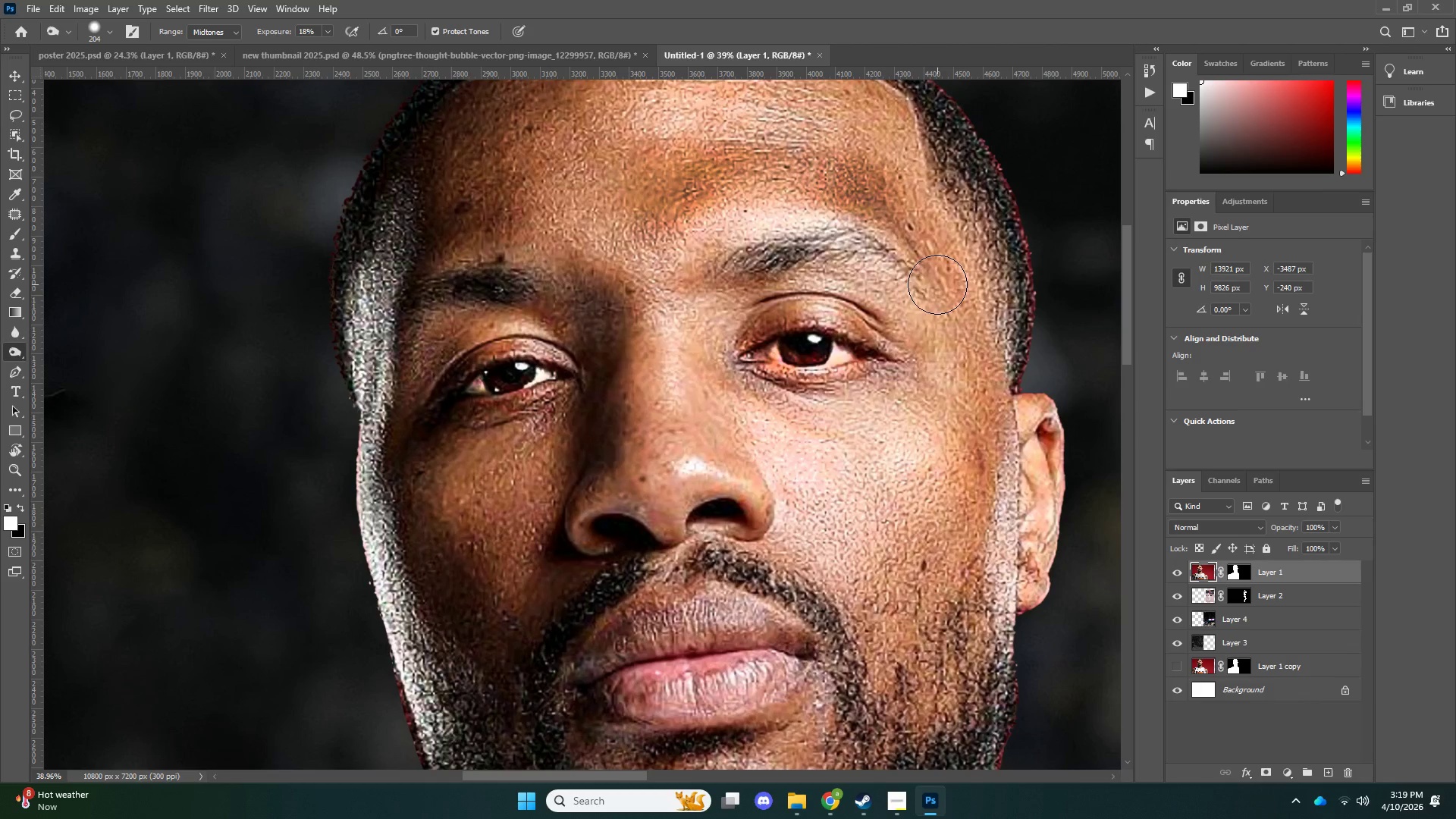 
left_click_drag(start_coordinate=[937, 284], to_coordinate=[942, 297])
 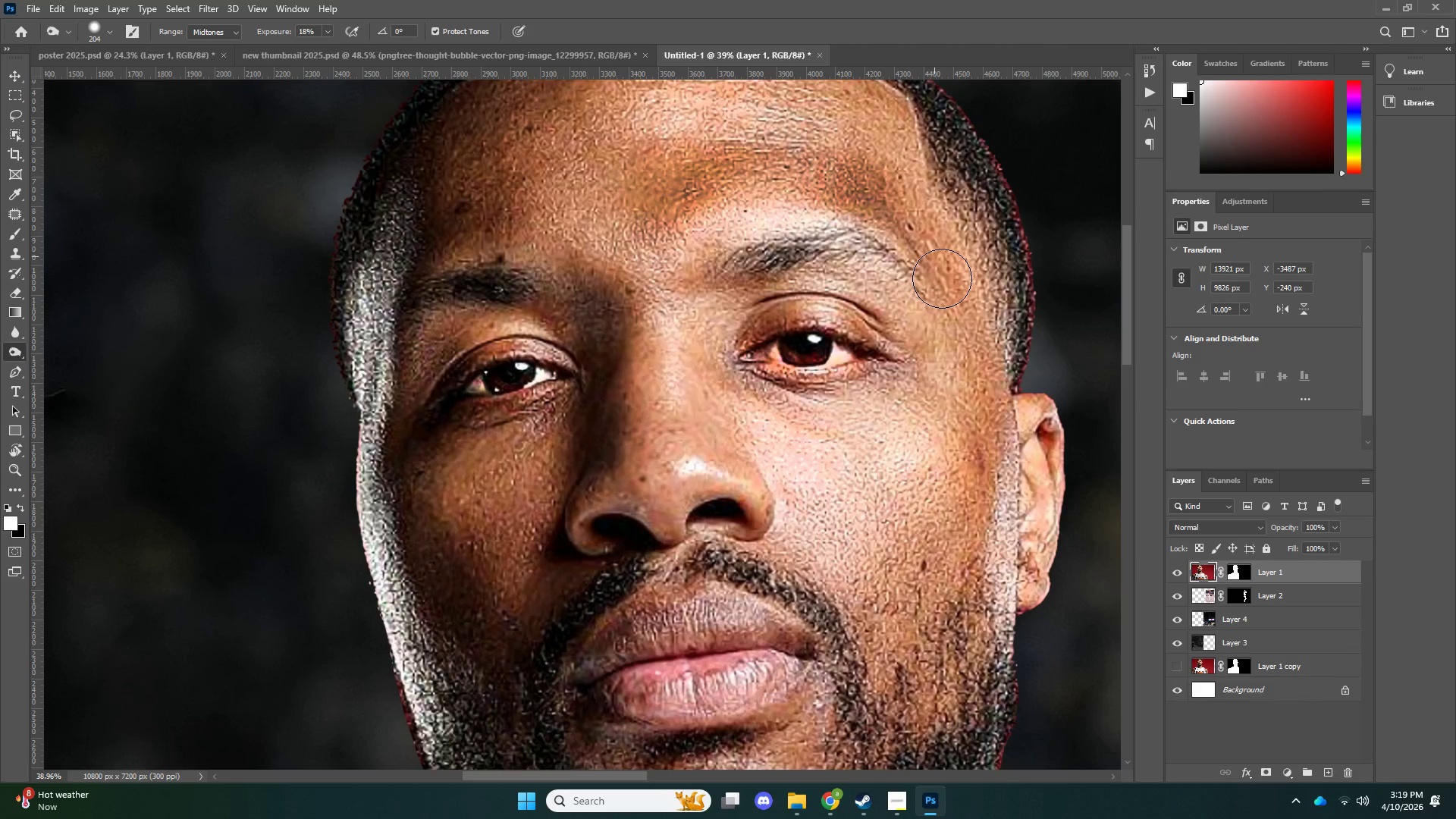 
left_click_drag(start_coordinate=[934, 256], to_coordinate=[985, 425])
 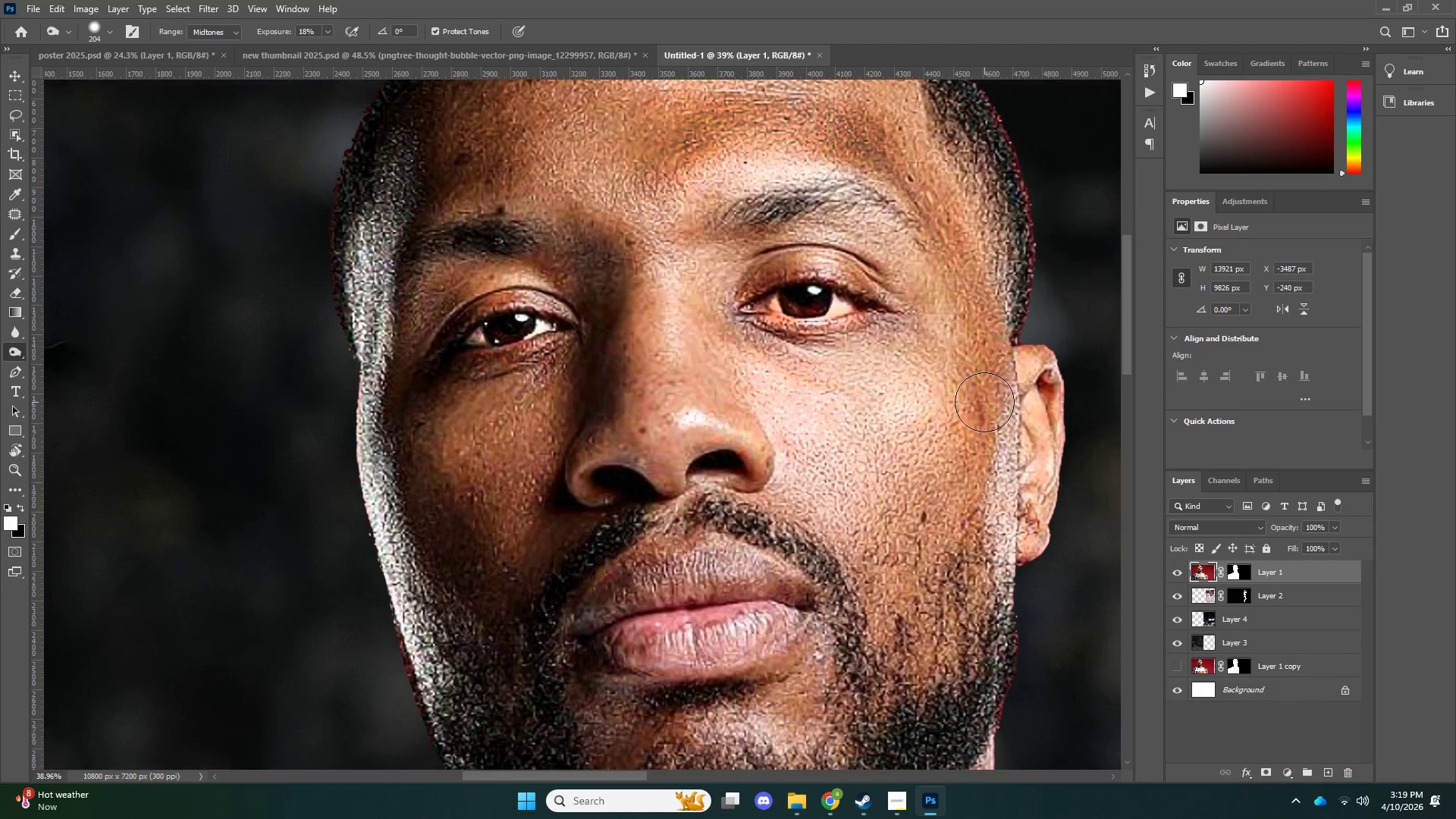 
scroll: coordinate [980, 413], scroll_direction: down, amount: 8.0
 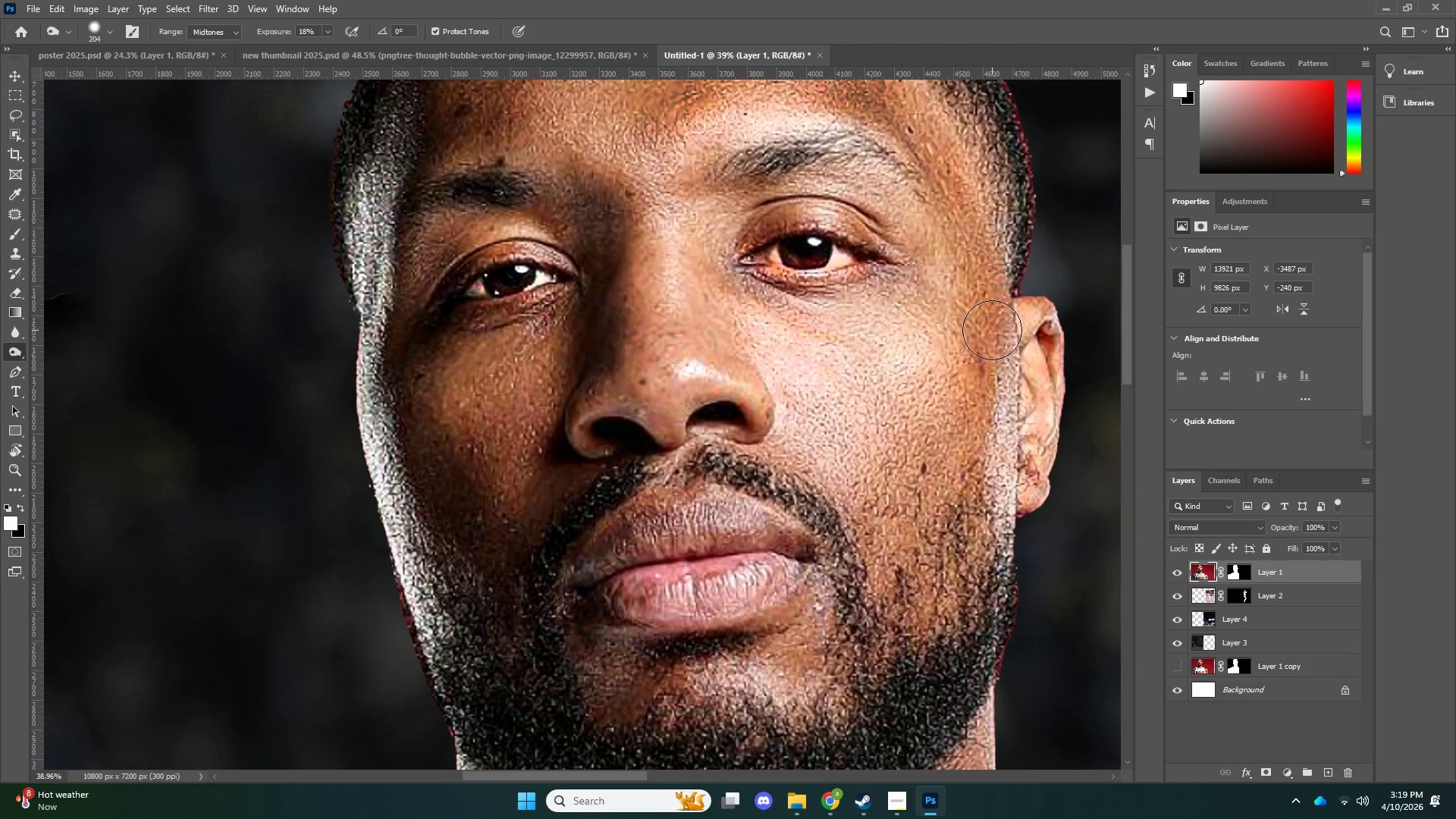 
left_click_drag(start_coordinate=[982, 360], to_coordinate=[978, 549])
 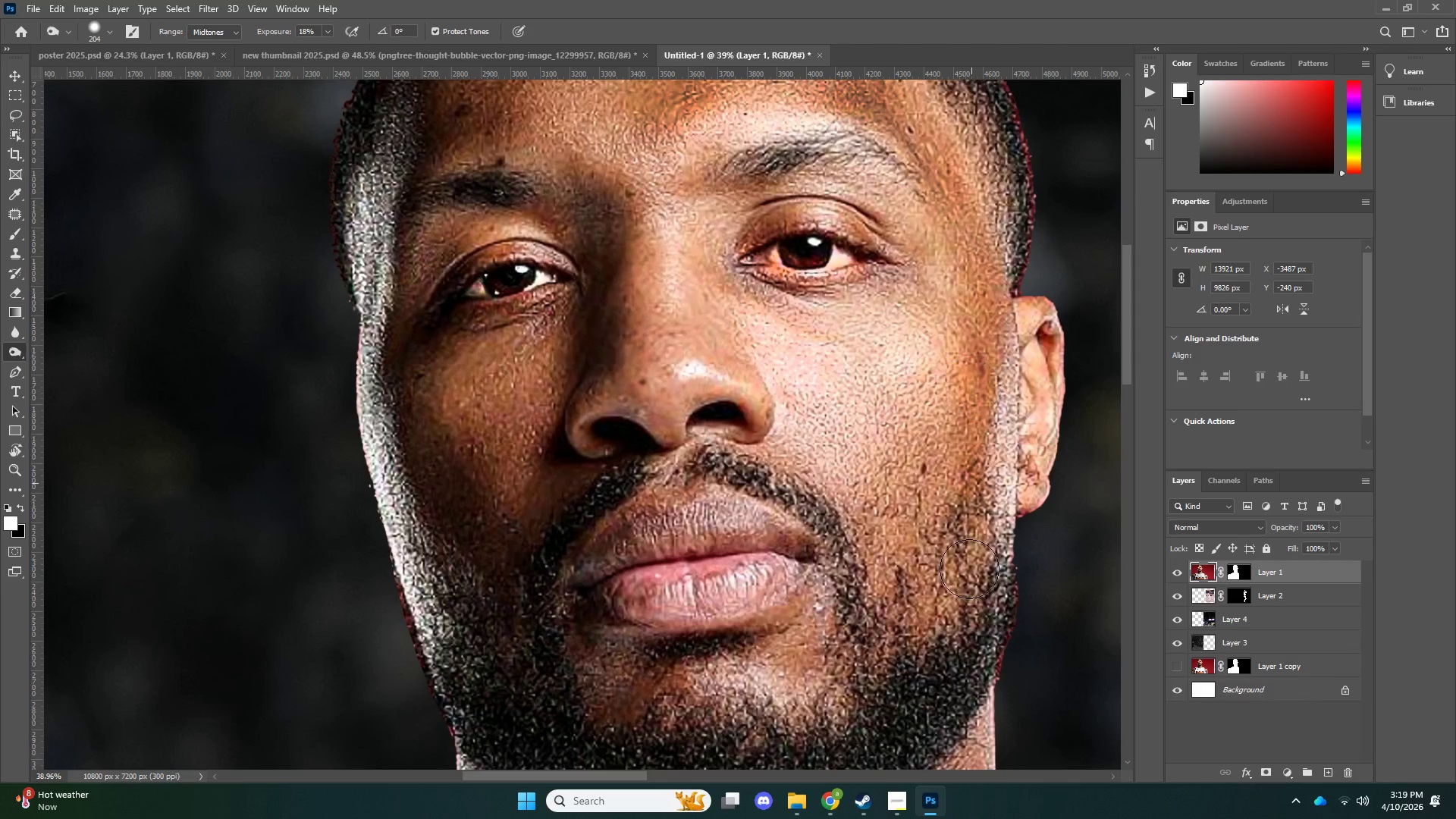 
left_click_drag(start_coordinate=[971, 438], to_coordinate=[969, 569])
 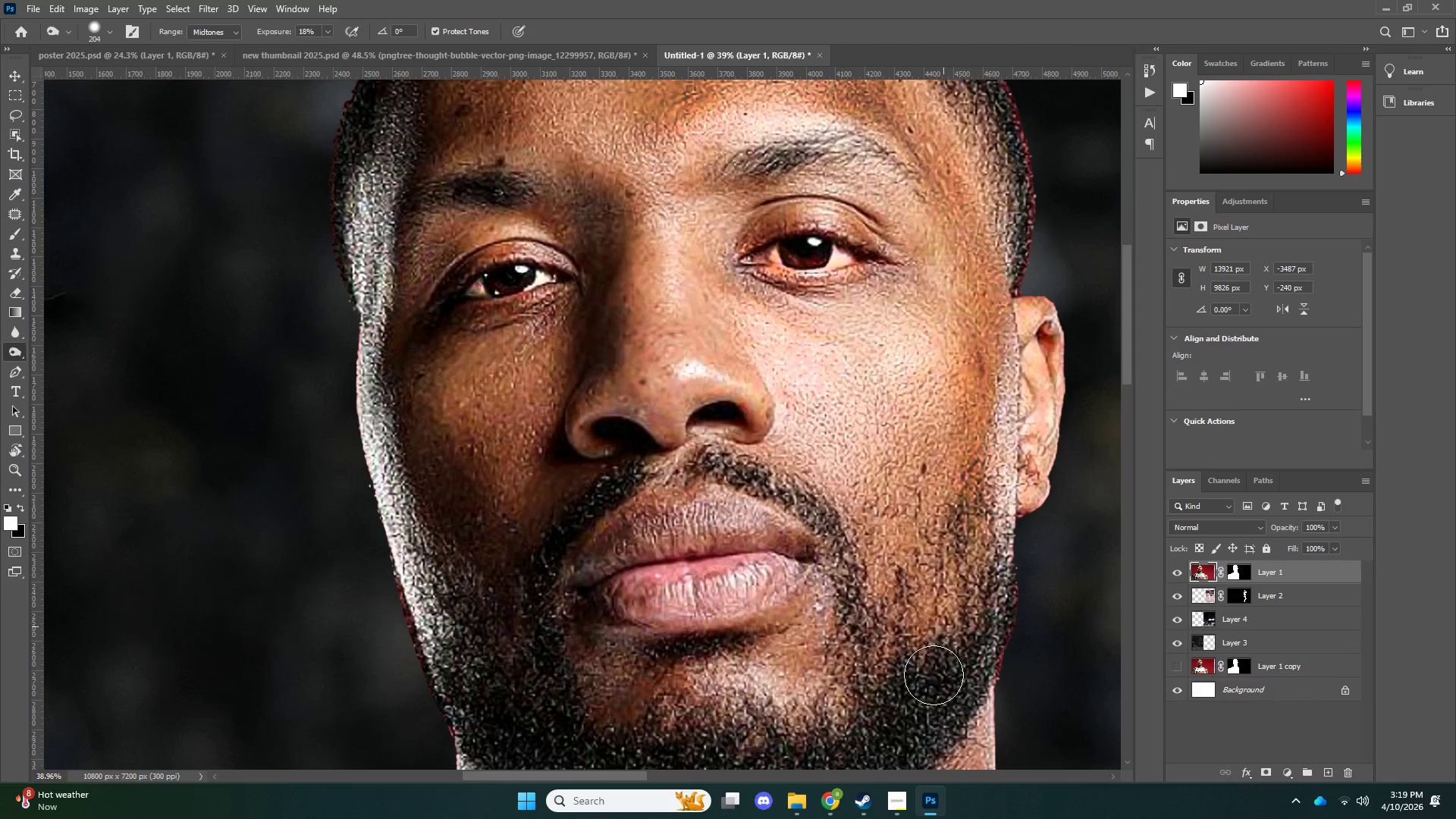 
left_click_drag(start_coordinate=[943, 626], to_coordinate=[928, 687])
 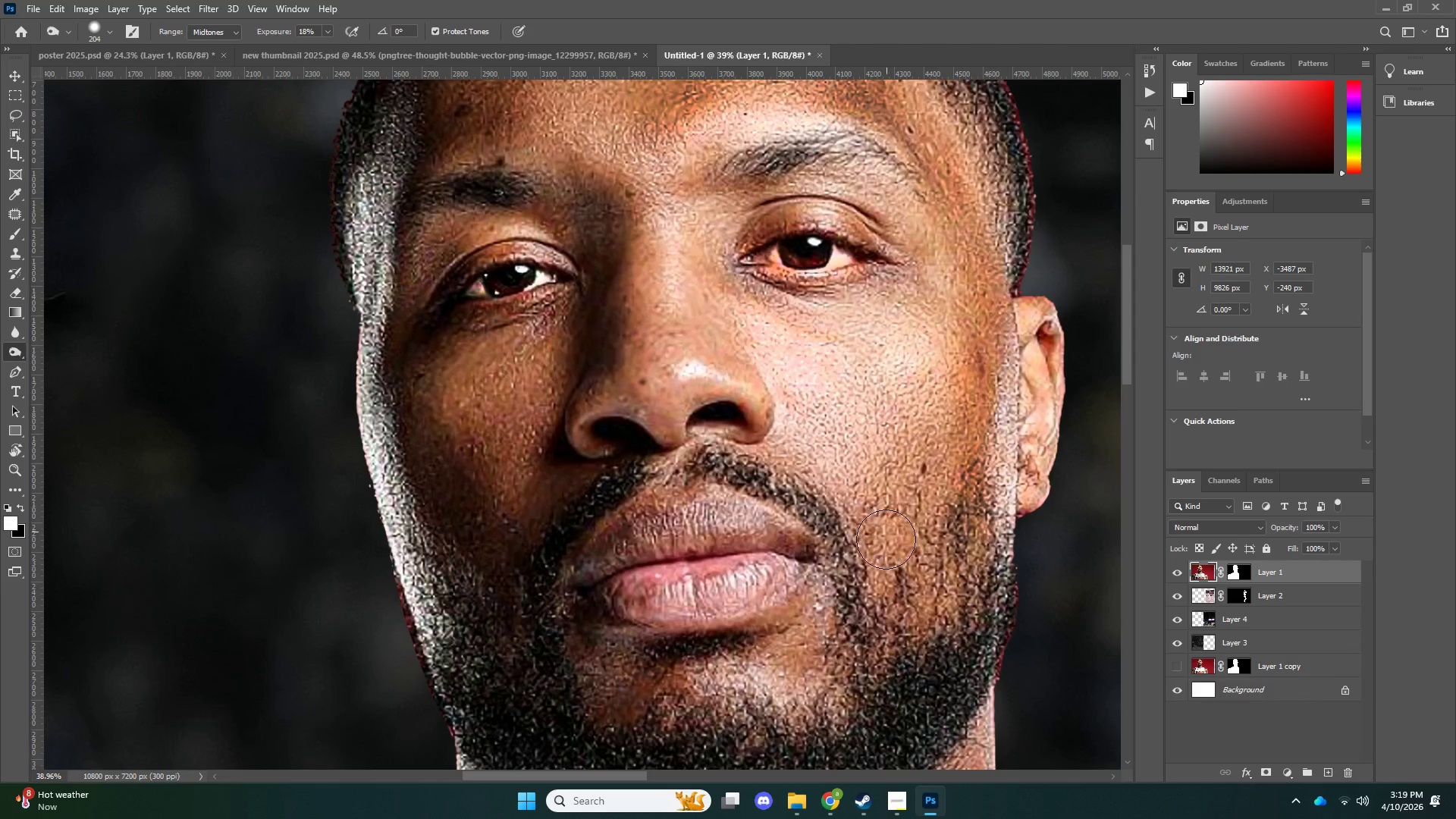 
left_click_drag(start_coordinate=[886, 532], to_coordinate=[880, 603])
 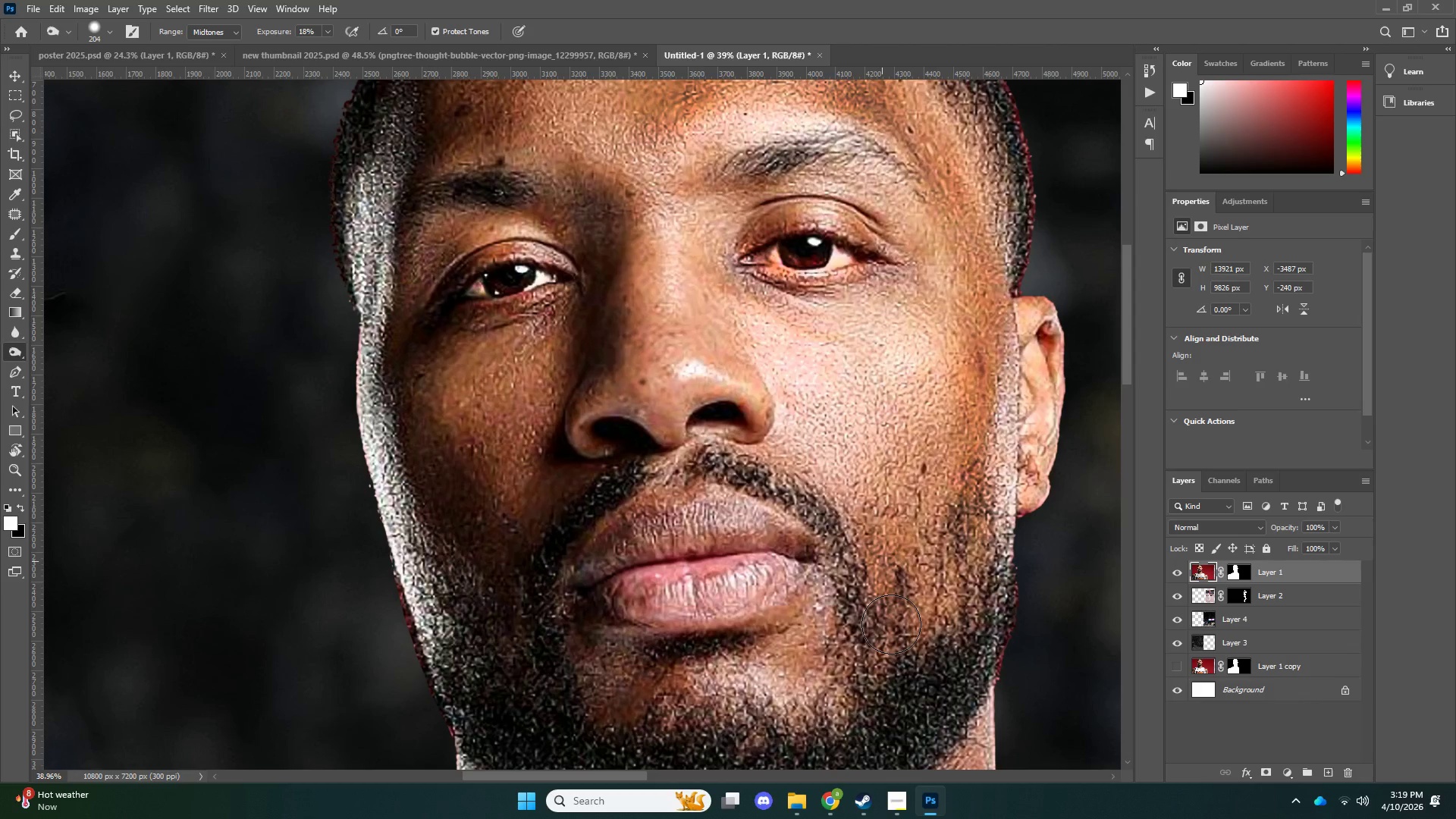 
left_click_drag(start_coordinate=[883, 531], to_coordinate=[899, 591])
 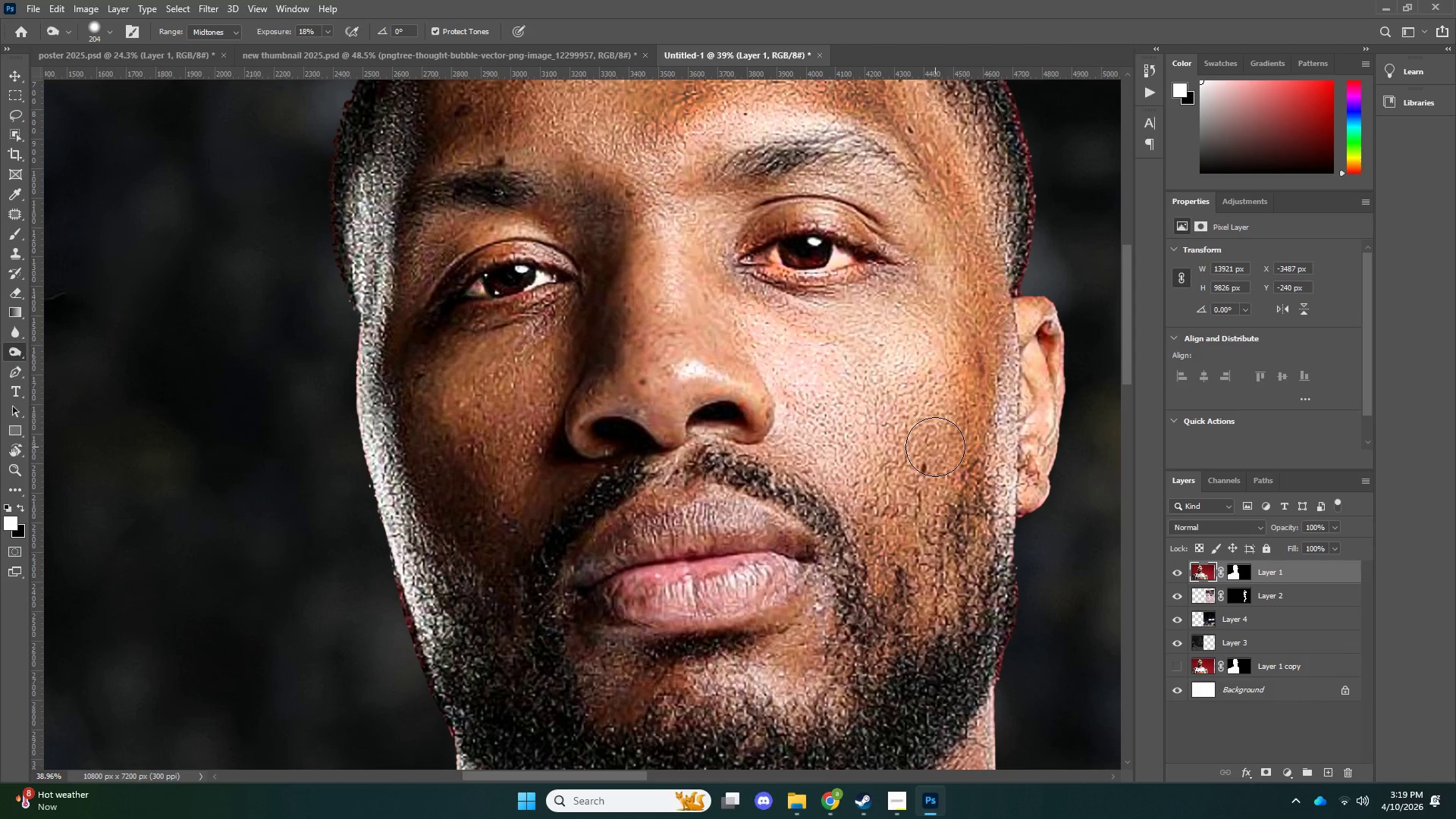 
left_click_drag(start_coordinate=[935, 452], to_coordinate=[937, 534])
 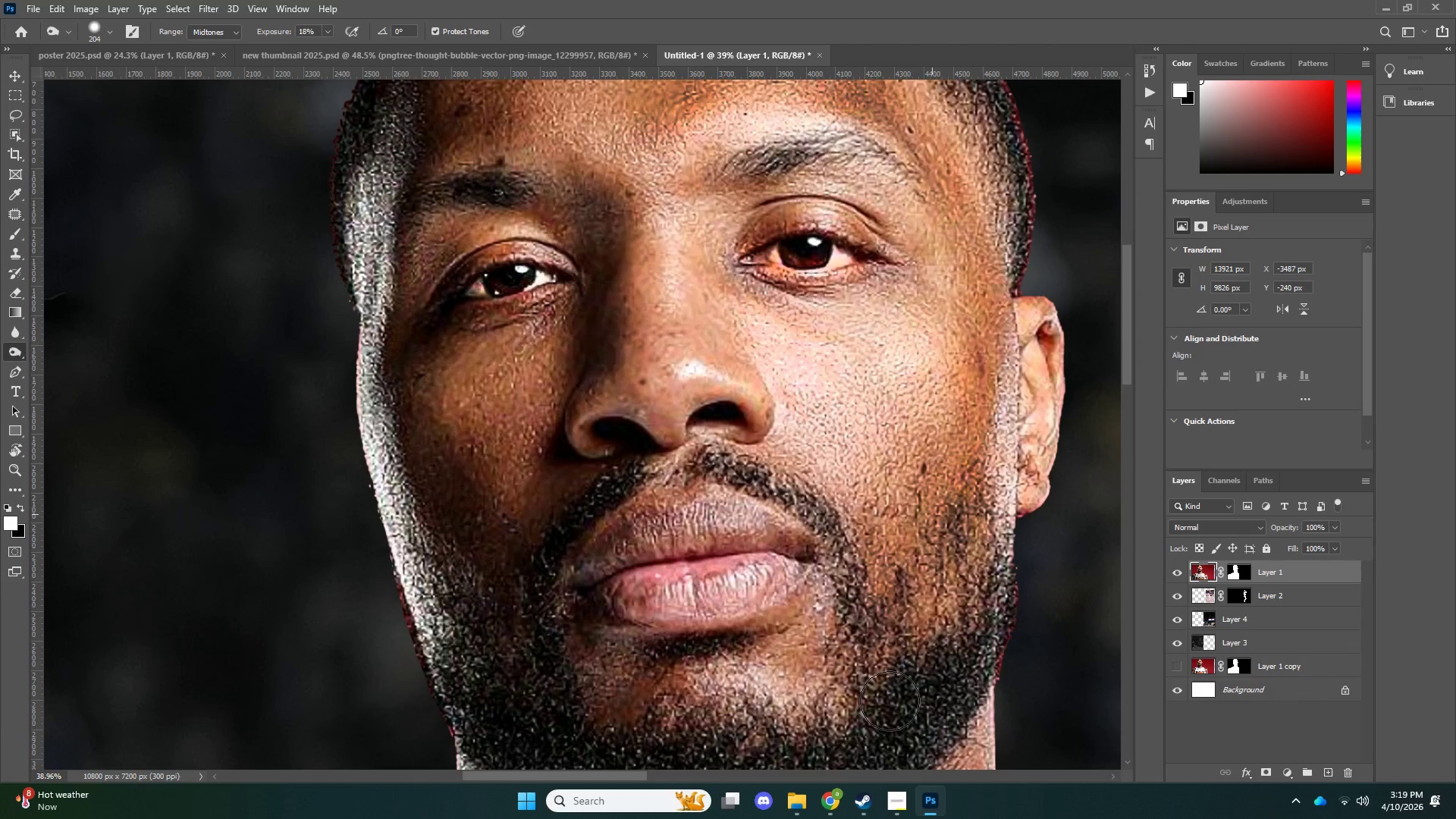 
left_click_drag(start_coordinate=[937, 487], to_coordinate=[885, 710])
 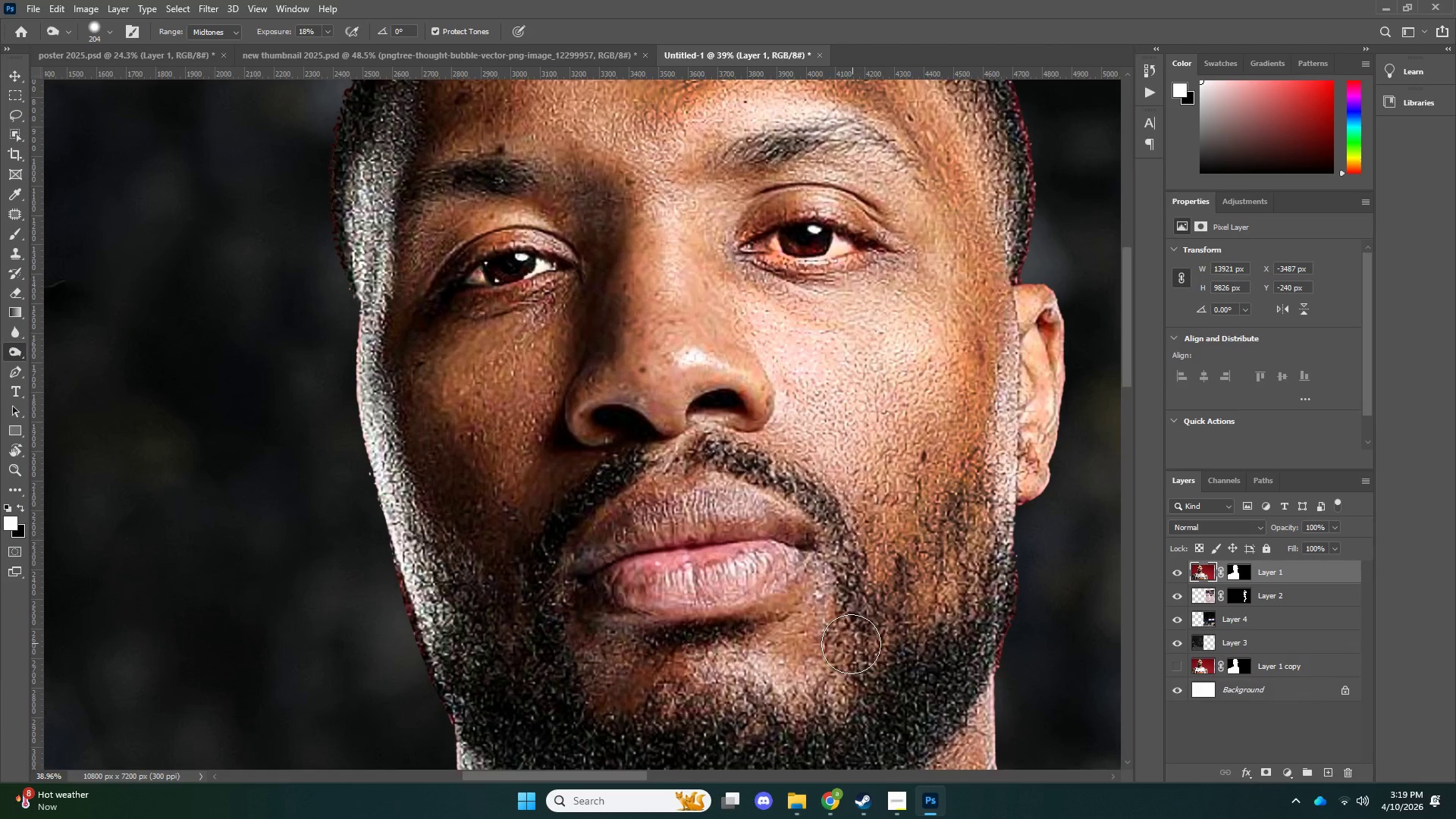 
key(Alt+AltLeft)
 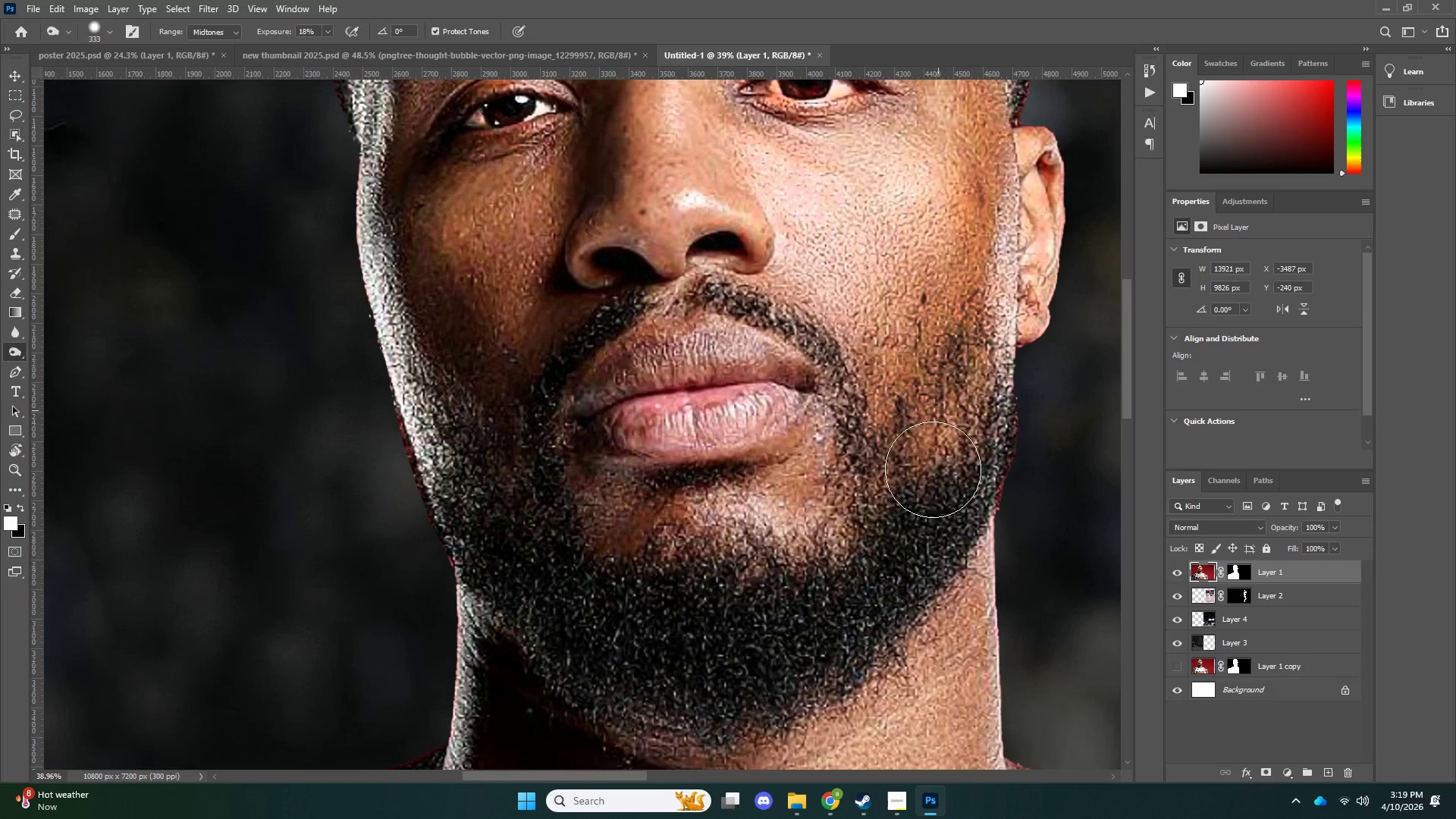 
scroll: coordinate [892, 497], scroll_direction: down, amount: 14.0
 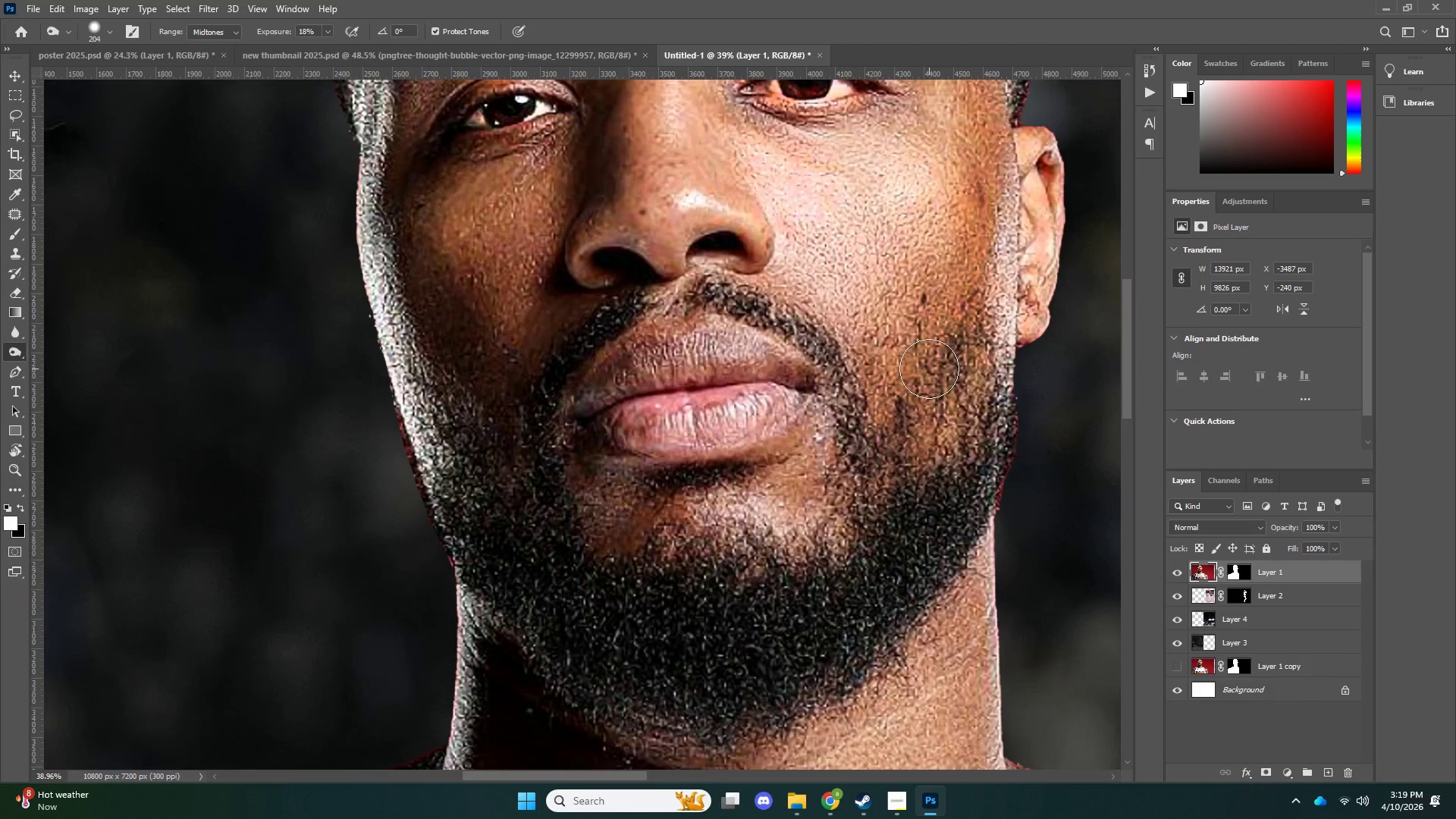 
left_click_drag(start_coordinate=[940, 374], to_coordinate=[952, 444])
 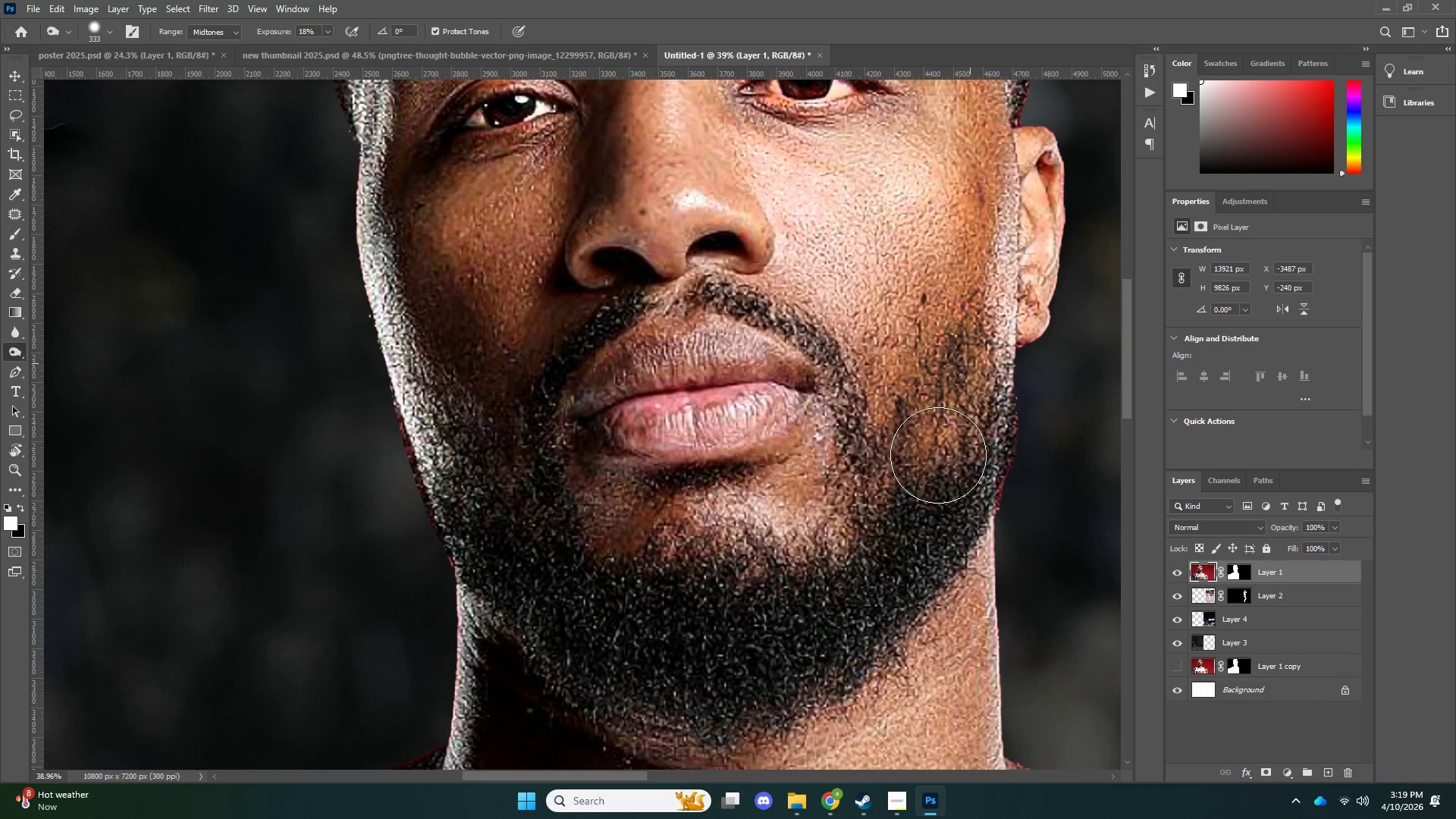 
left_click_drag(start_coordinate=[970, 363], to_coordinate=[902, 532])
 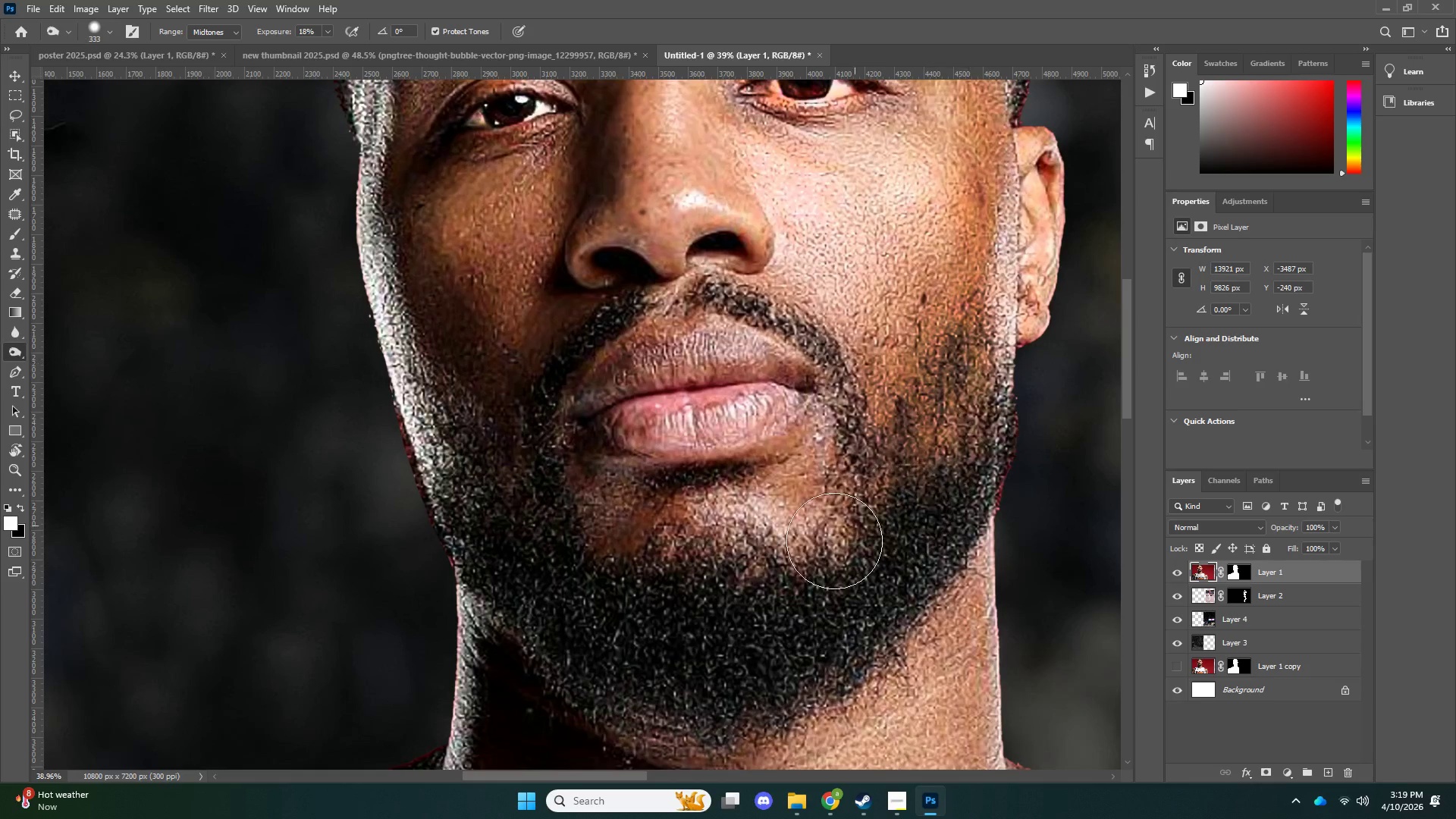 
left_click_drag(start_coordinate=[855, 526], to_coordinate=[767, 566])
 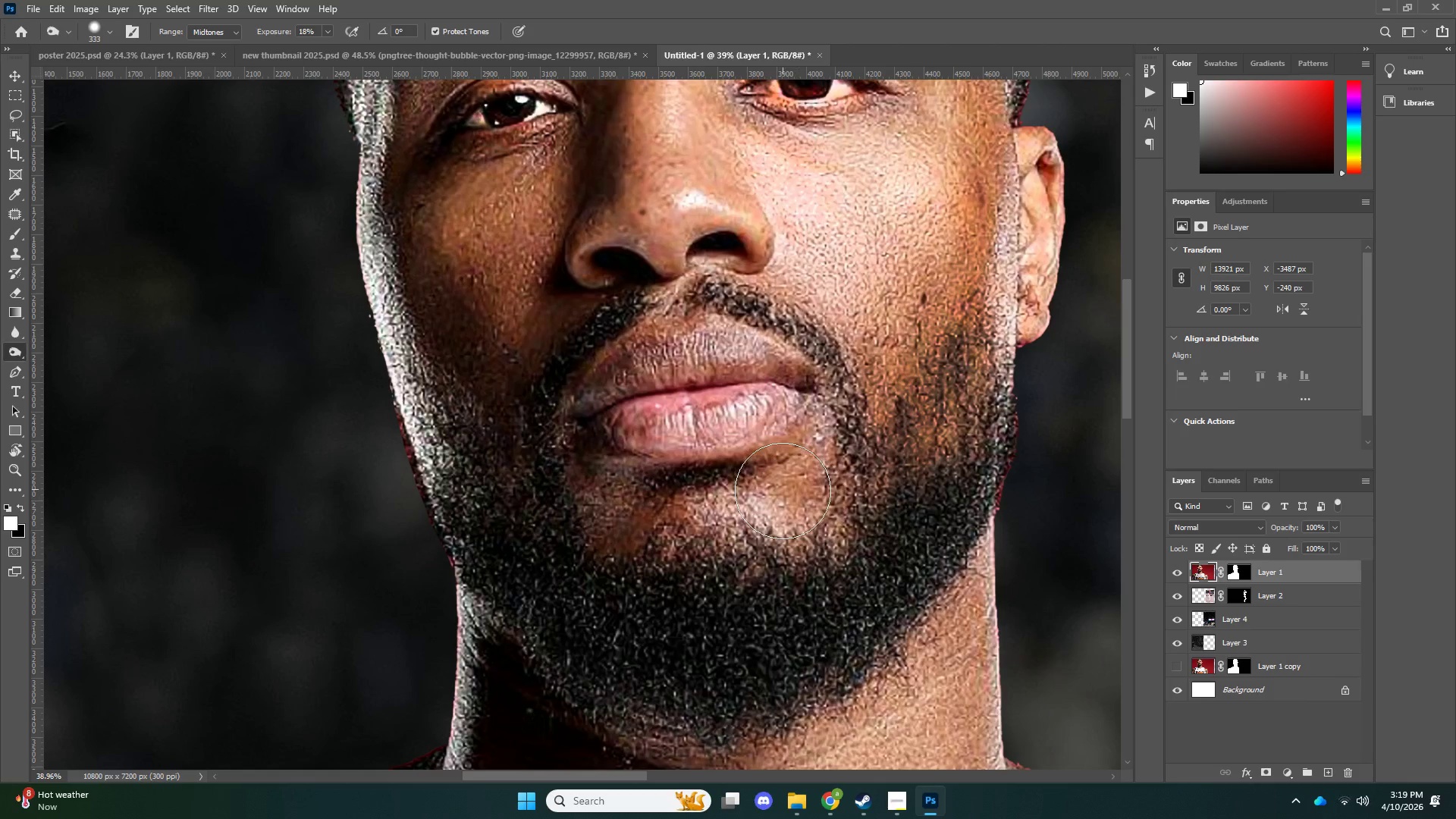 
left_click_drag(start_coordinate=[774, 495], to_coordinate=[687, 529])
 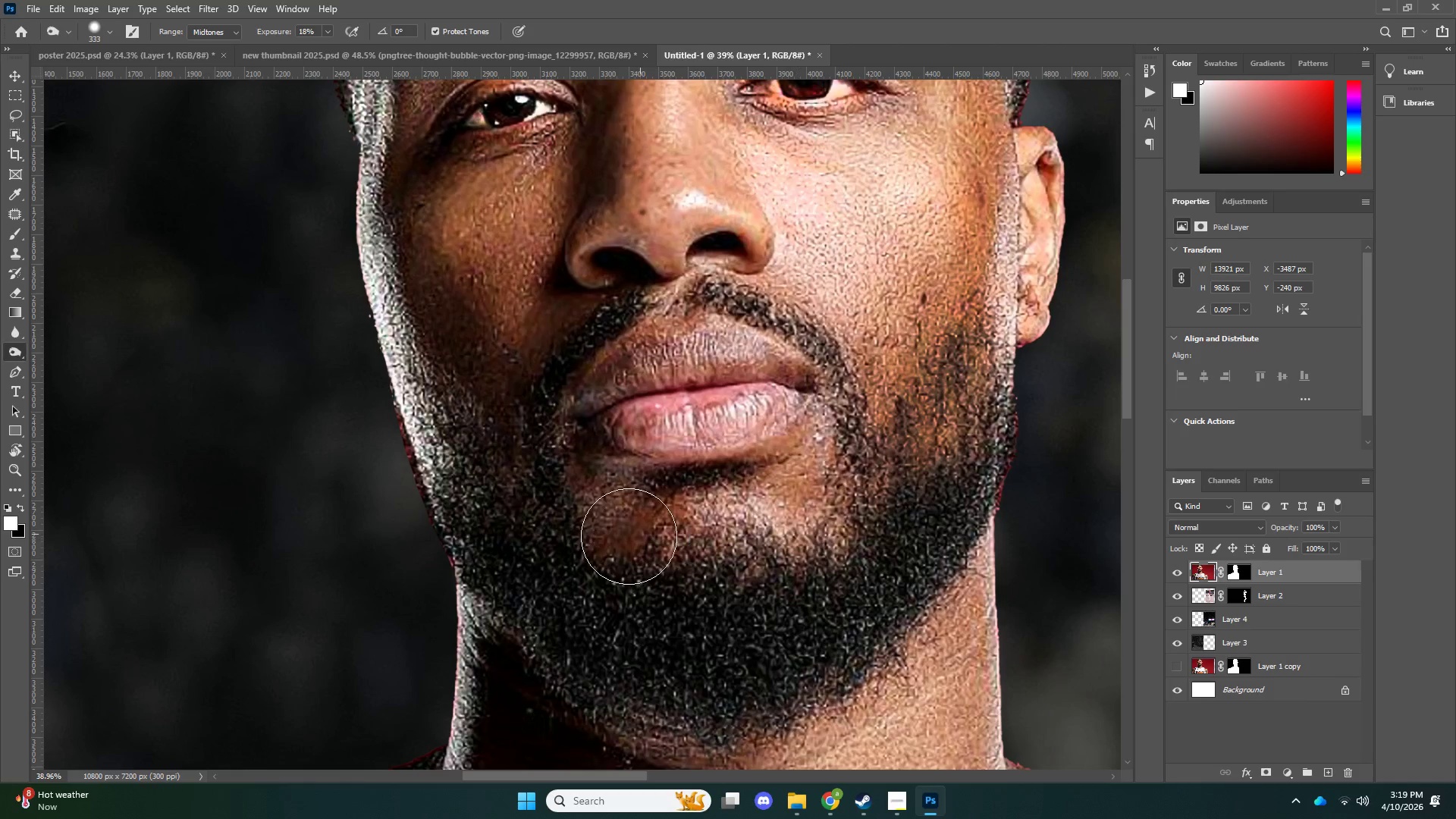 
left_click_drag(start_coordinate=[635, 535], to_coordinate=[606, 531])
 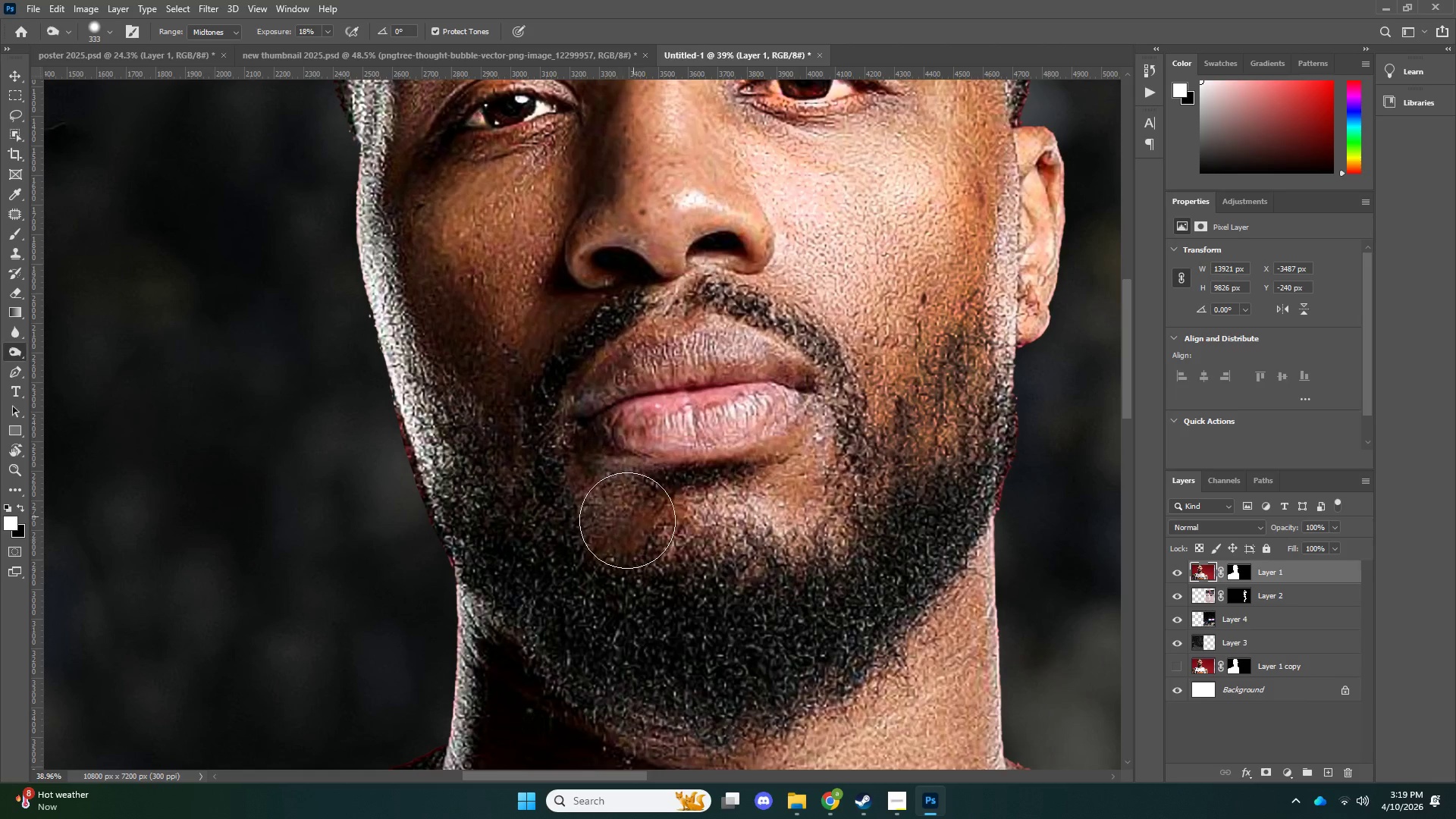 
left_click_drag(start_coordinate=[633, 516], to_coordinate=[598, 539])
 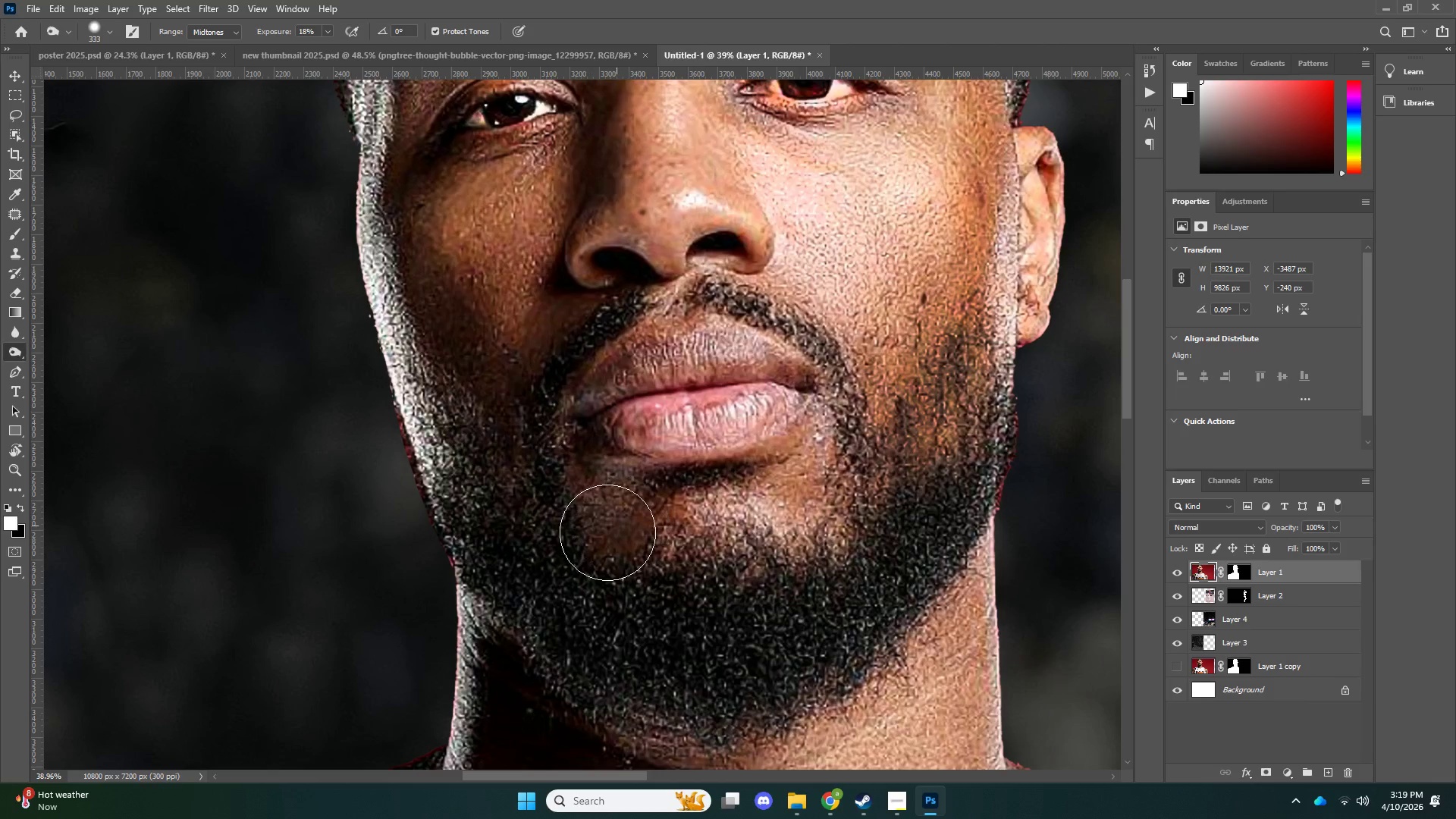 
left_click_drag(start_coordinate=[617, 526], to_coordinate=[648, 526])
 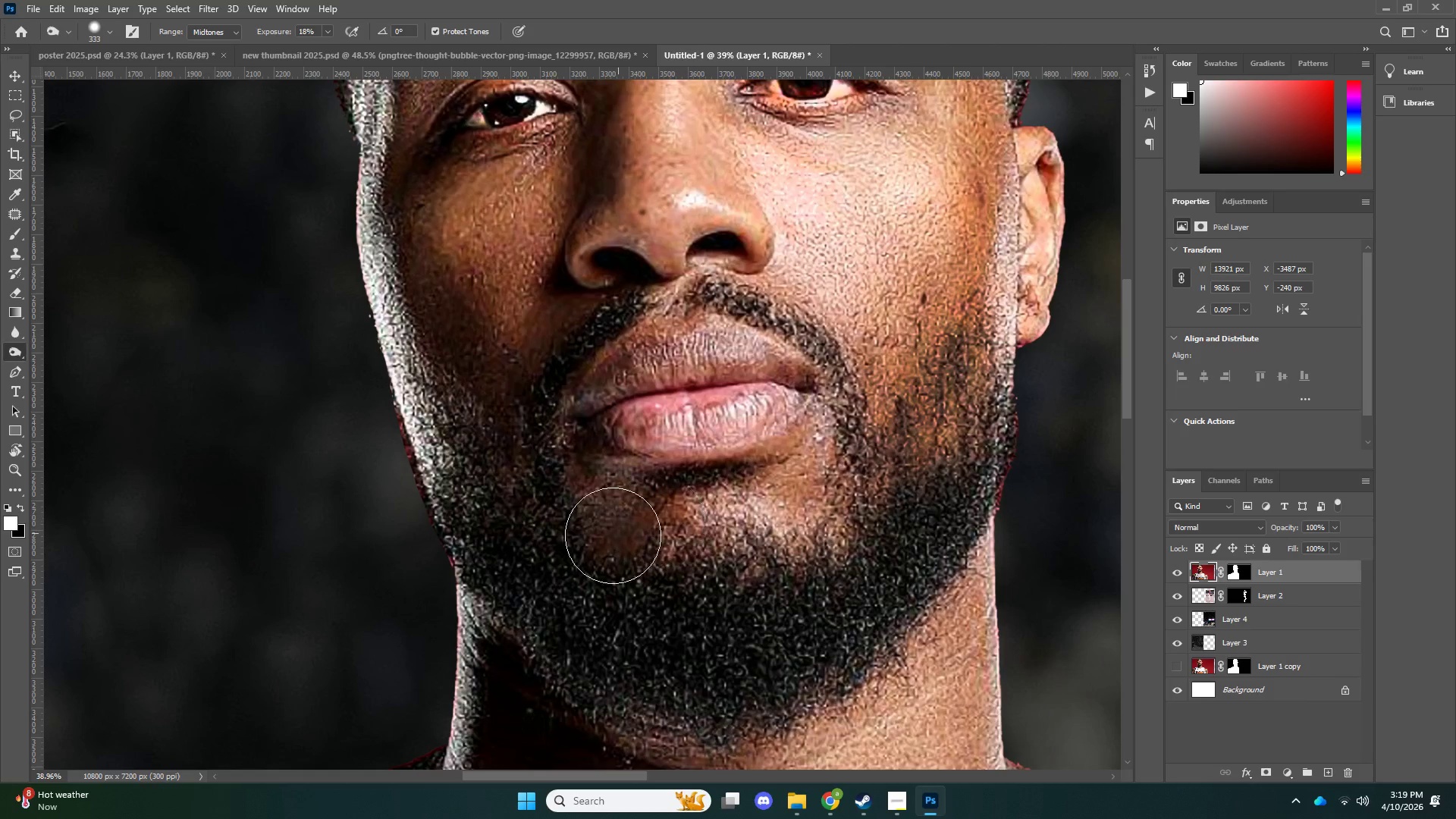 
left_click_drag(start_coordinate=[646, 524], to_coordinate=[645, 531])
 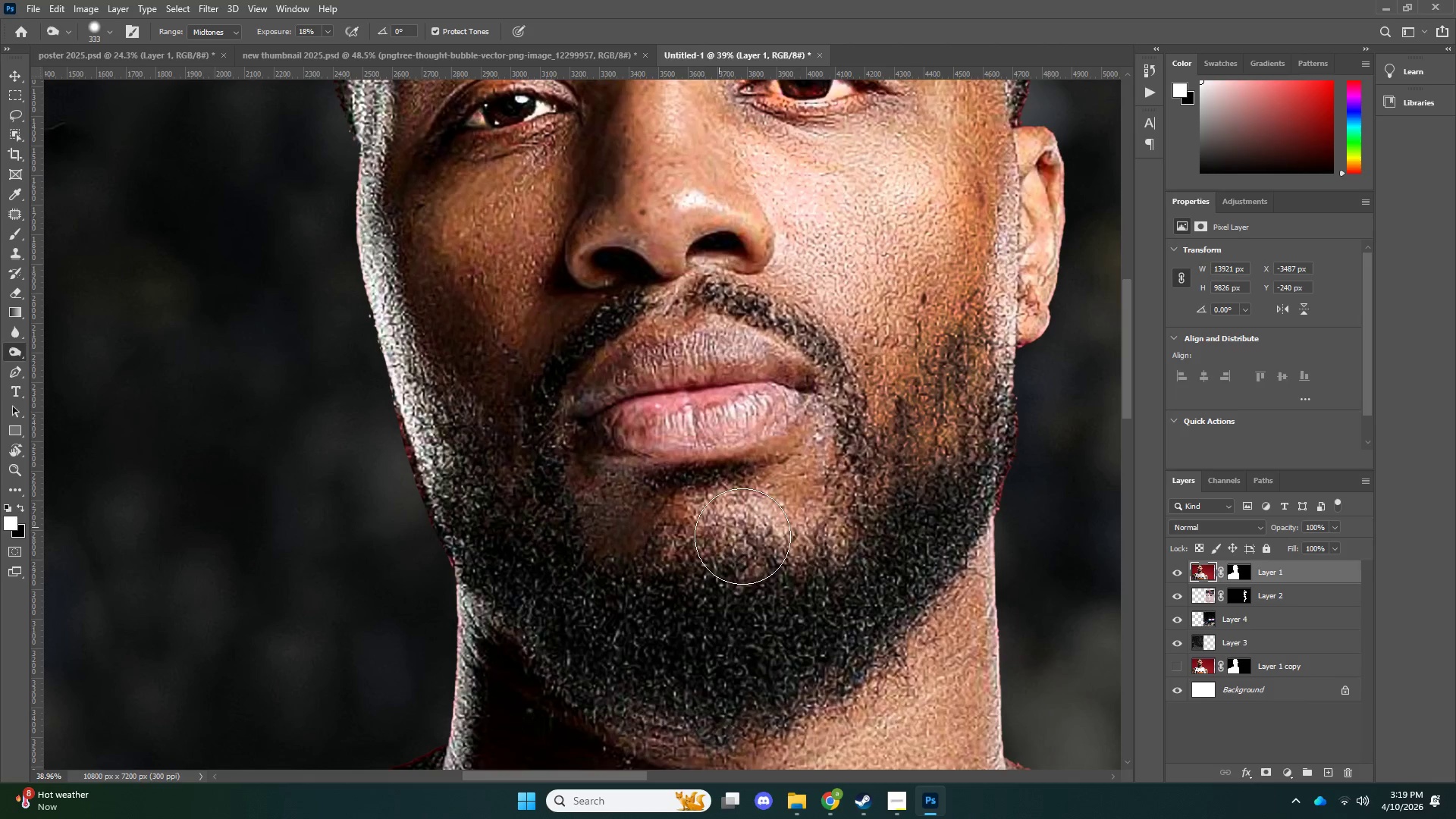 
left_click_drag(start_coordinate=[719, 527], to_coordinate=[778, 539])
 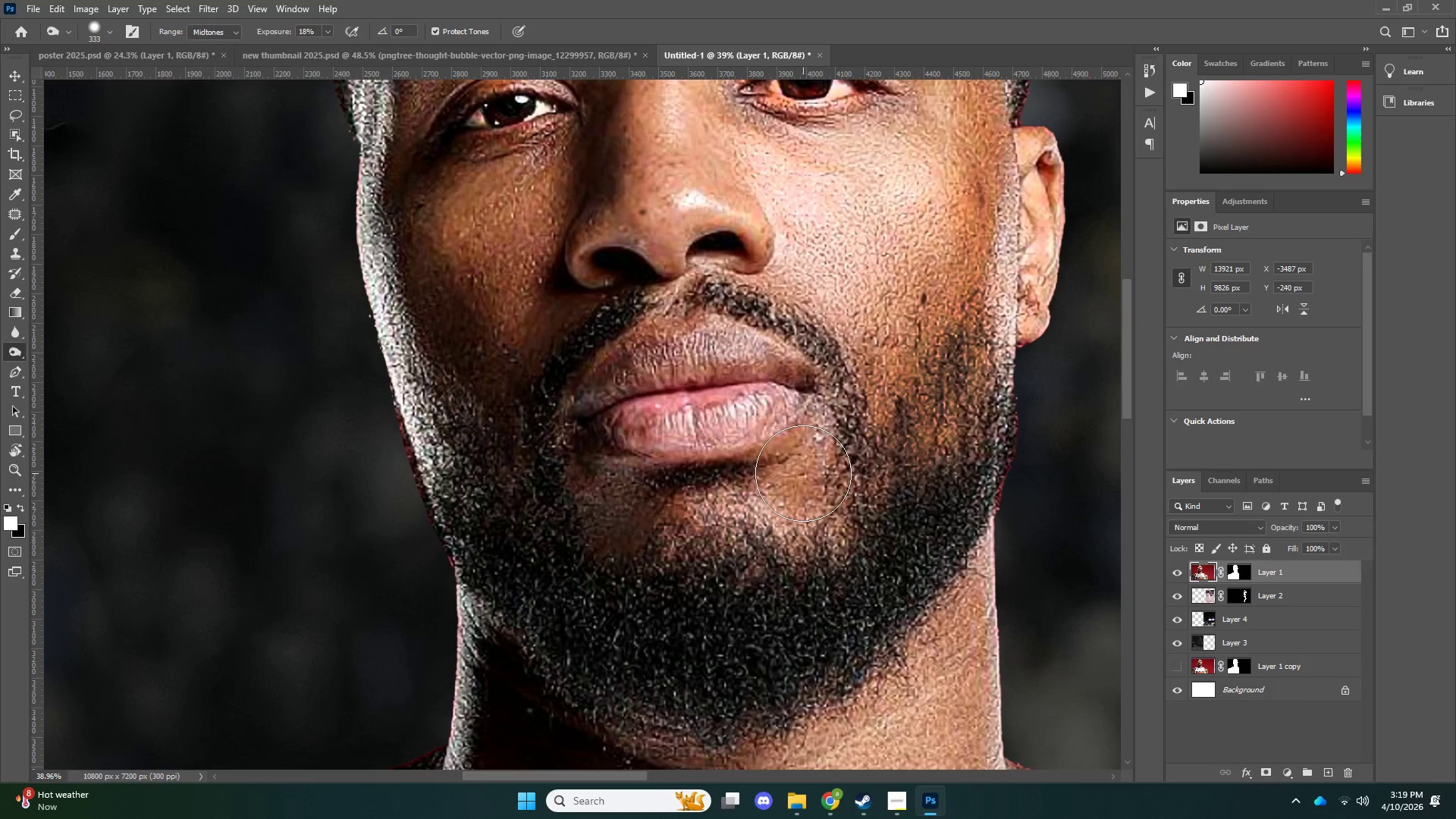 
left_click_drag(start_coordinate=[803, 473], to_coordinate=[808, 479])
 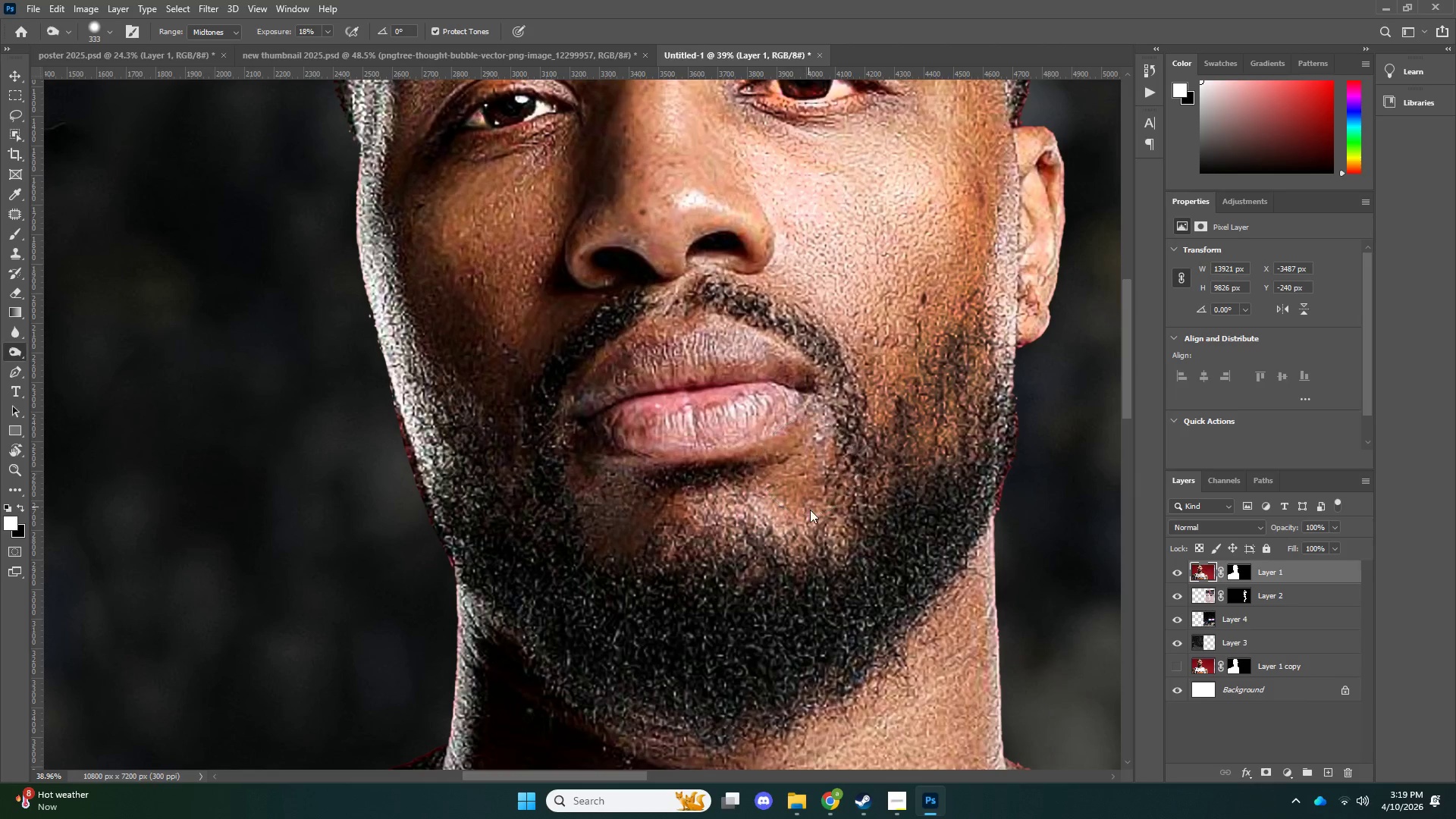 
left_click_drag(start_coordinate=[808, 466], to_coordinate=[814, 491])
 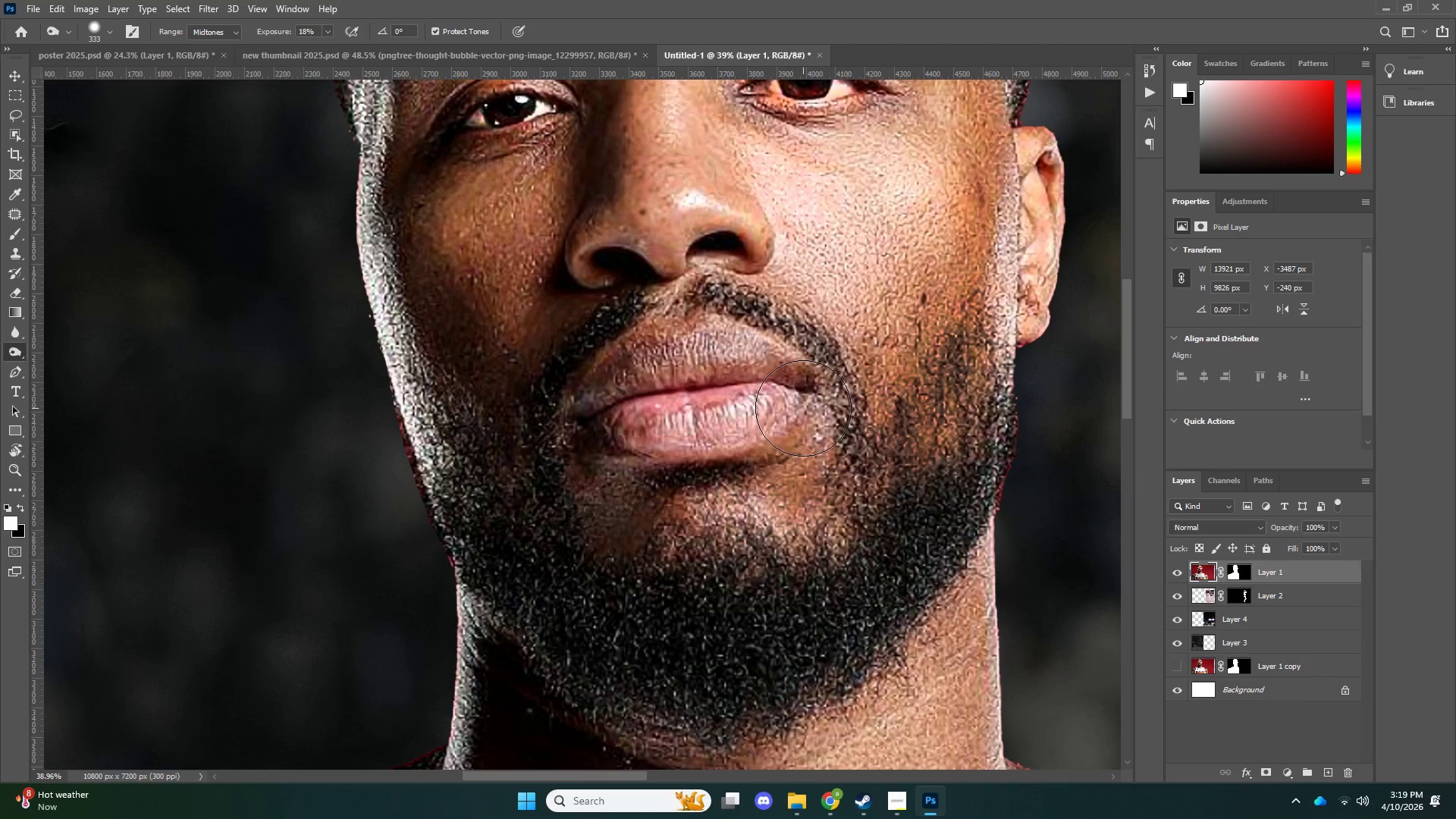 
key(Alt+AltLeft)
 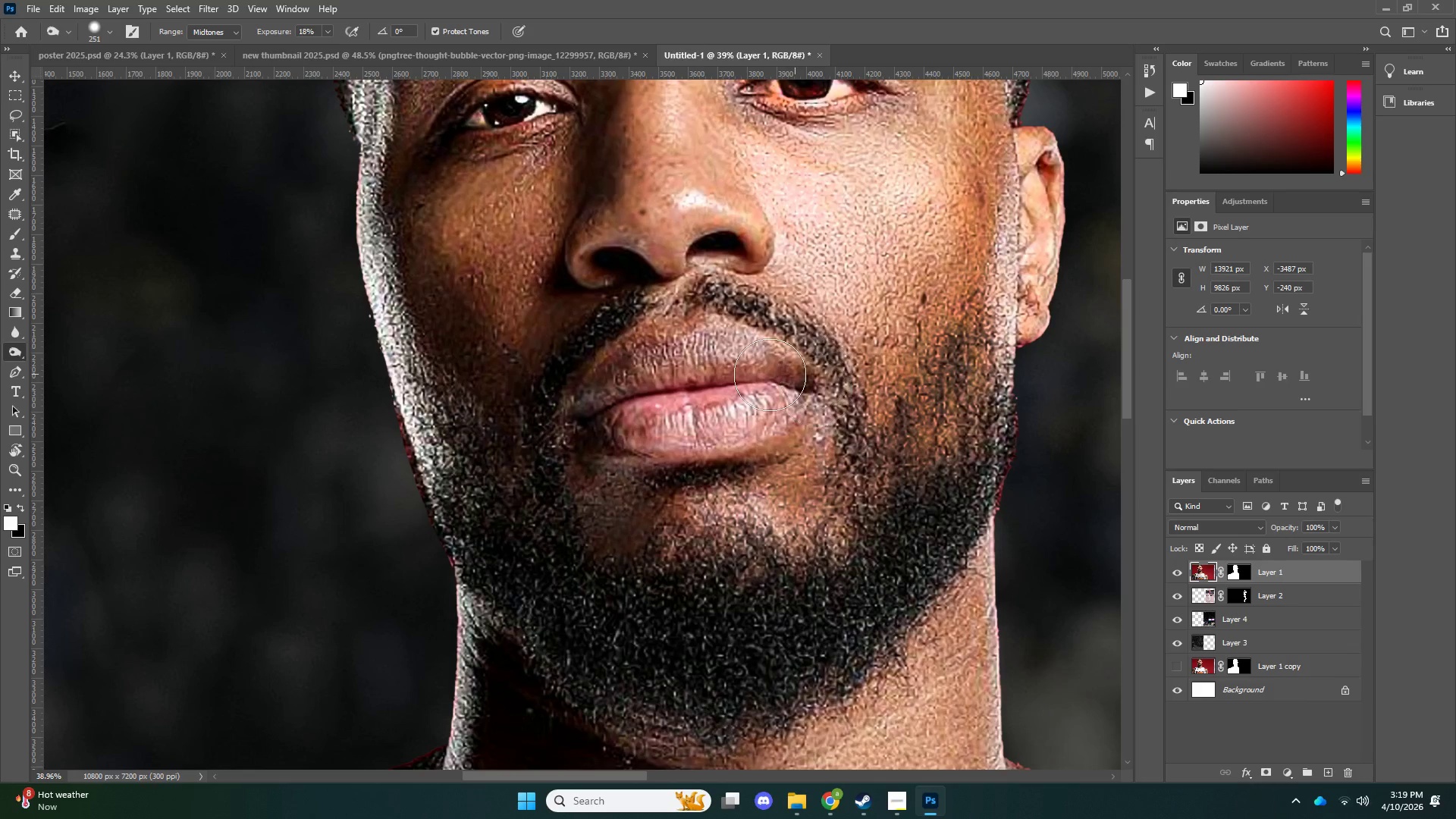 
left_click_drag(start_coordinate=[806, 372], to_coordinate=[770, 375])
 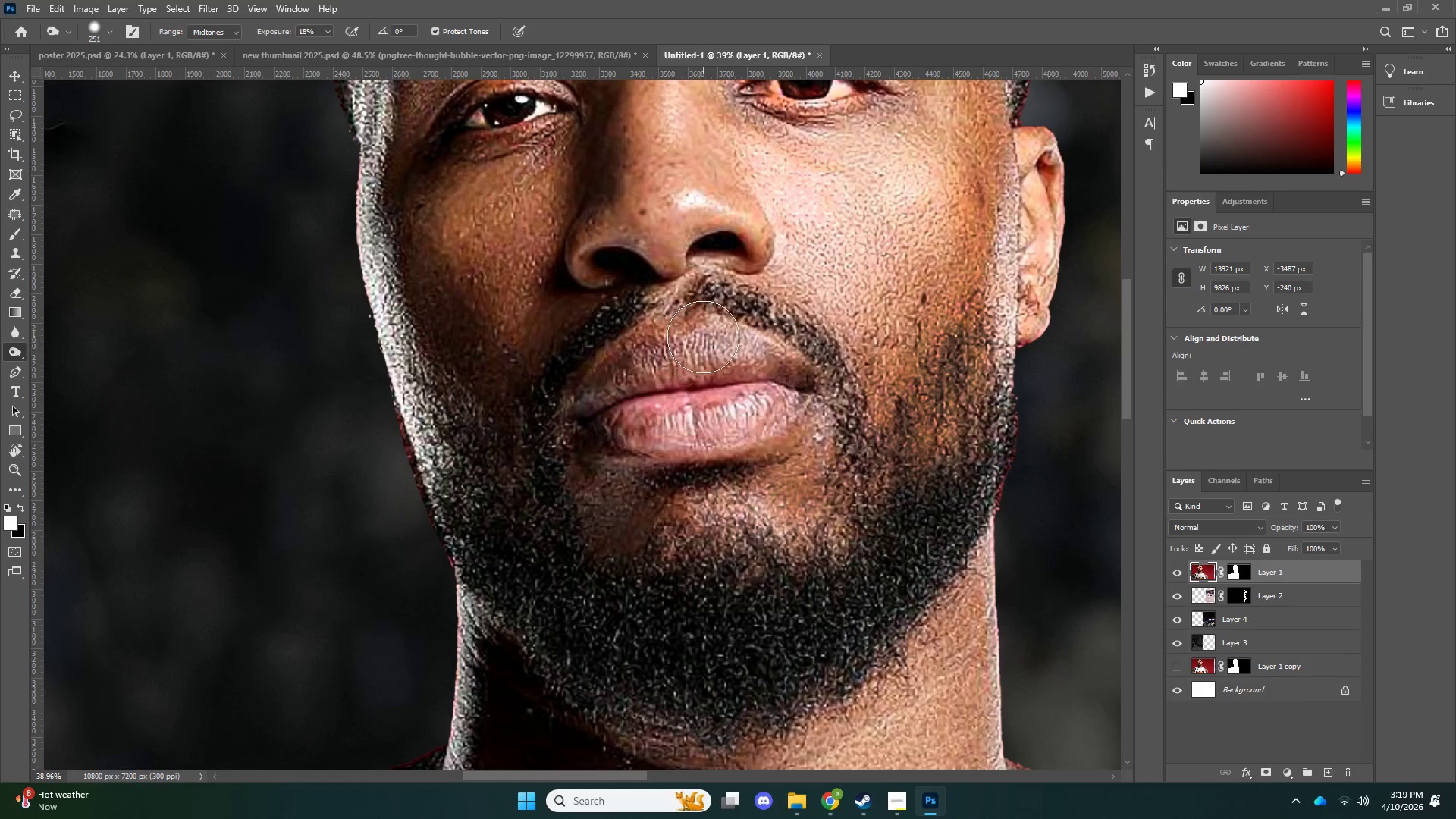 
left_click_drag(start_coordinate=[689, 337], to_coordinate=[611, 351])
 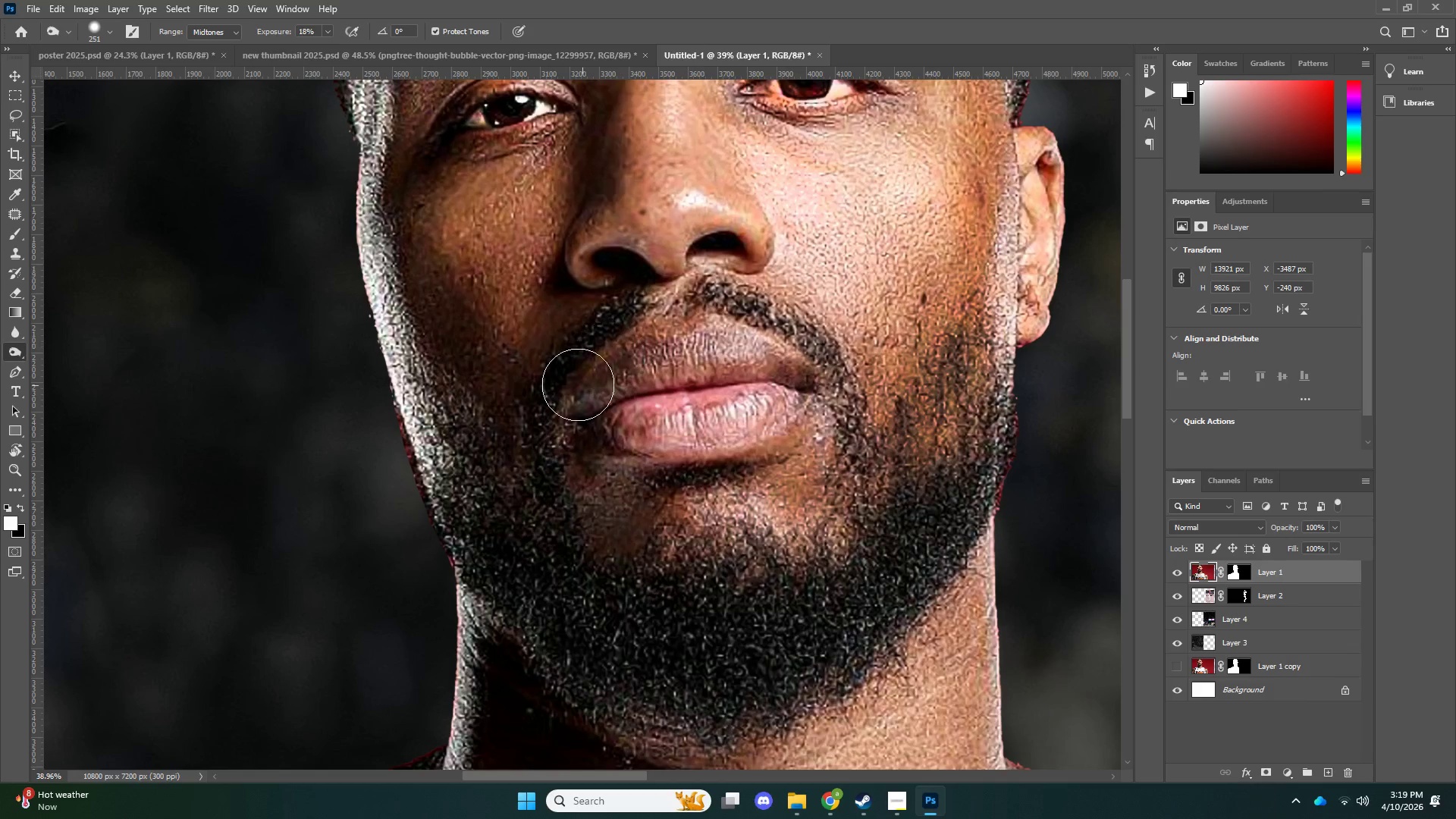 
left_click_drag(start_coordinate=[620, 344], to_coordinate=[573, 391])
 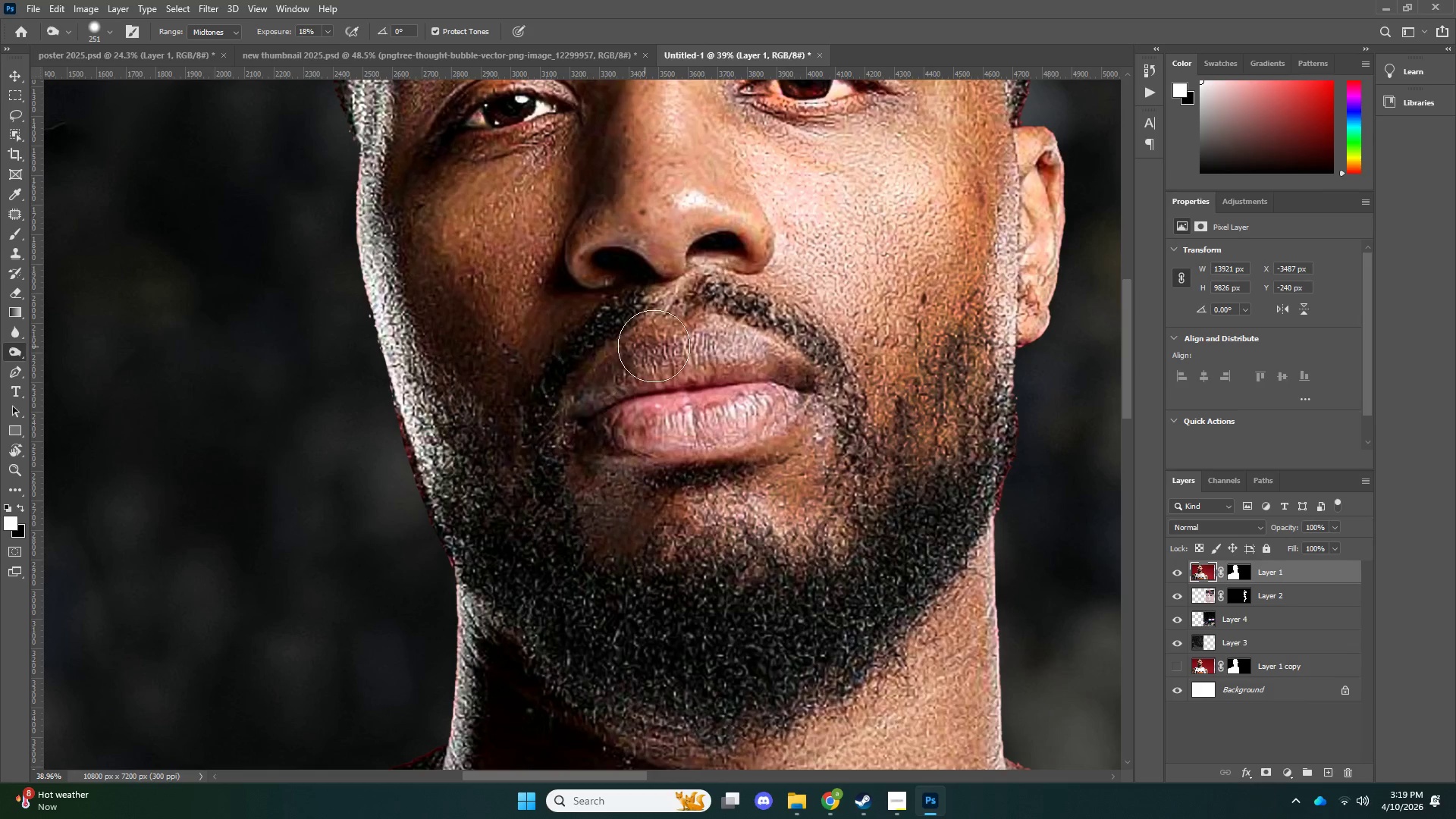 
left_click_drag(start_coordinate=[645, 347], to_coordinate=[697, 342])
 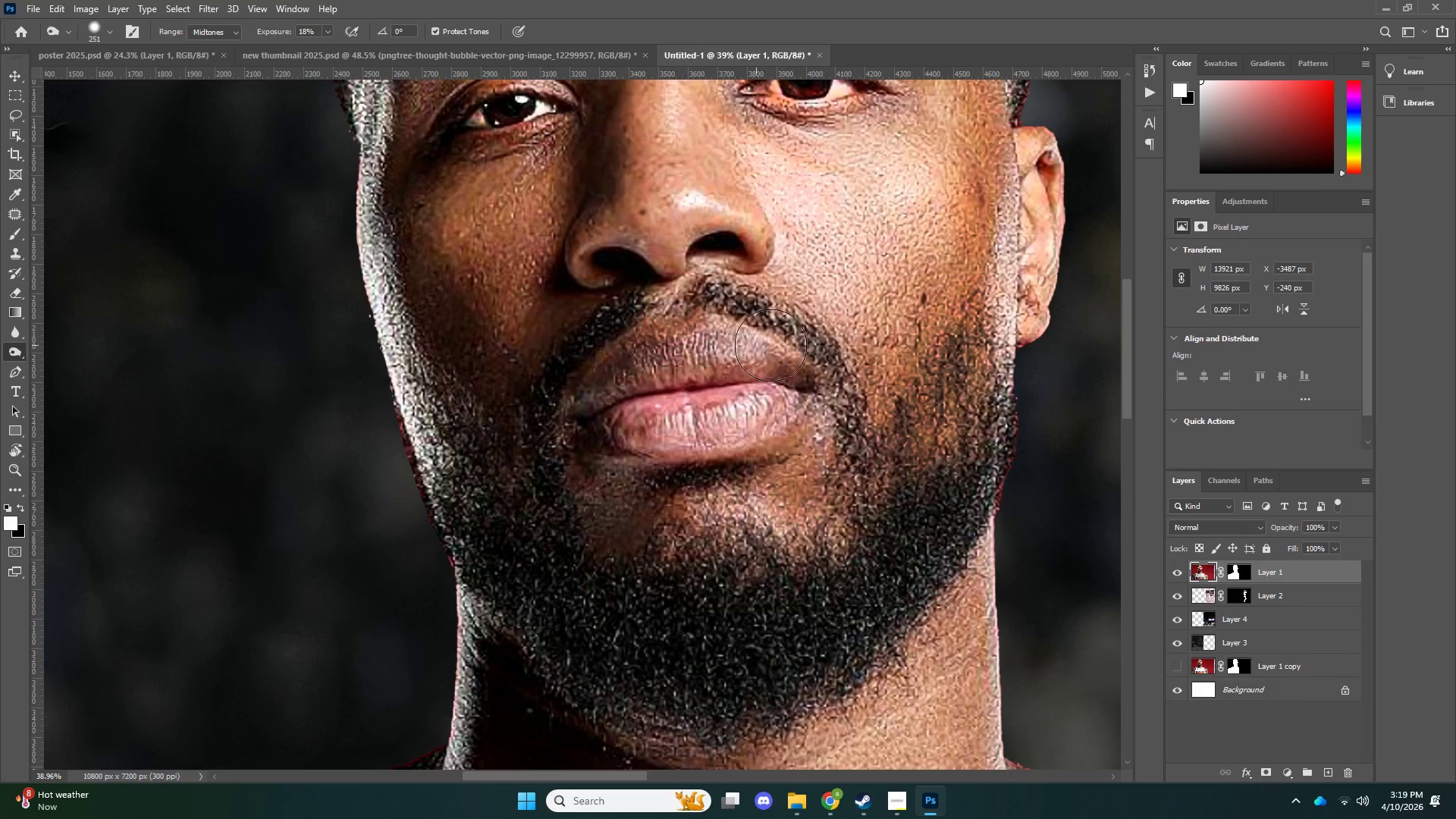 
left_click_drag(start_coordinate=[723, 341], to_coordinate=[777, 345])
 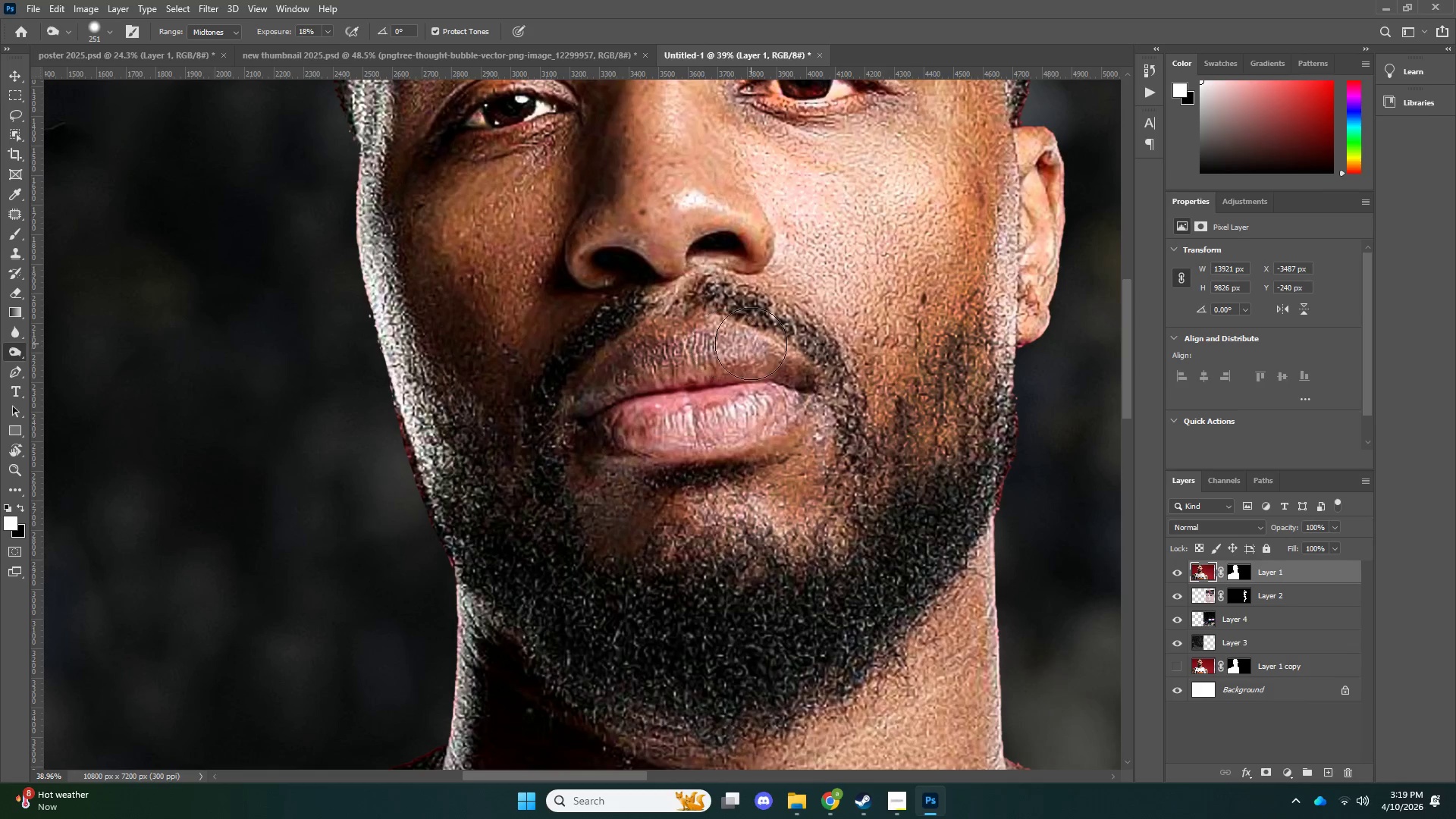 
left_click_drag(start_coordinate=[733, 345], to_coordinate=[751, 344])
 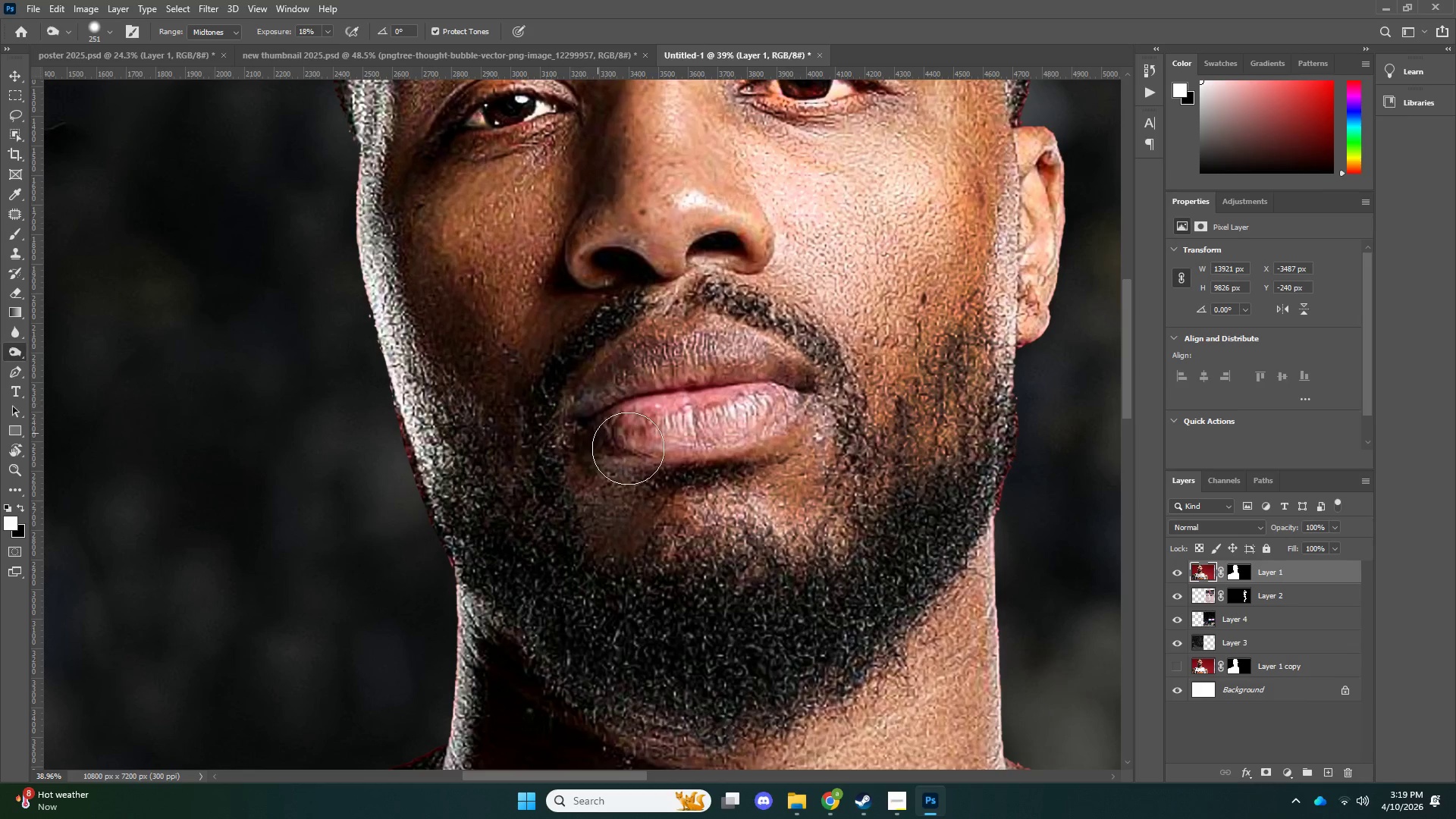 
left_click_drag(start_coordinate=[587, 422], to_coordinate=[636, 448])
 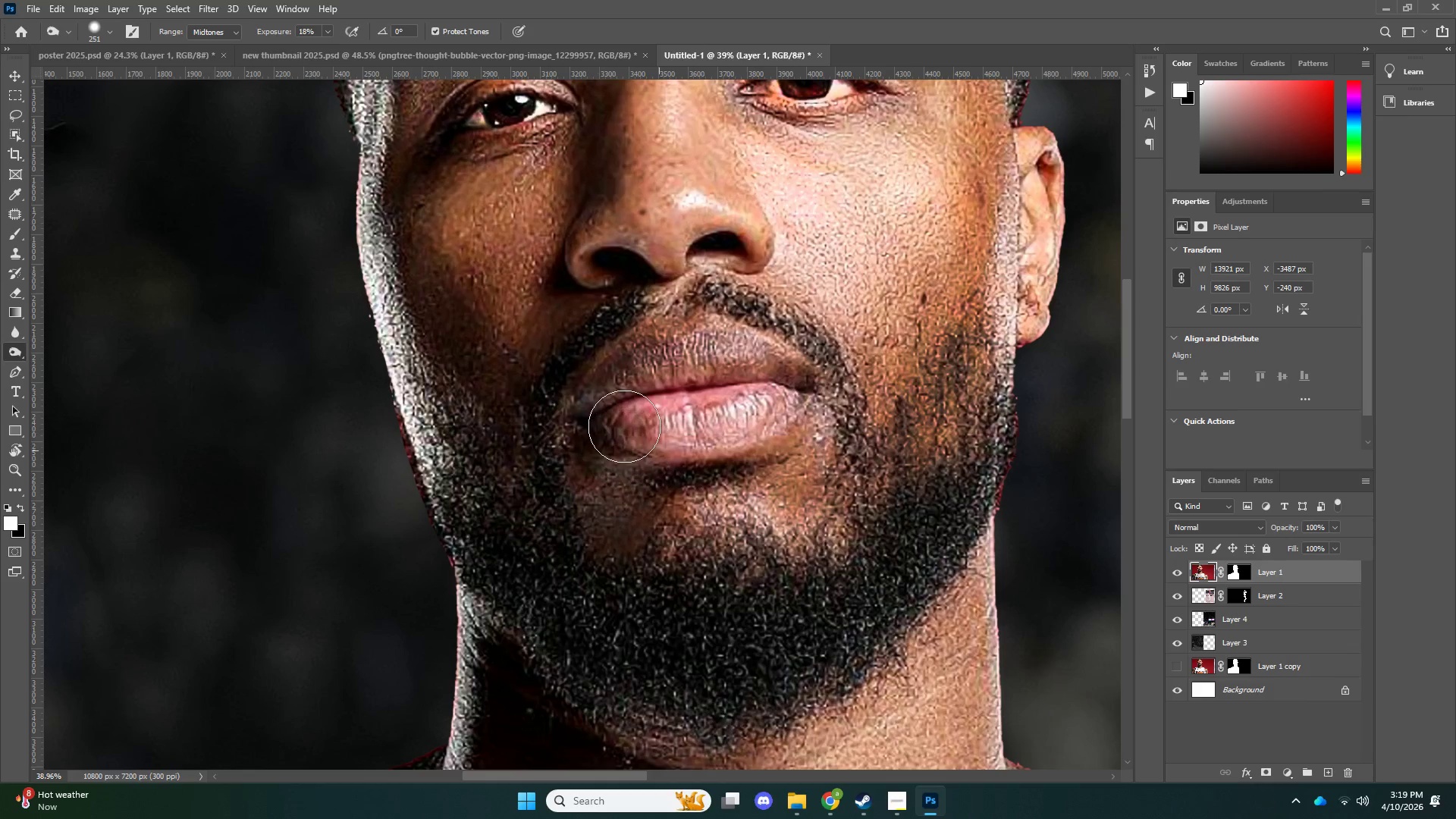 
left_click_drag(start_coordinate=[617, 446], to_coordinate=[659, 444])
 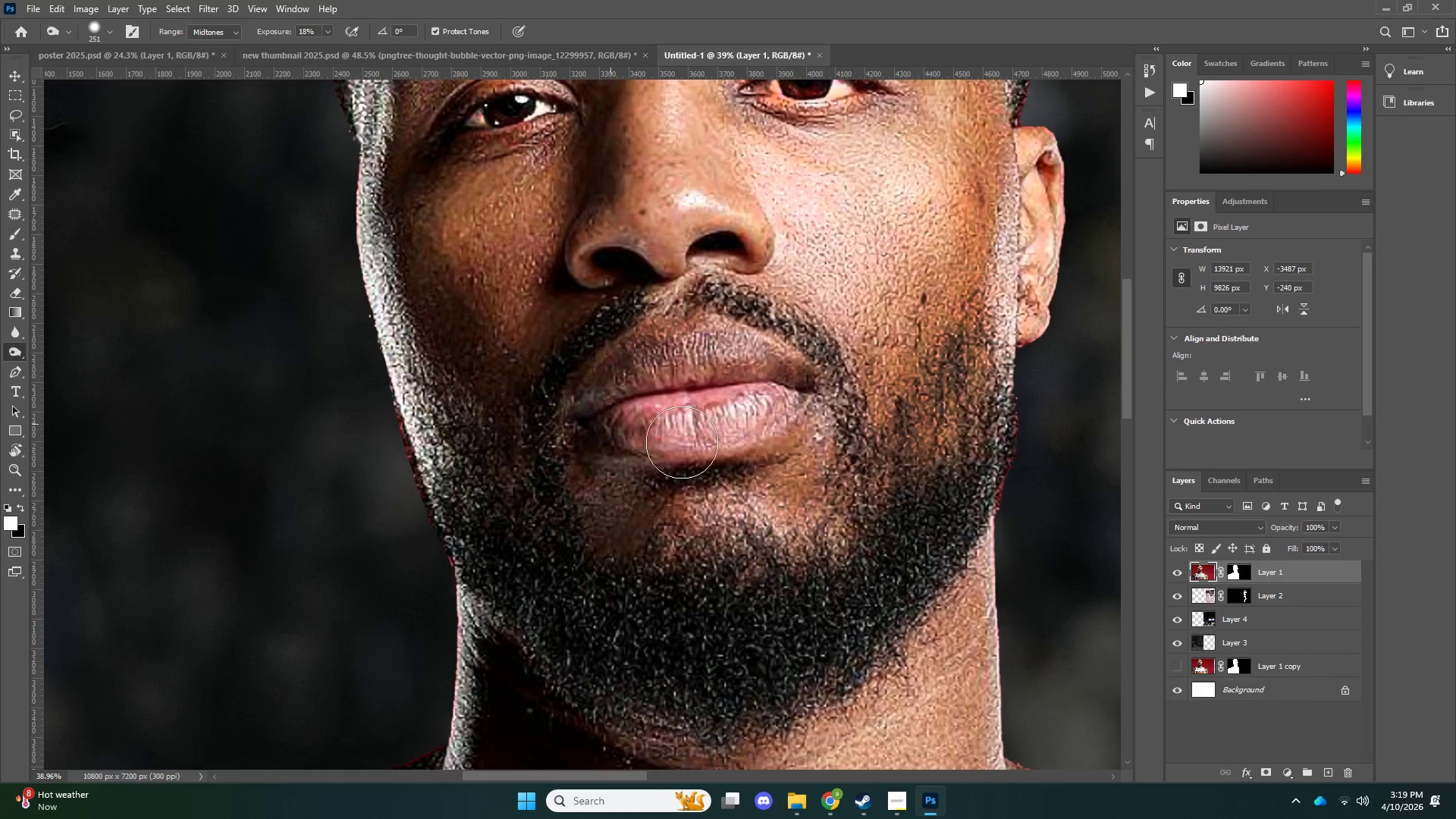 
left_click_drag(start_coordinate=[610, 424], to_coordinate=[686, 442])
 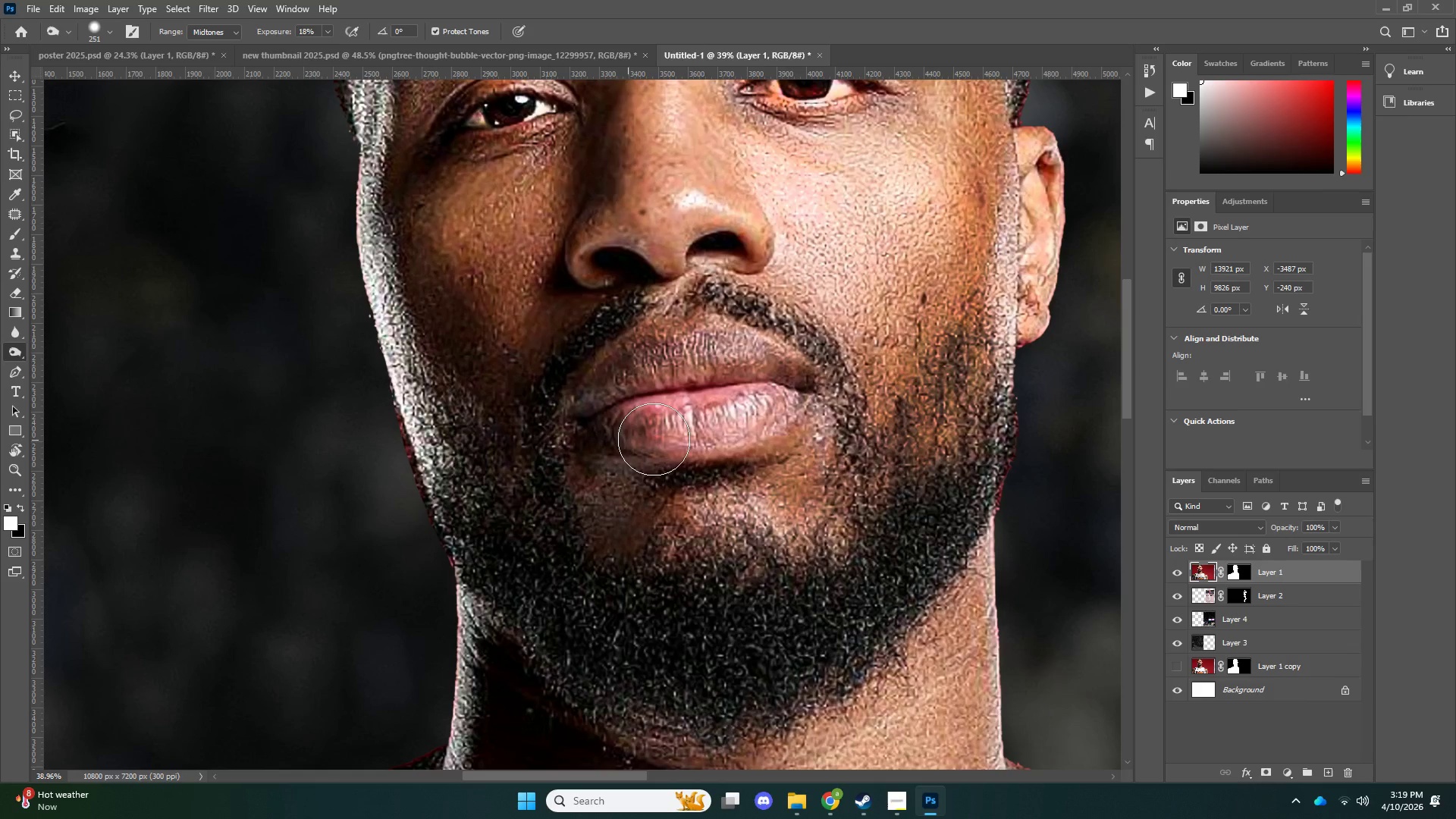 
left_click_drag(start_coordinate=[627, 440], to_coordinate=[654, 439])
 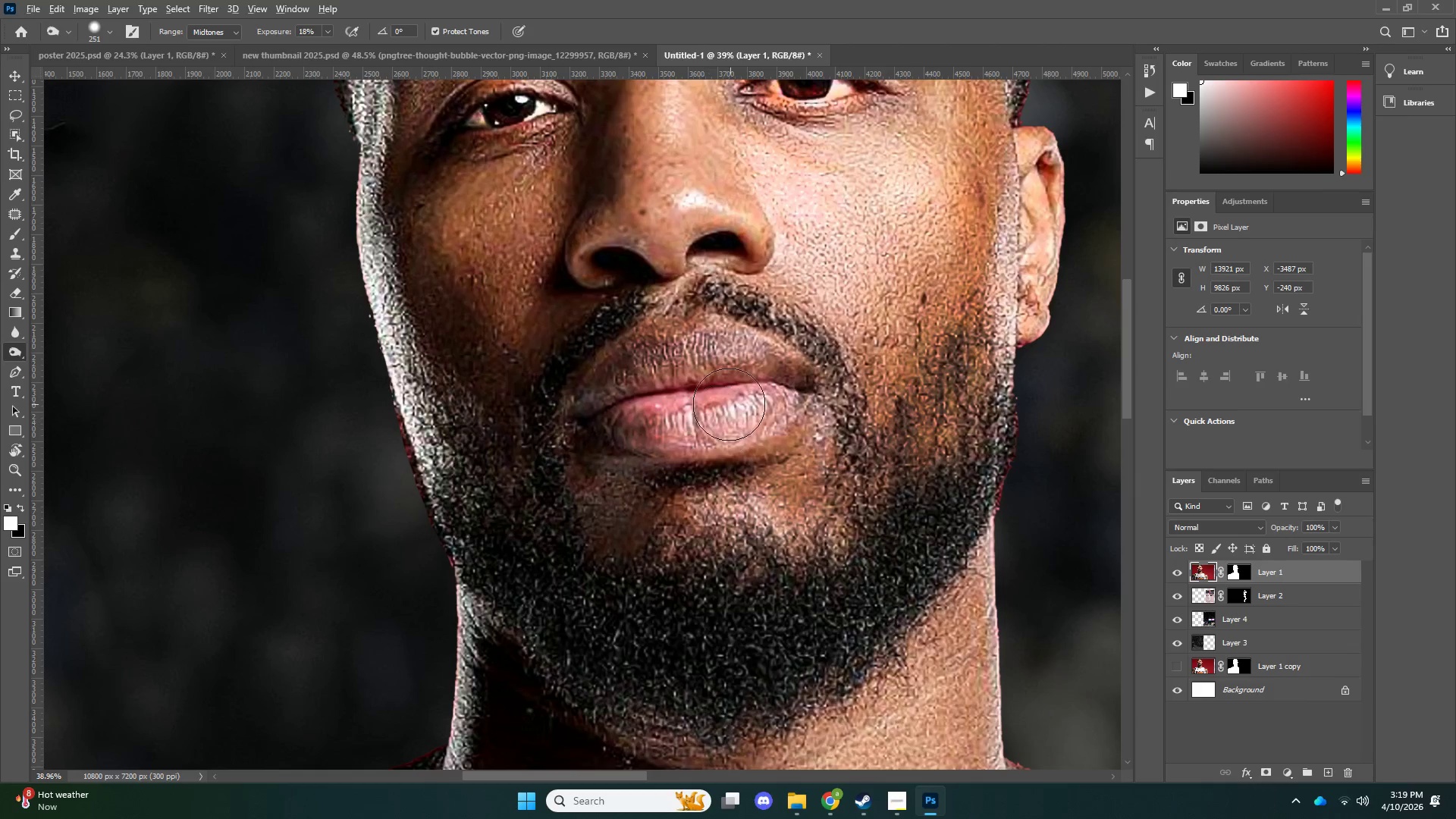 
key(Alt+AltLeft)
 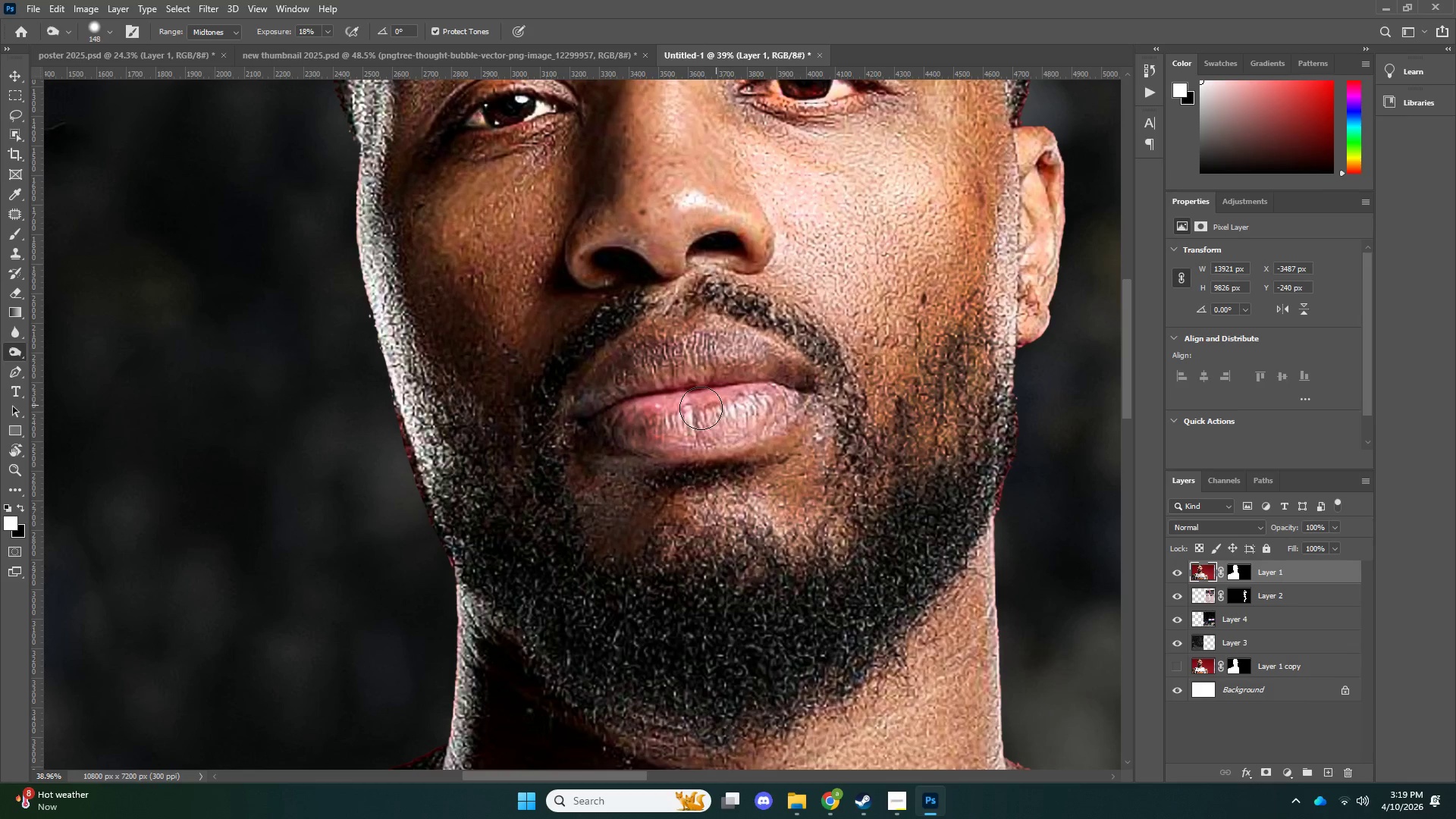 
left_click_drag(start_coordinate=[716, 405], to_coordinate=[680, 413])
 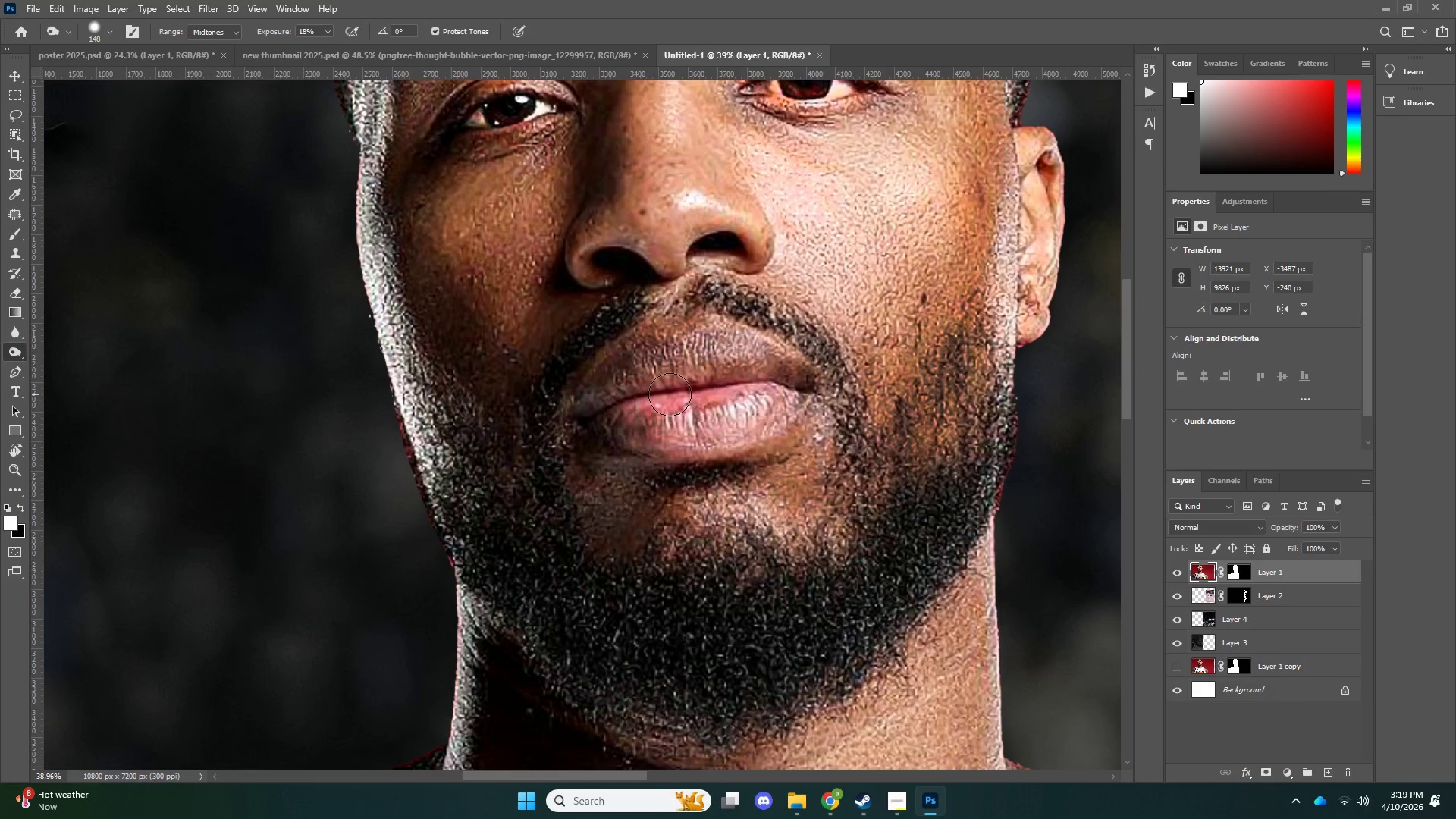 
left_click_drag(start_coordinate=[682, 403], to_coordinate=[657, 405])
 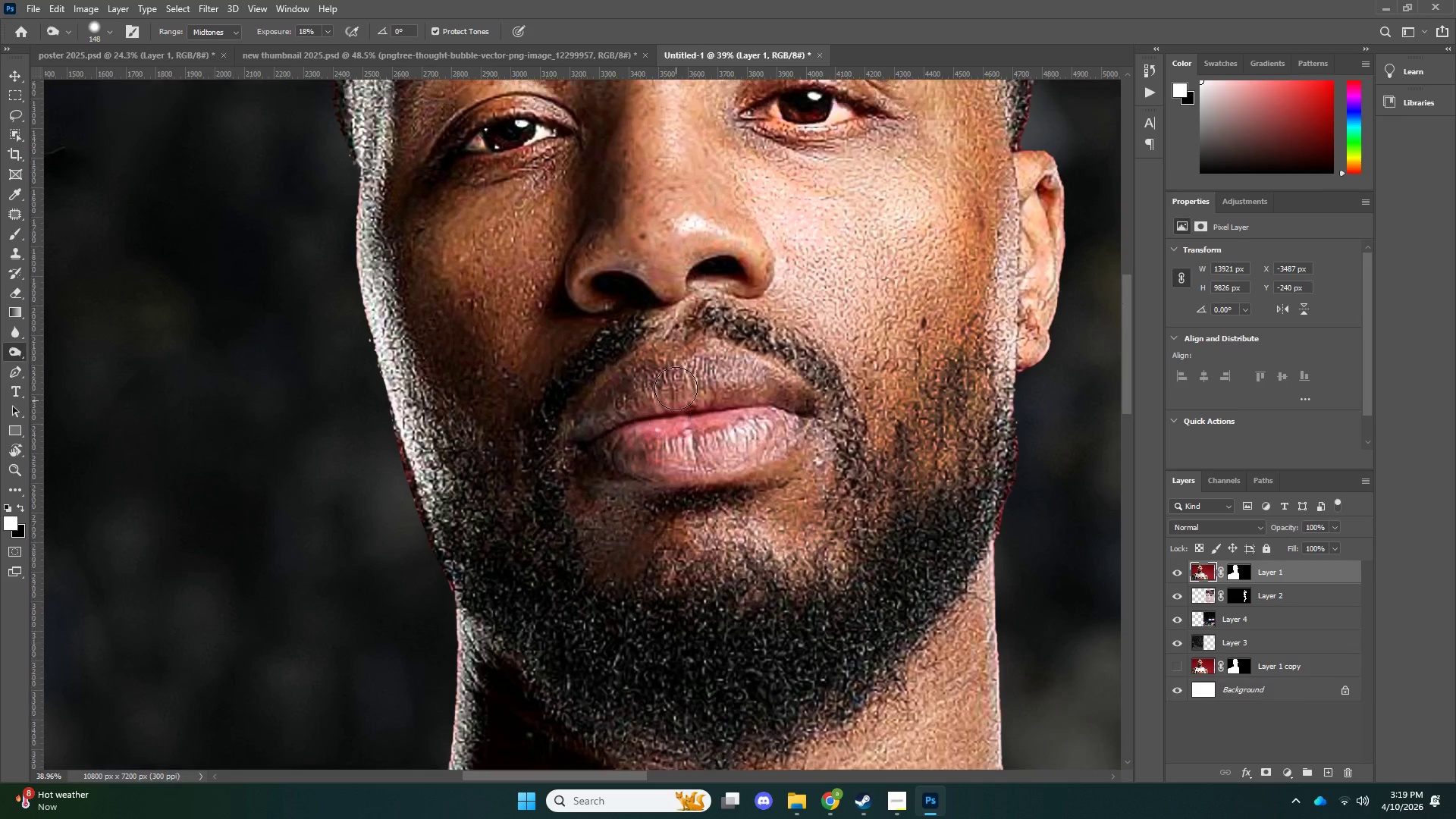 
key(Alt+AltLeft)
 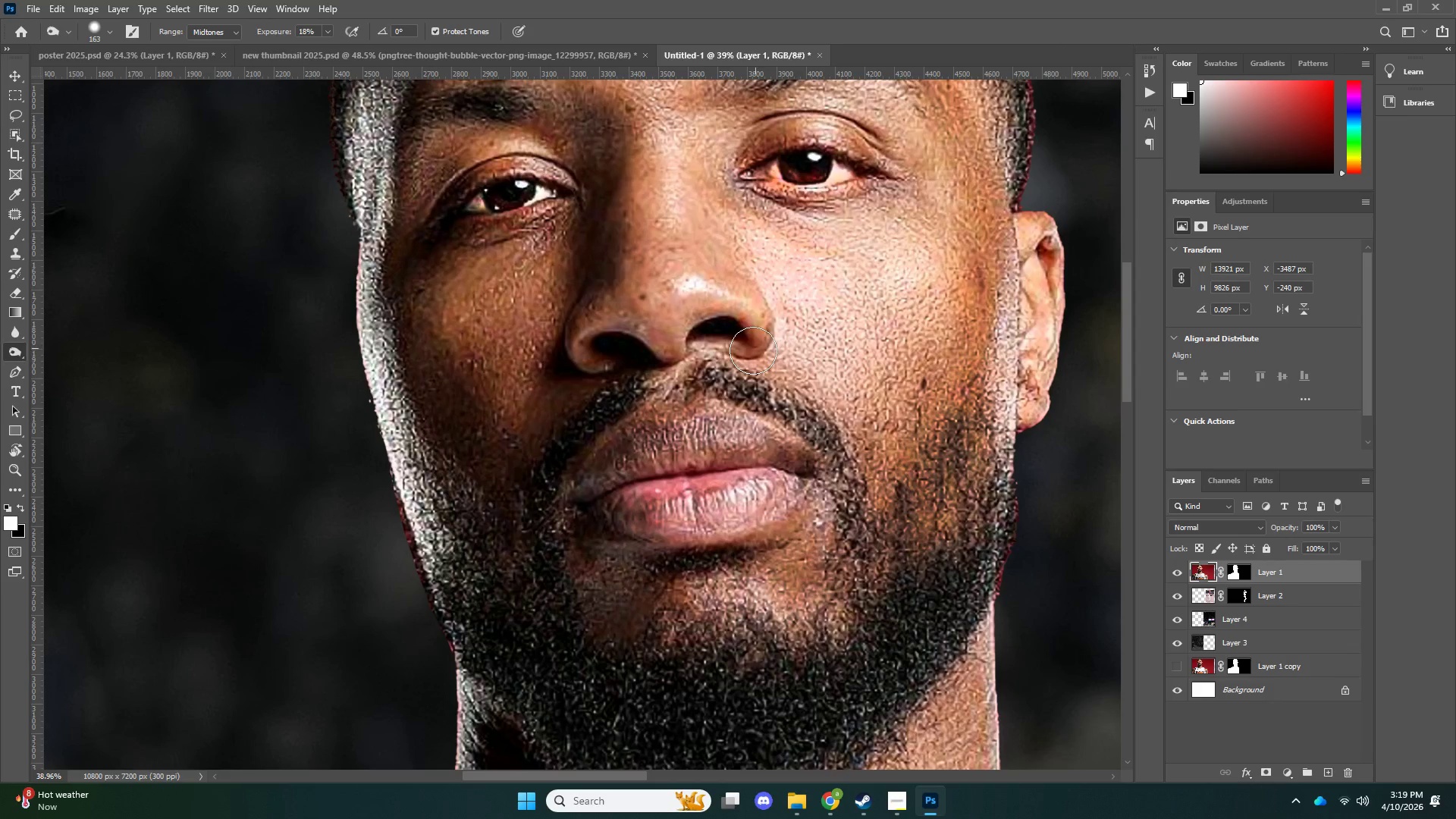 
scroll: coordinate [661, 366], scroll_direction: up, amount: 7.0
 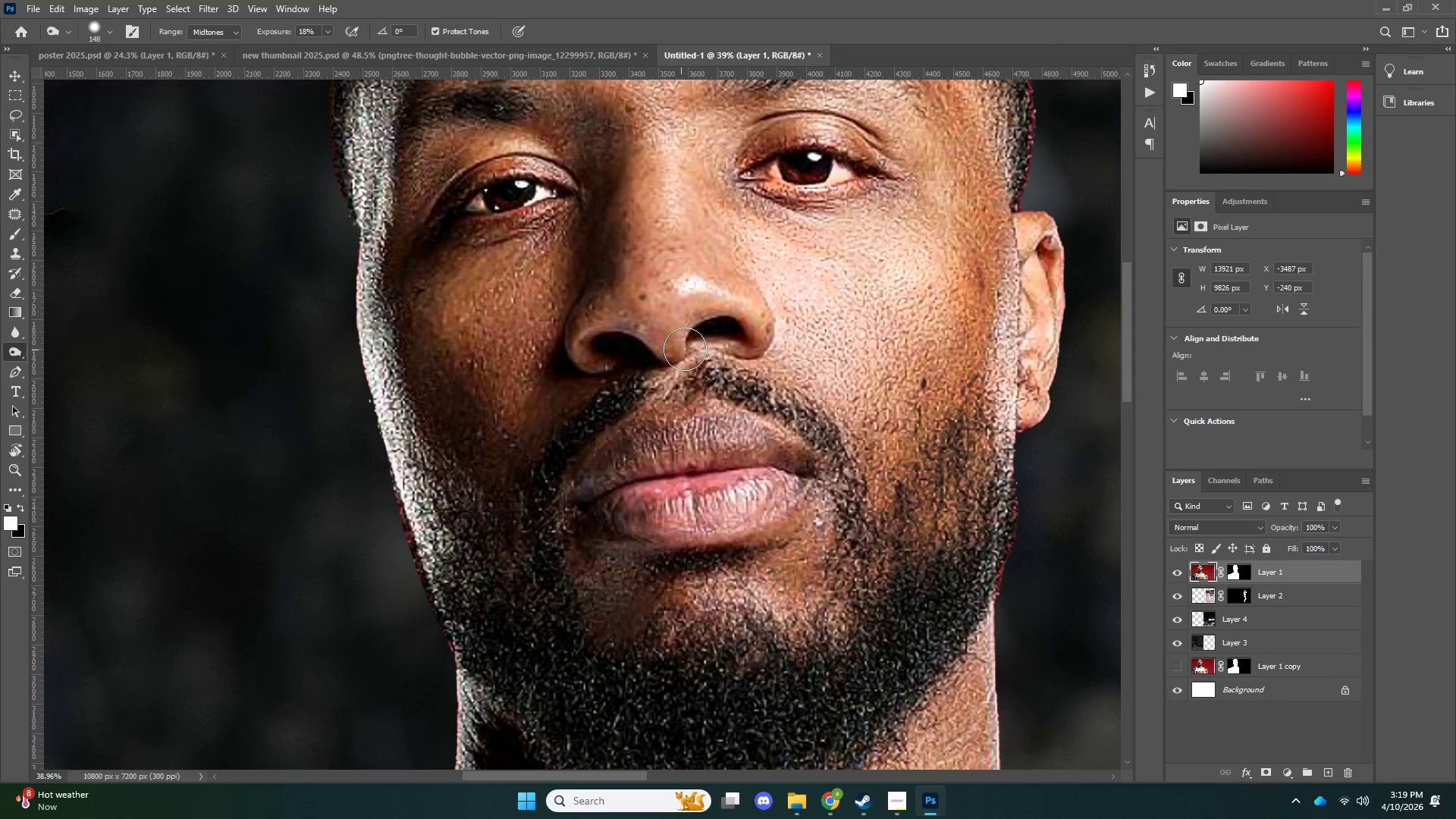 
left_click_drag(start_coordinate=[755, 348], to_coordinate=[744, 355])
 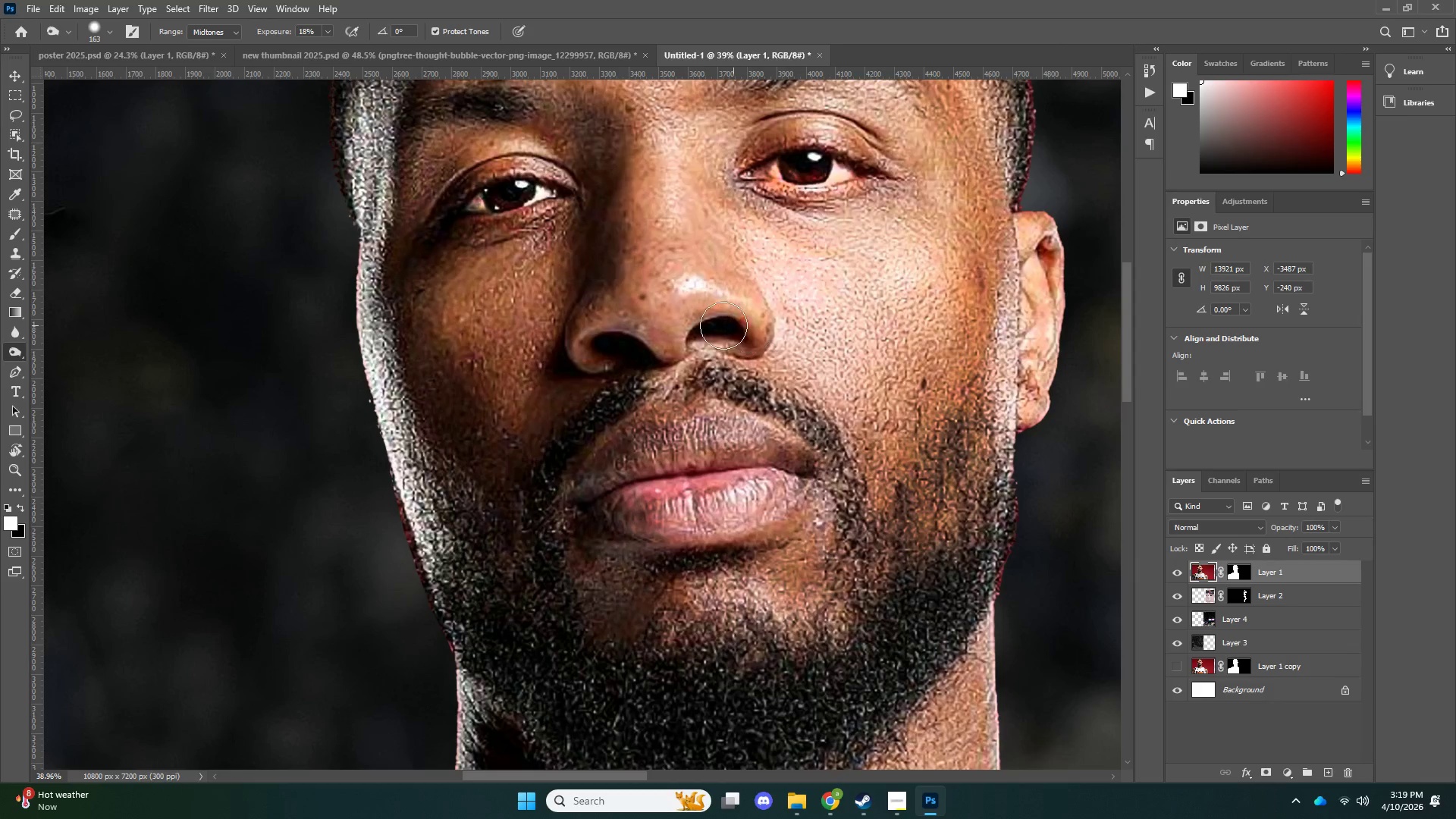 
left_click_drag(start_coordinate=[733, 325], to_coordinate=[703, 333])
 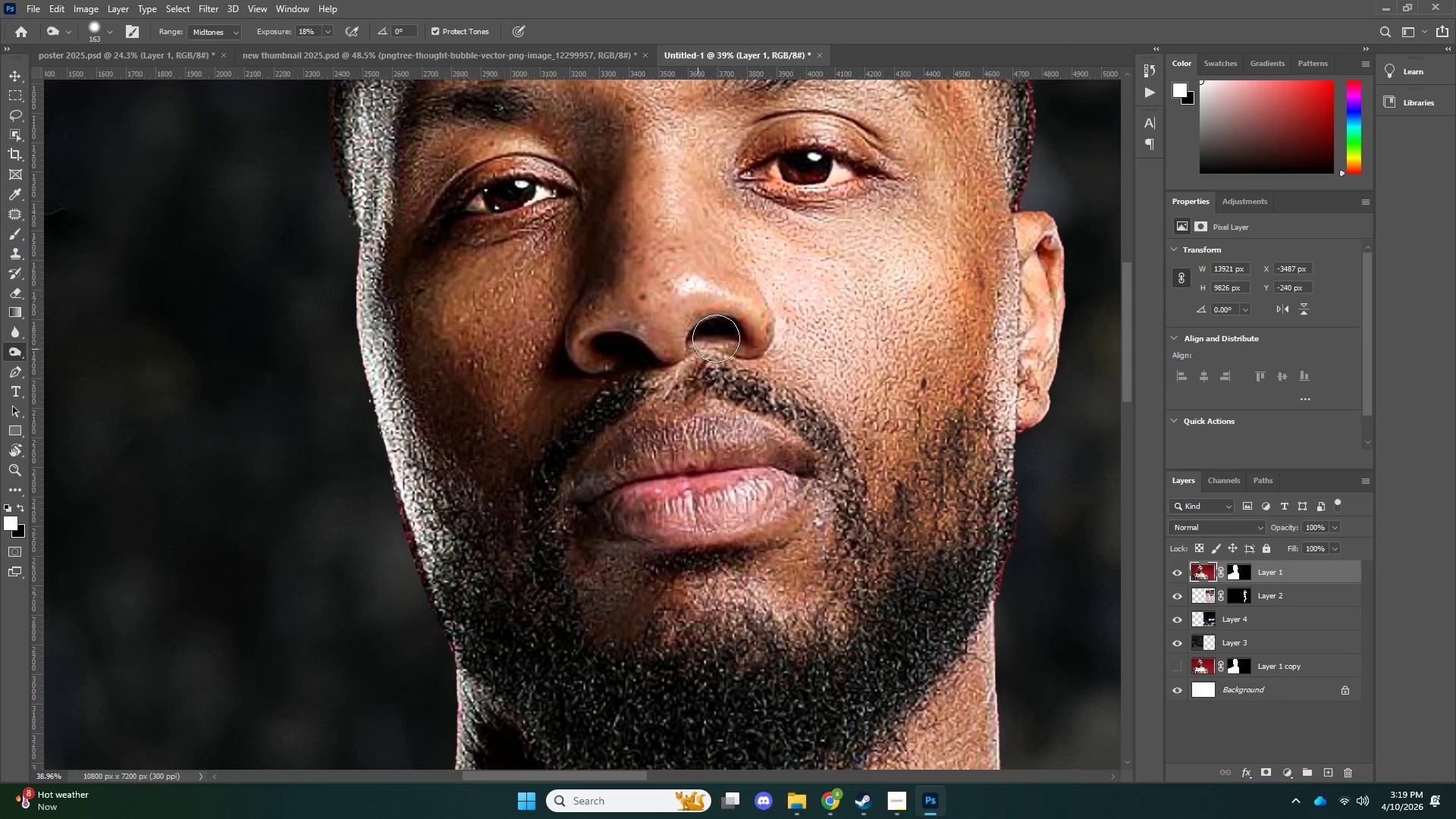 
left_click_drag(start_coordinate=[706, 331], to_coordinate=[715, 340])
 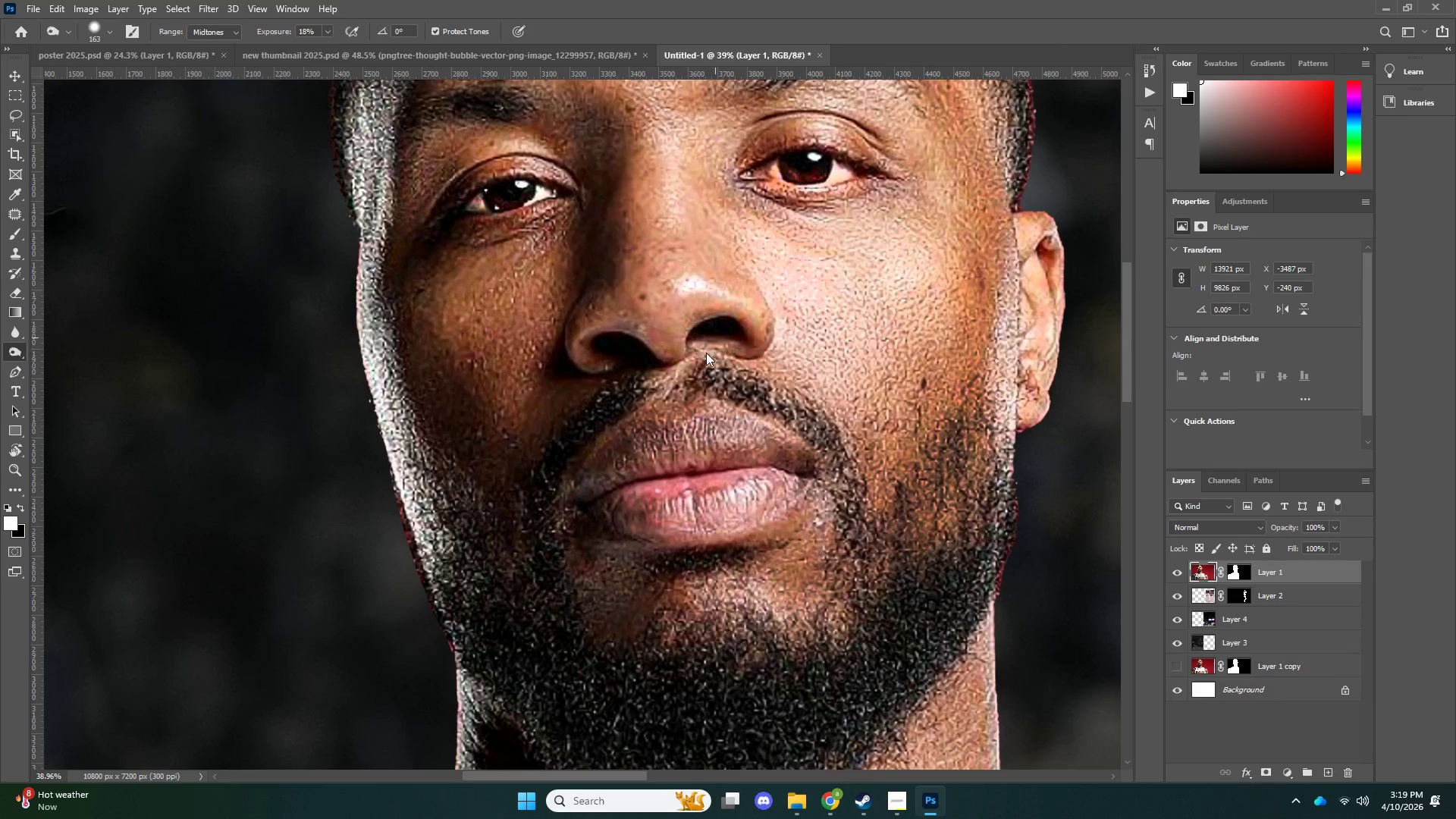 
left_click_drag(start_coordinate=[715, 337], to_coordinate=[706, 353])
 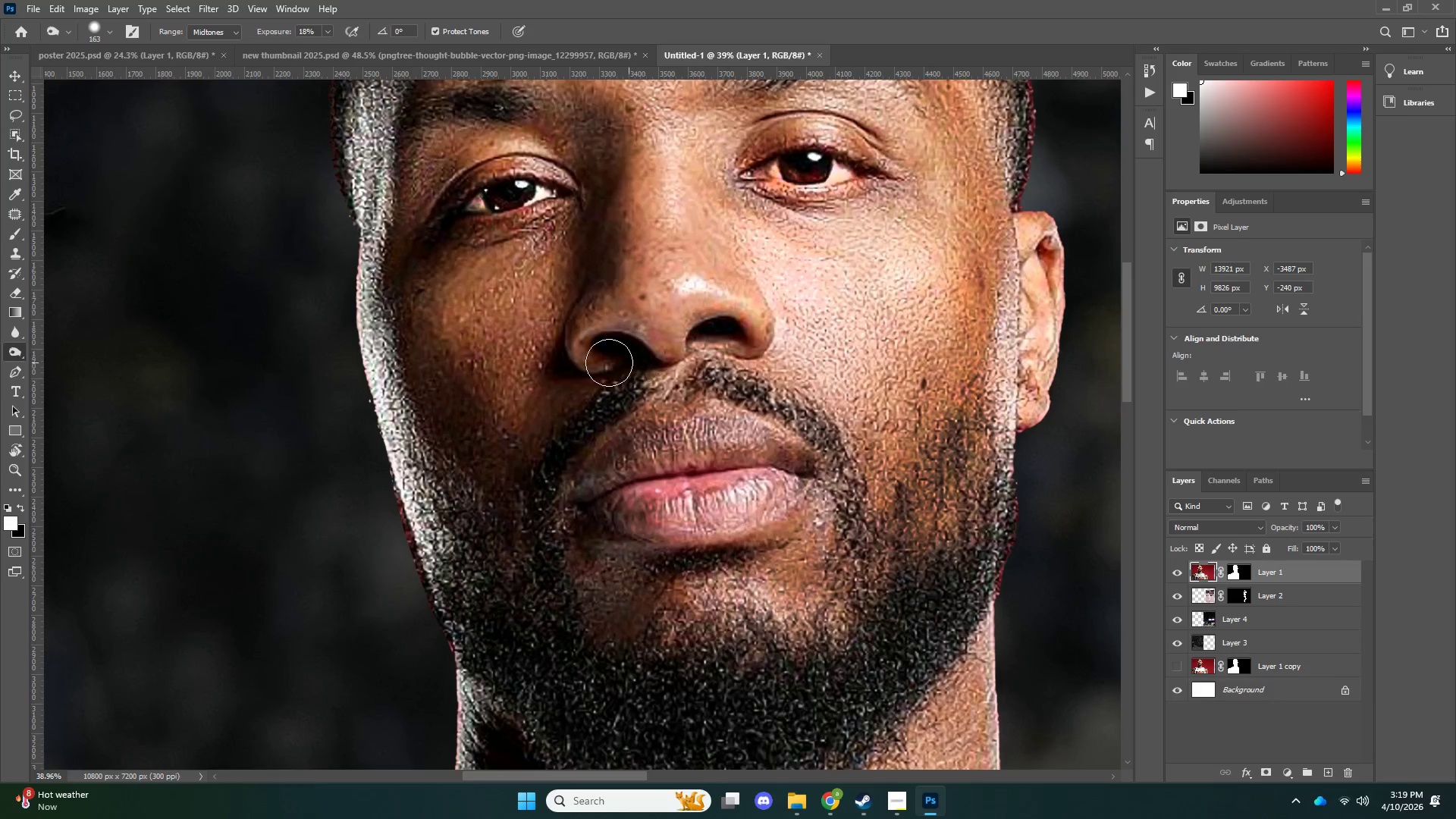 
left_click_drag(start_coordinate=[635, 362], to_coordinate=[608, 362])
 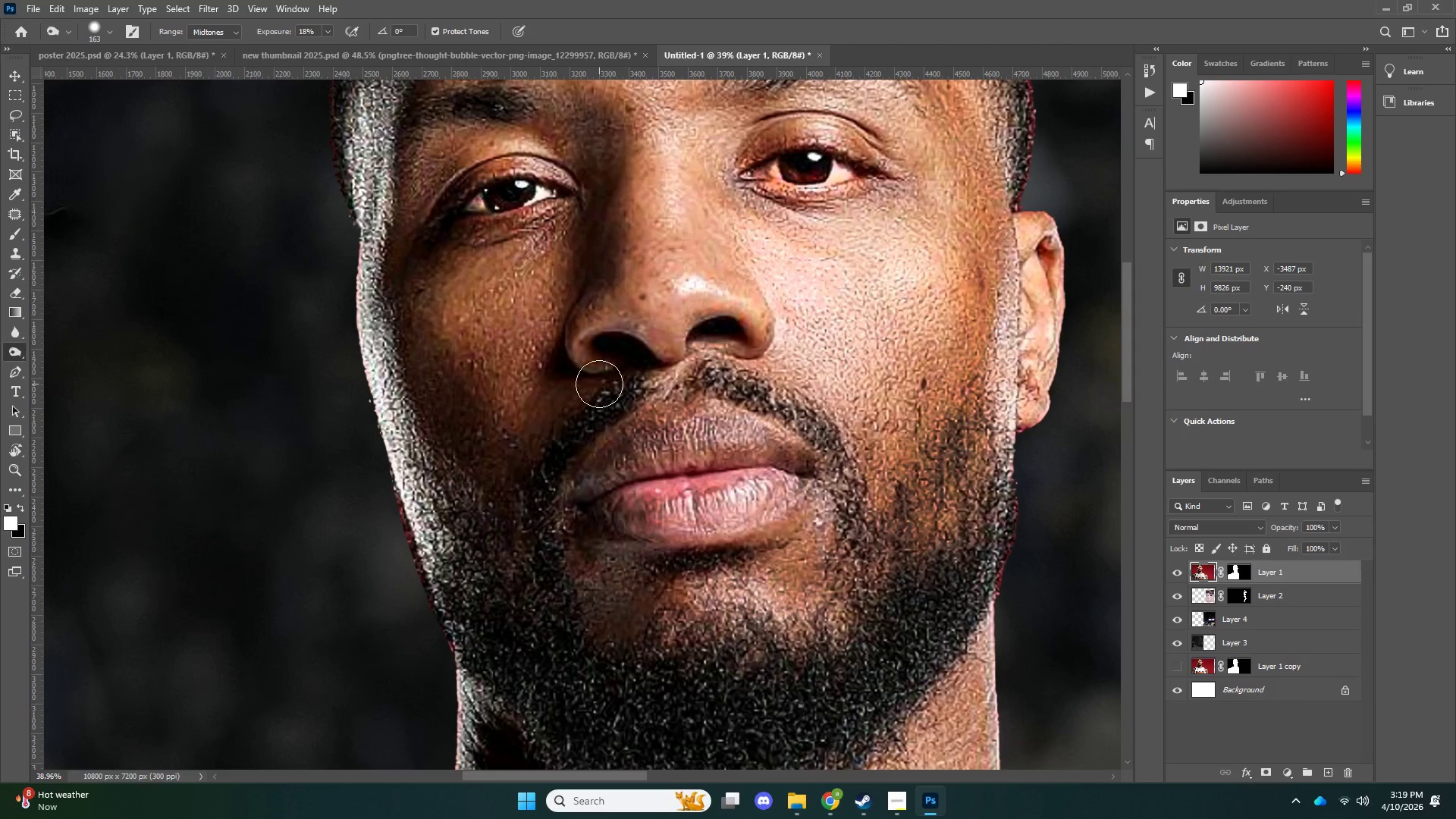 
left_click_drag(start_coordinate=[607, 350], to_coordinate=[599, 384])
 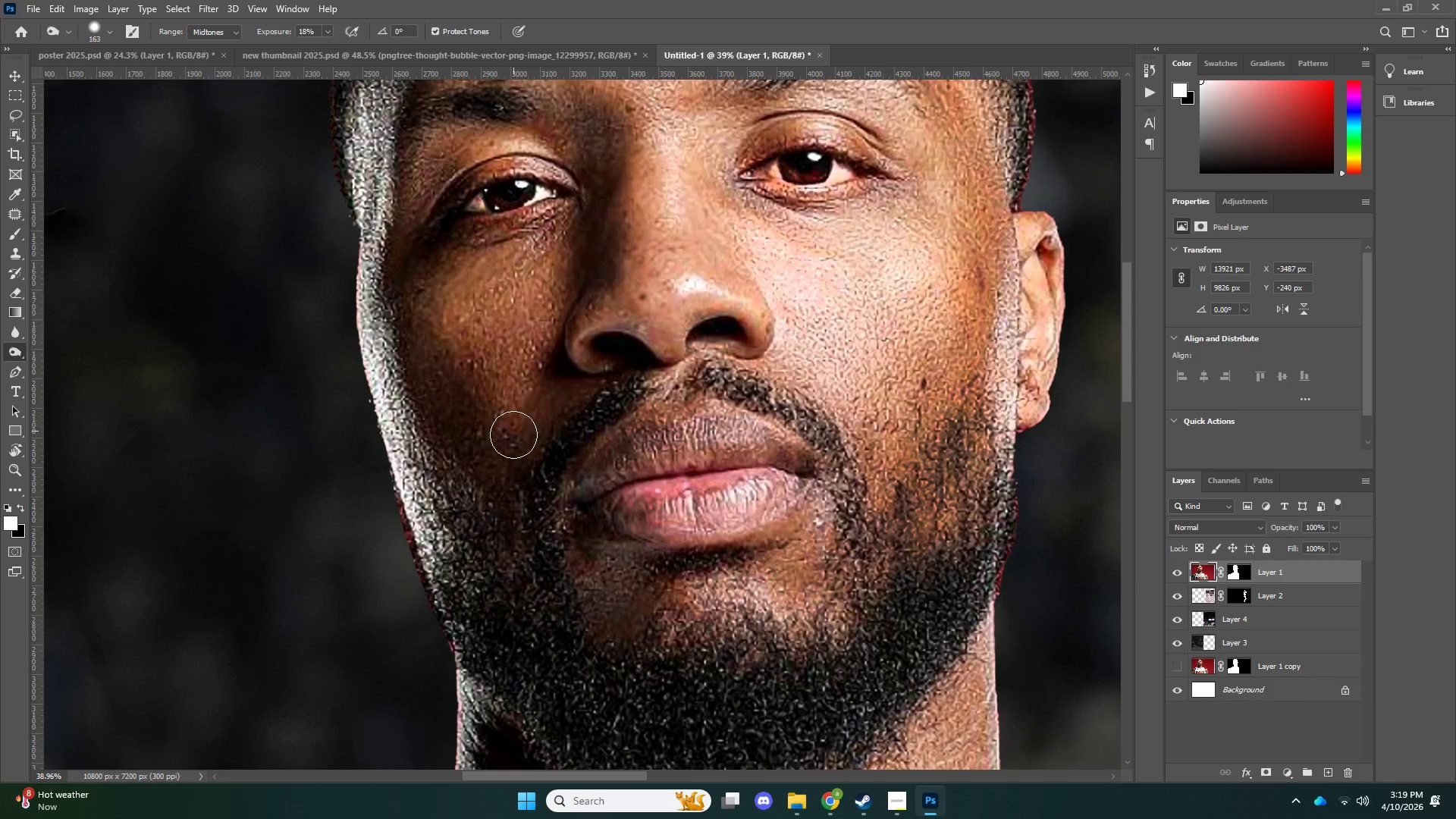 
left_click_drag(start_coordinate=[513, 435], to_coordinate=[496, 510])
 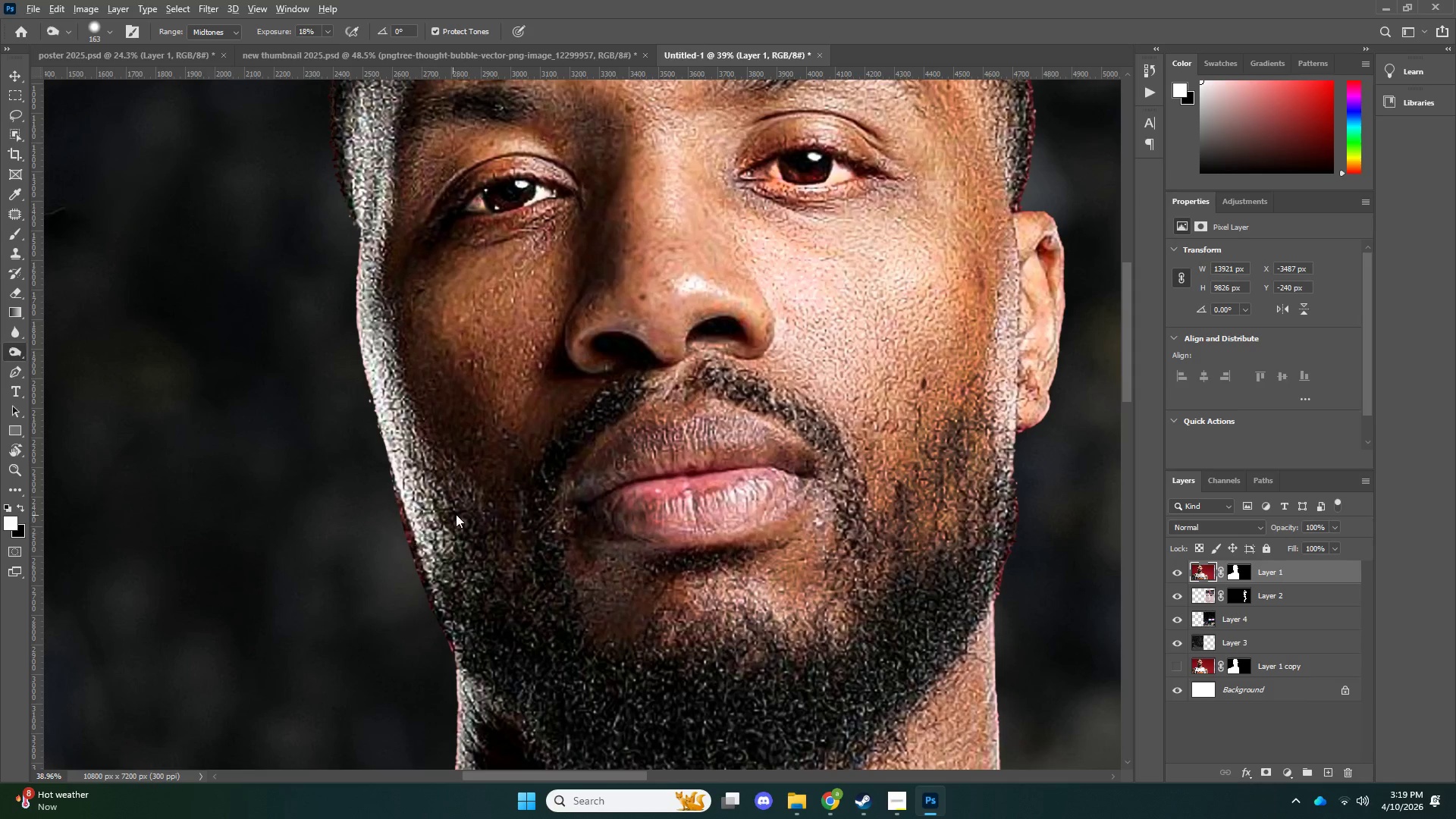 
key(Alt+AltLeft)
 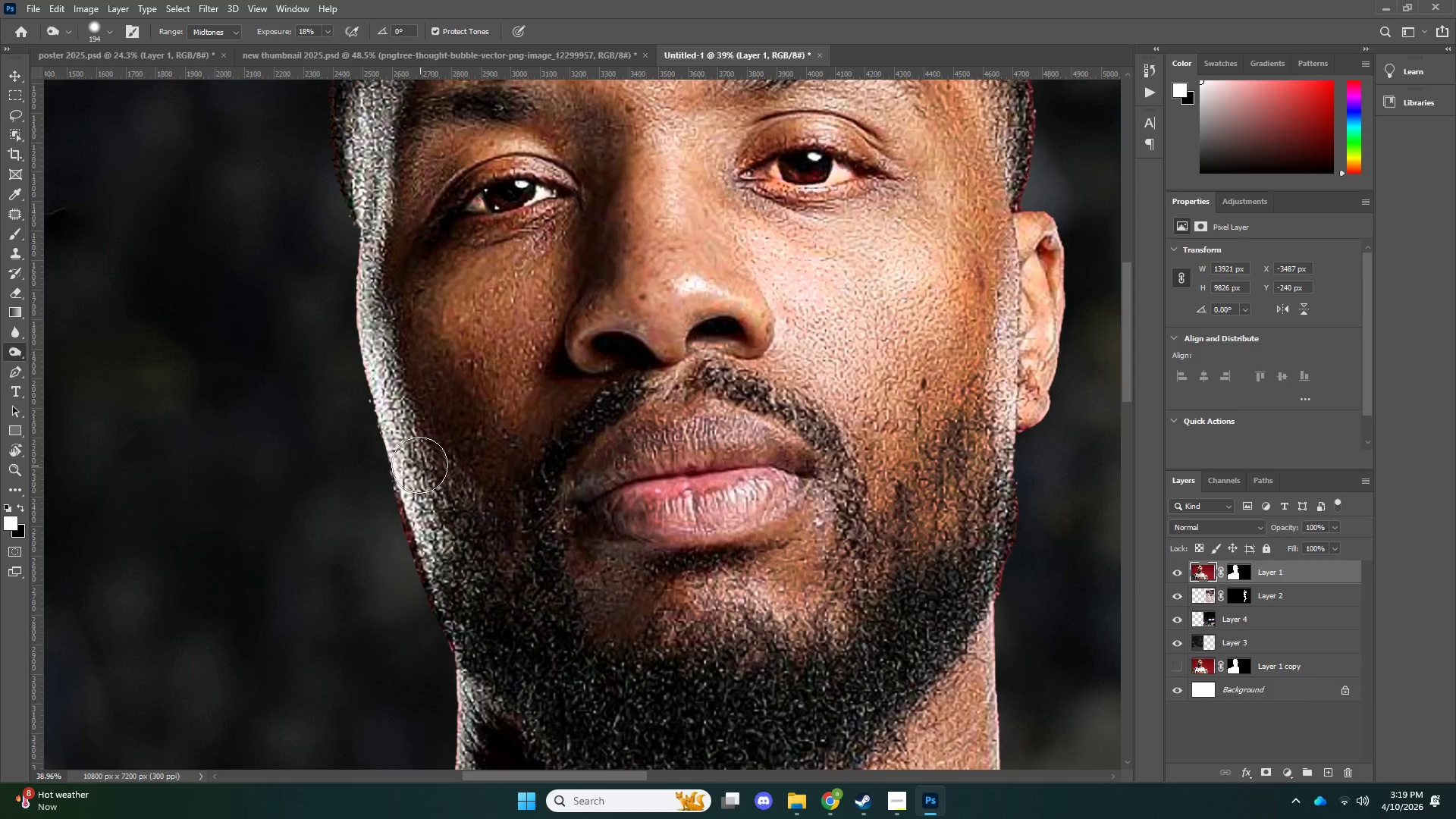 
key(Alt+AltLeft)
 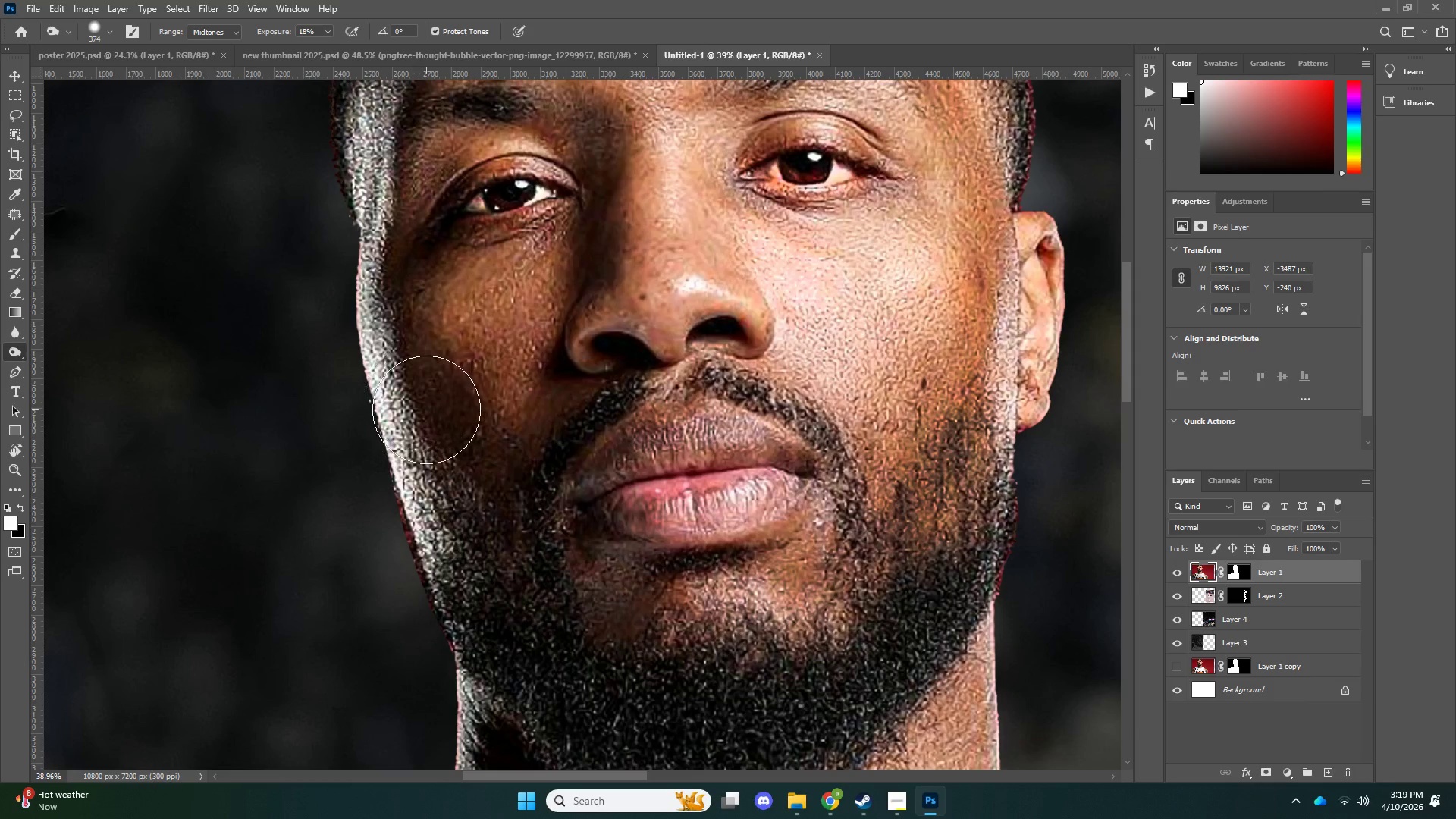 
left_click_drag(start_coordinate=[428, 417], to_coordinate=[456, 574])
 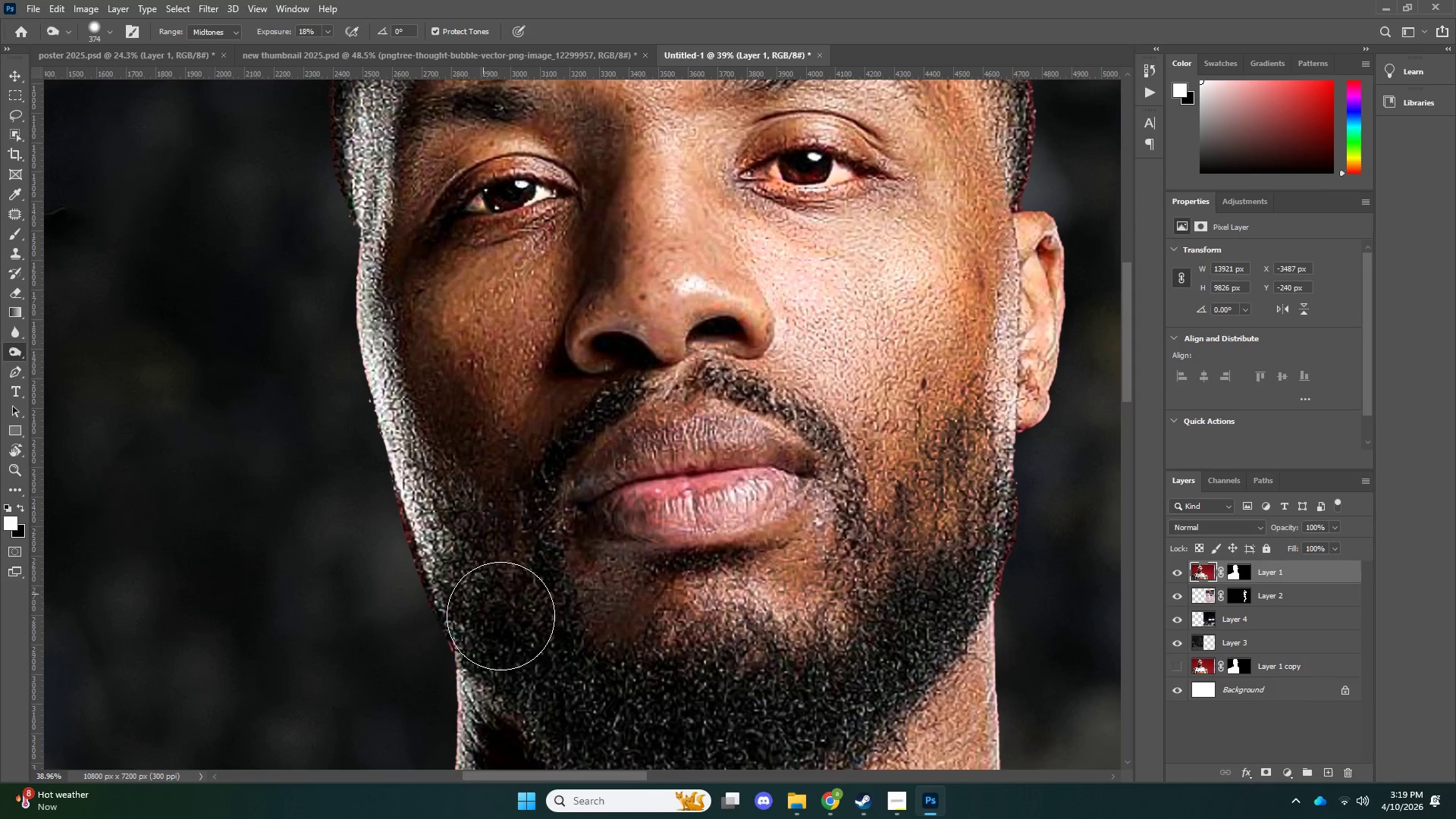 
left_click_drag(start_coordinate=[463, 559], to_coordinate=[507, 629])
 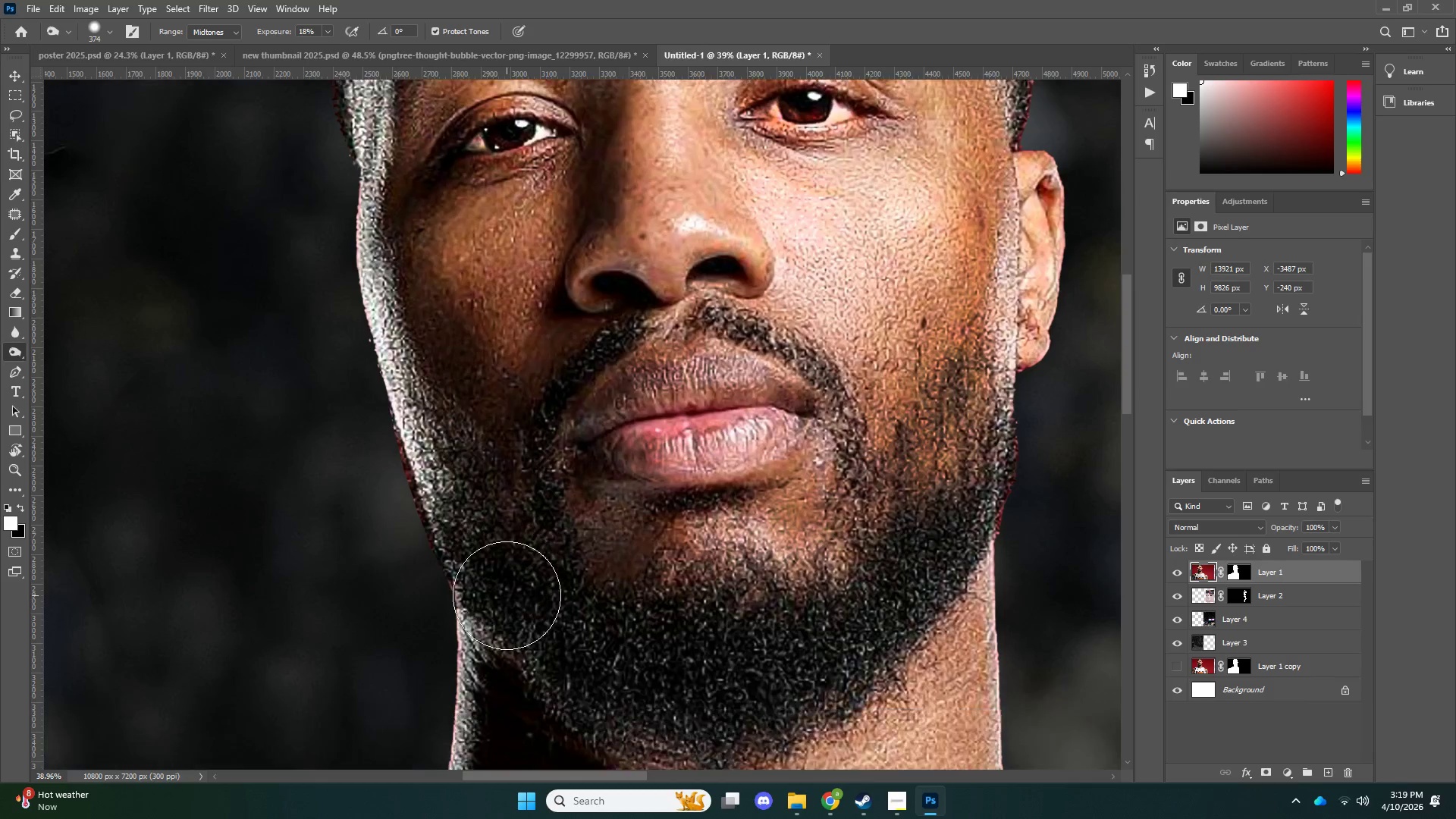 
scroll: coordinate [485, 587], scroll_direction: down, amount: 8.0
 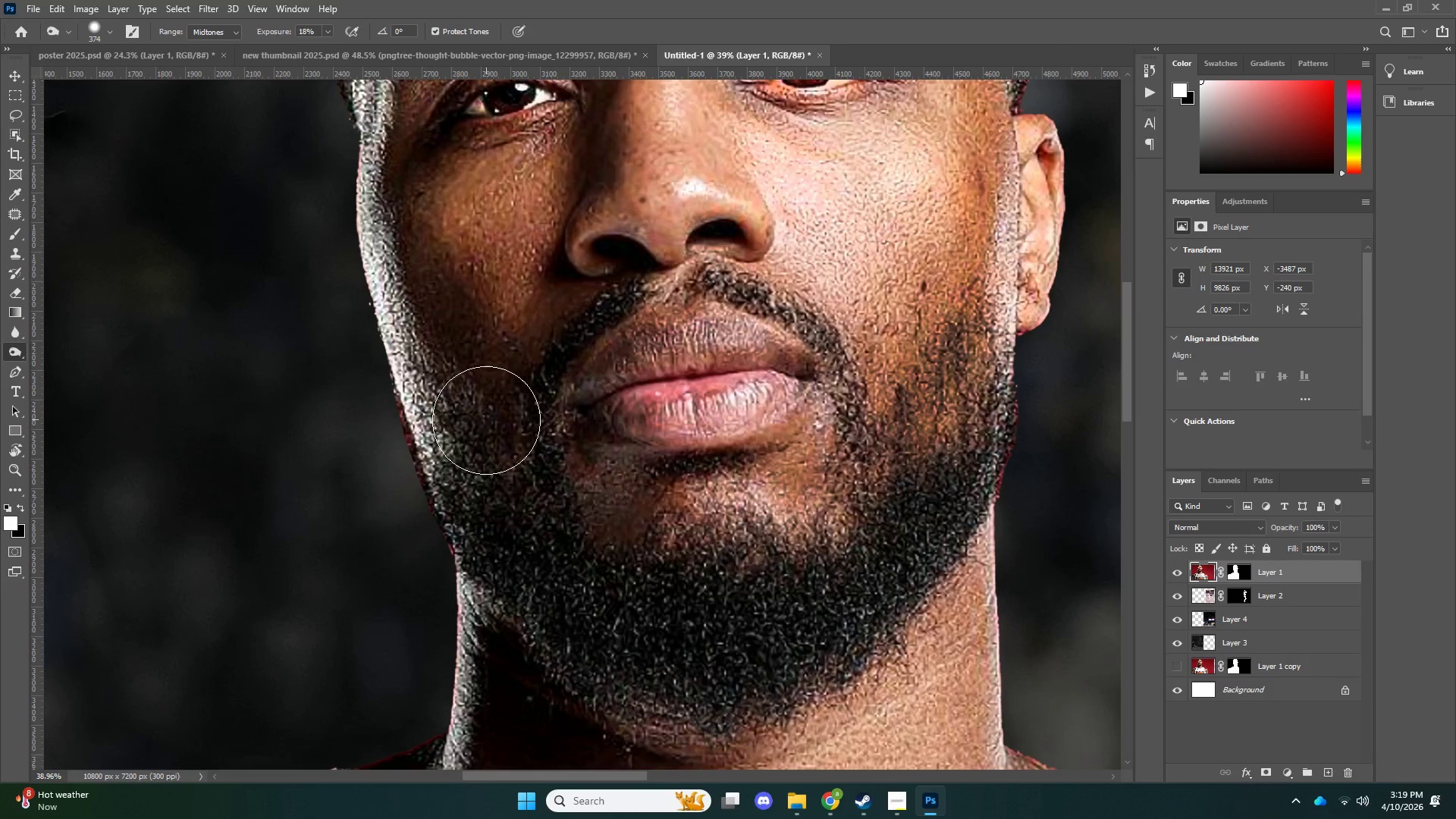 
left_click_drag(start_coordinate=[479, 500], to_coordinate=[491, 557])
 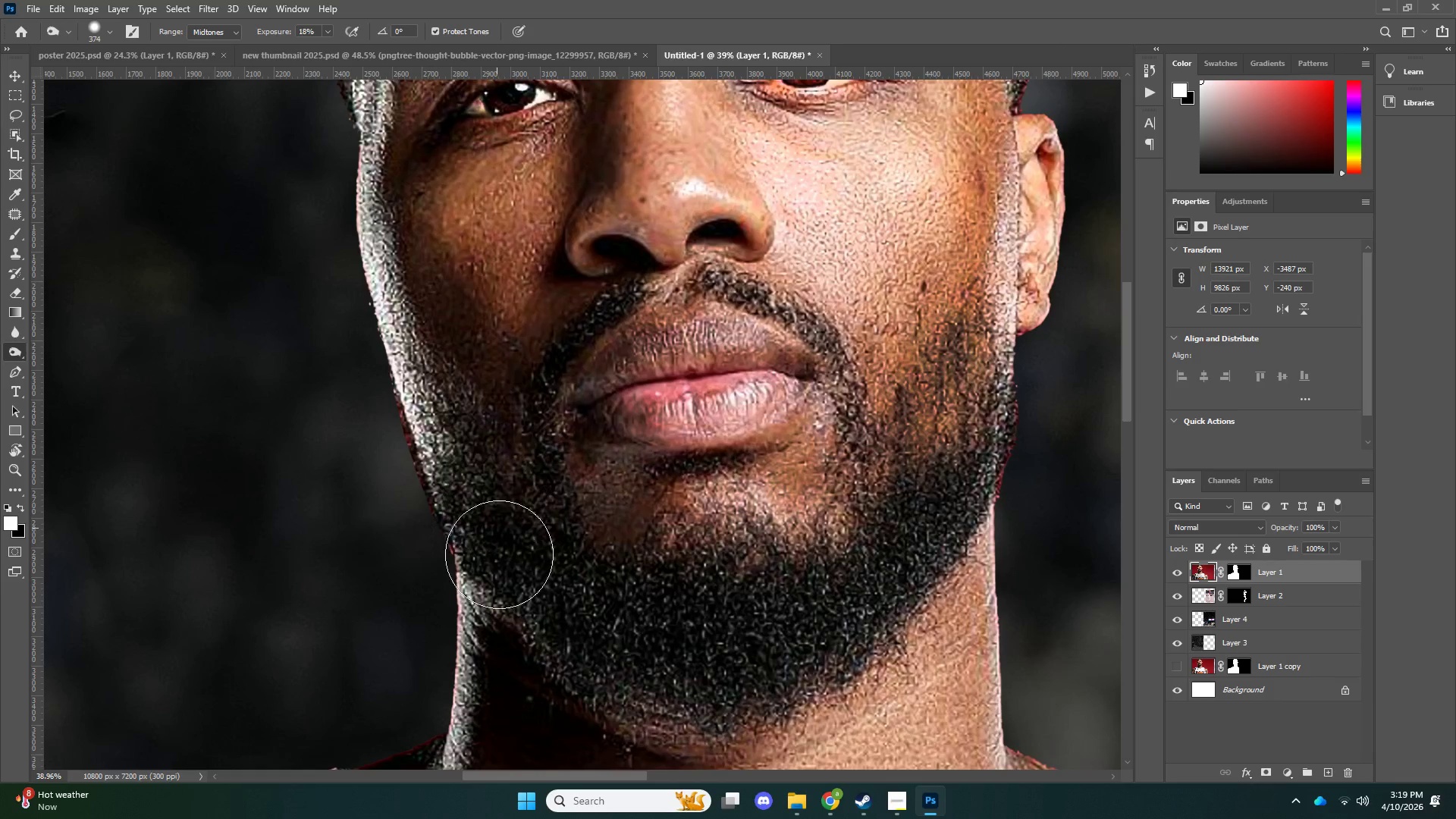 
left_click_drag(start_coordinate=[497, 528], to_coordinate=[510, 589])
 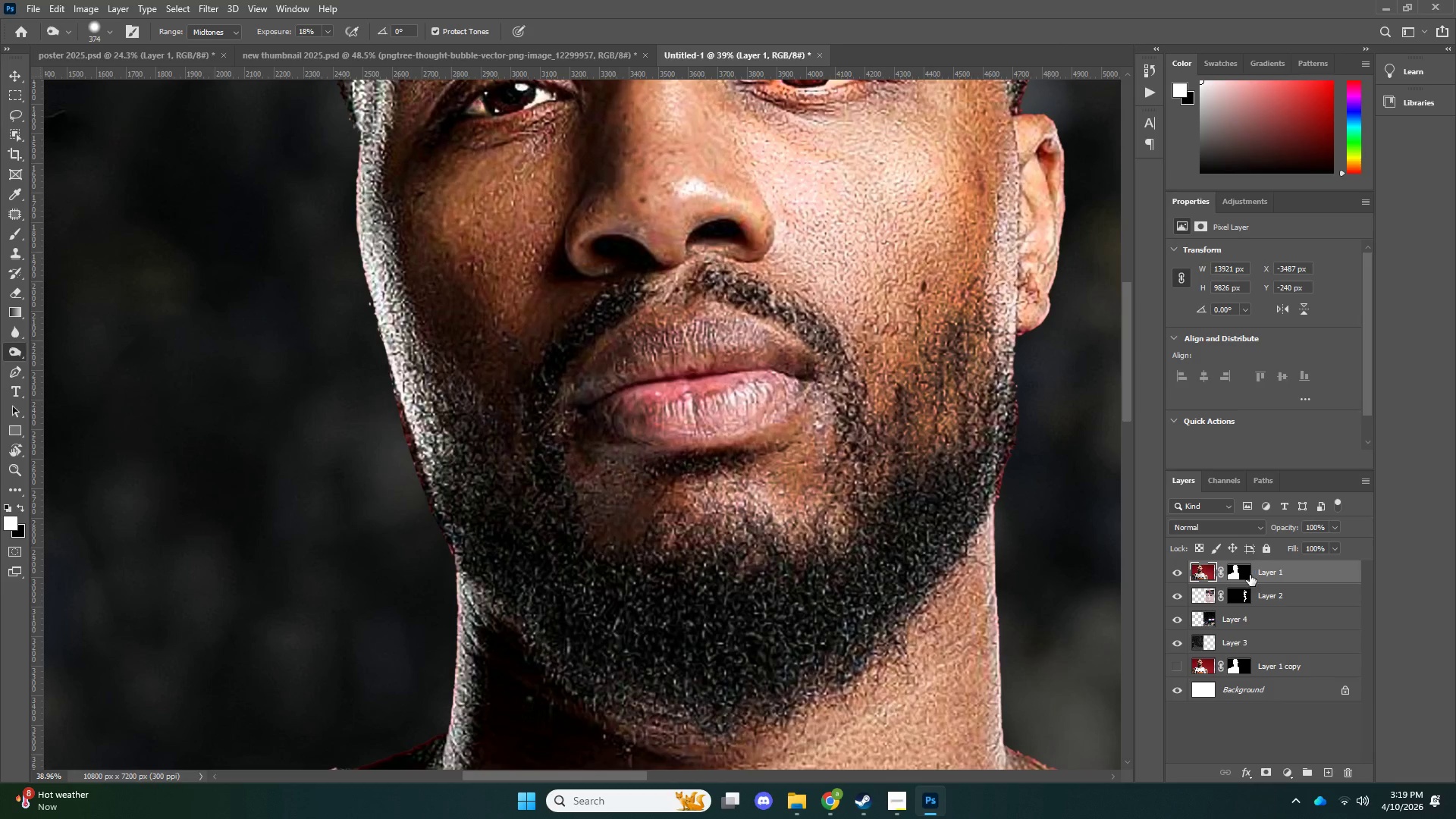 
left_click([1235, 575])
 